 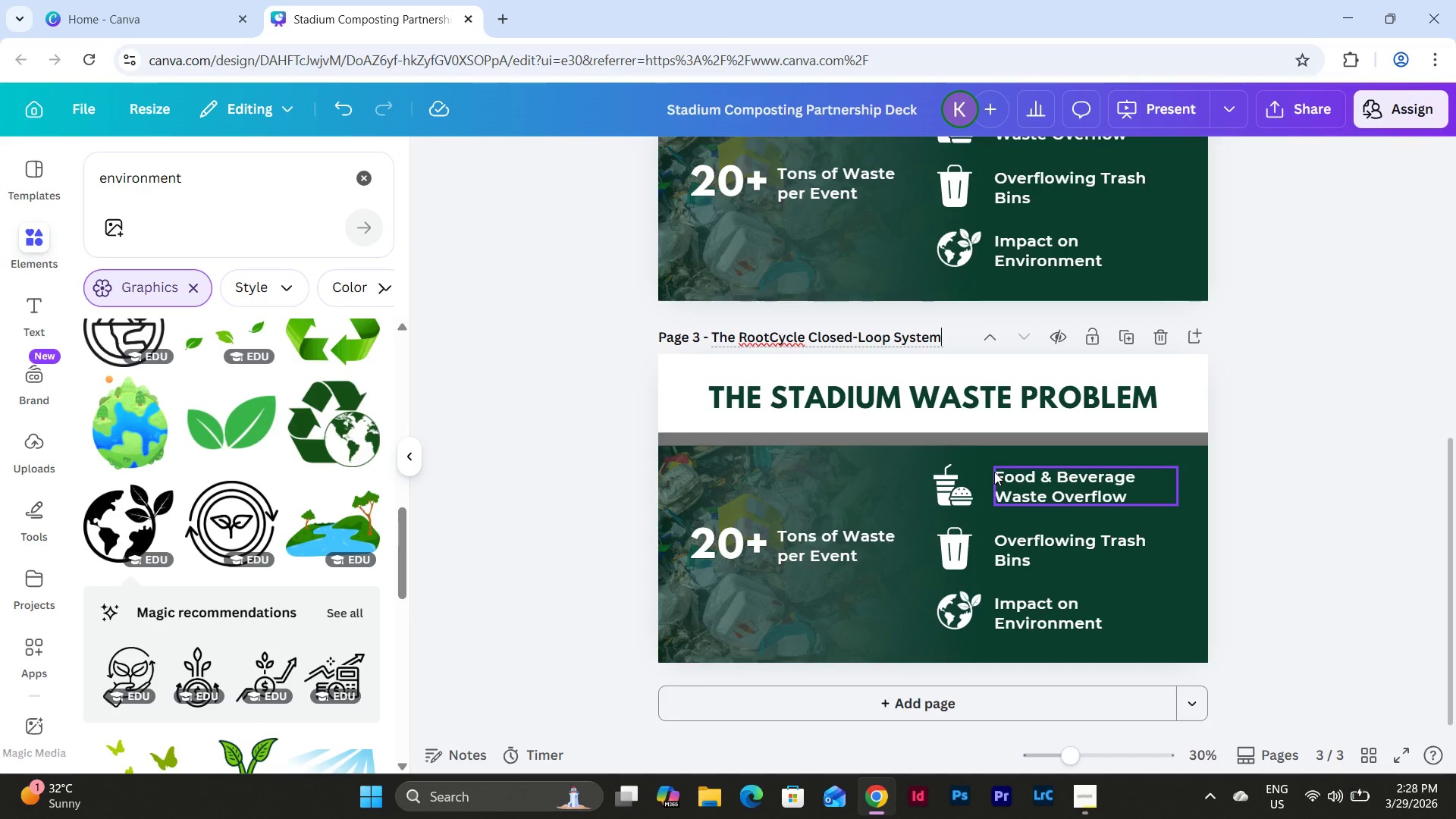 
left_click_drag(start_coordinate=[1305, 652], to_coordinate=[623, 472])
 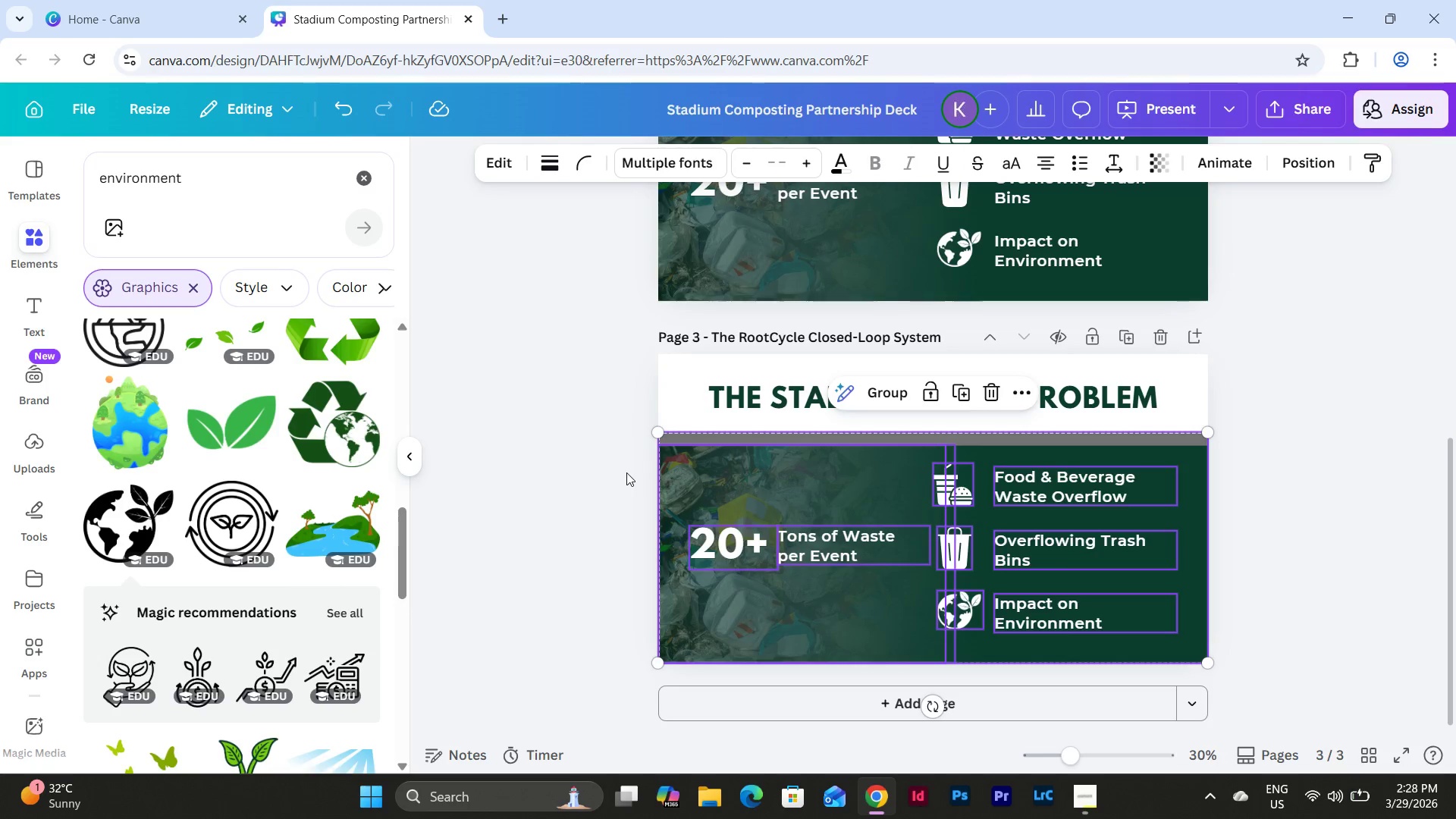 
key(Backspace)
 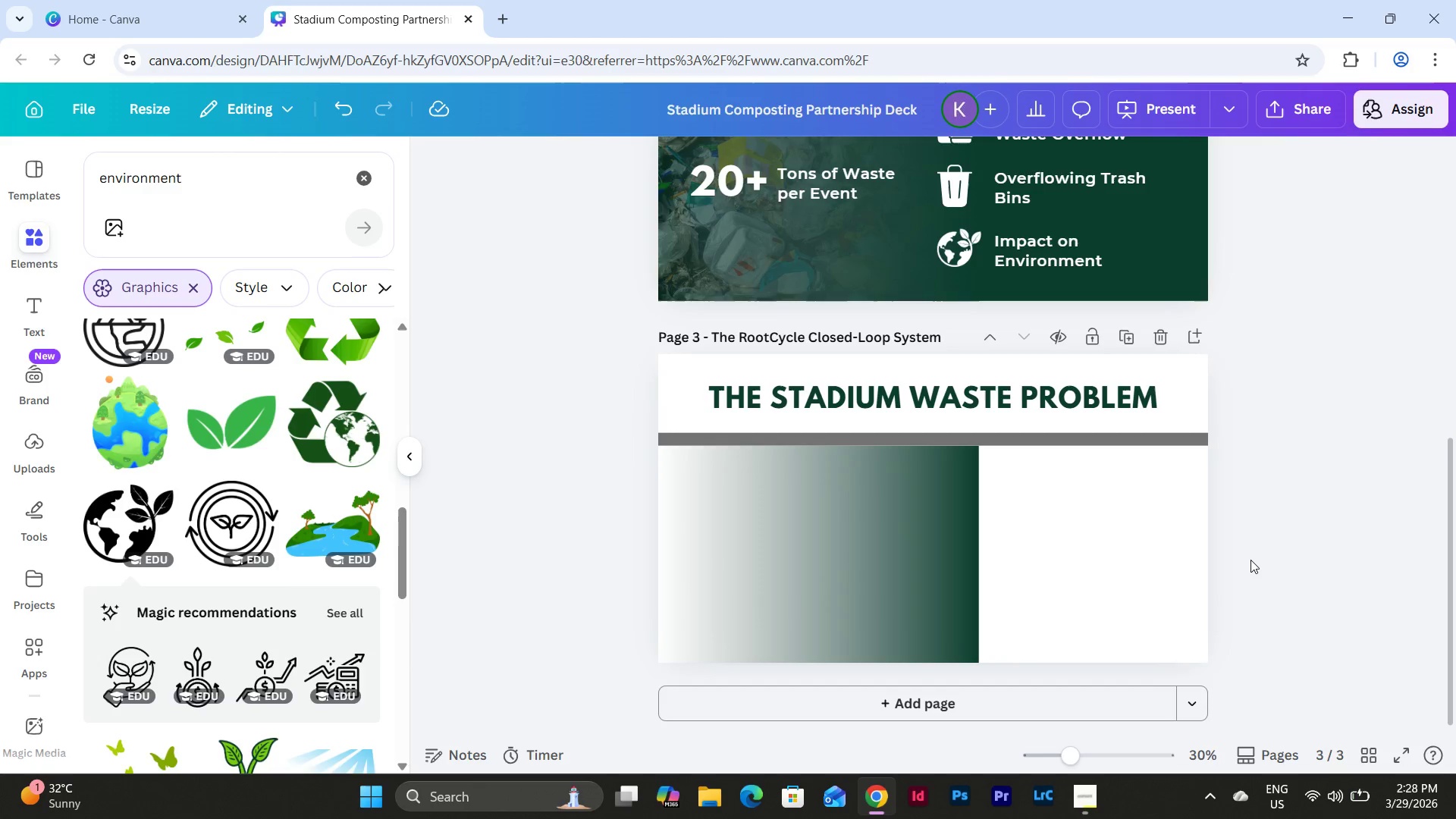 
left_click_drag(start_coordinate=[1254, 560], to_coordinate=[848, 510])
 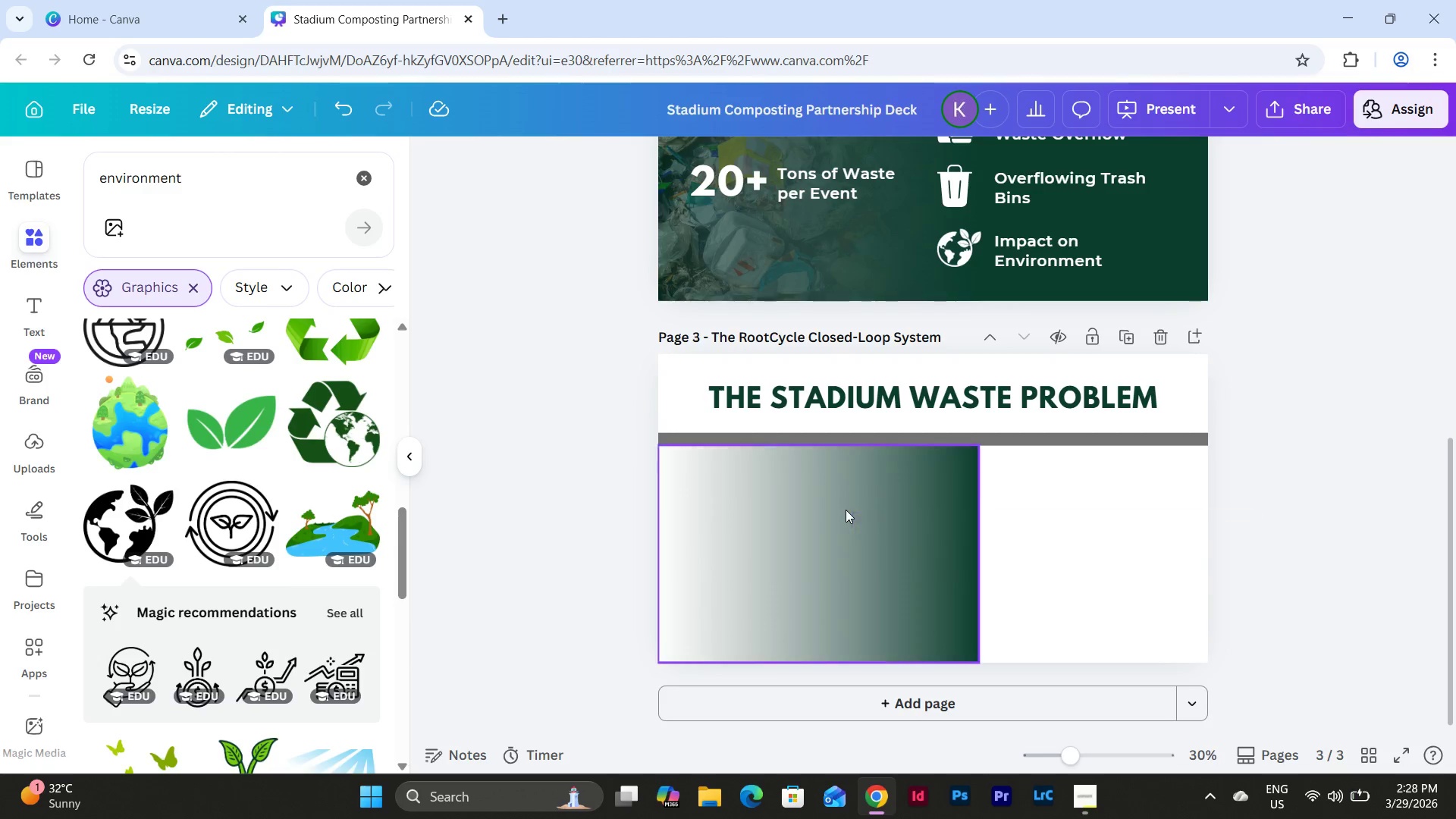 
key(Backspace)
 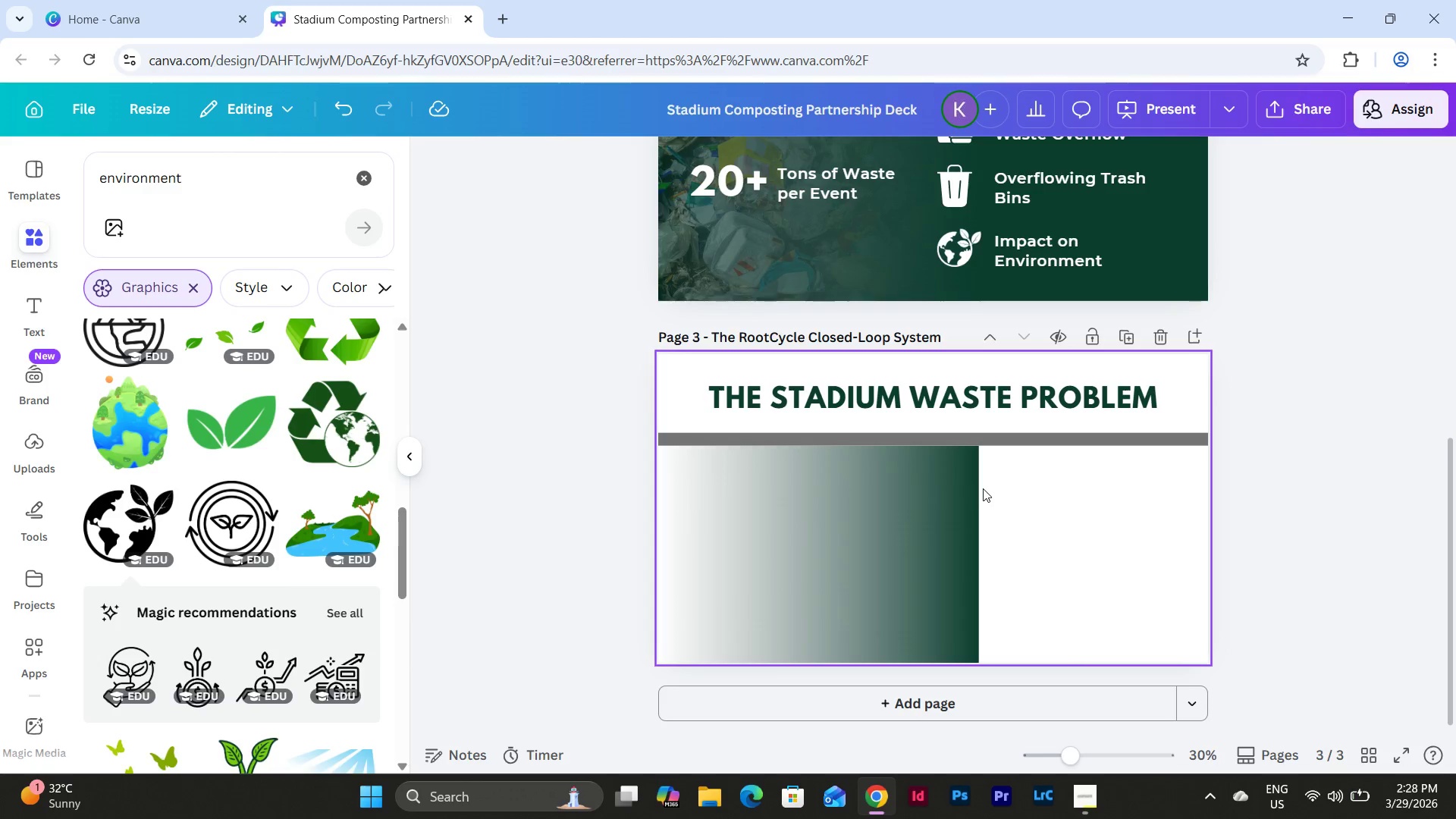 
key(Backspace)
 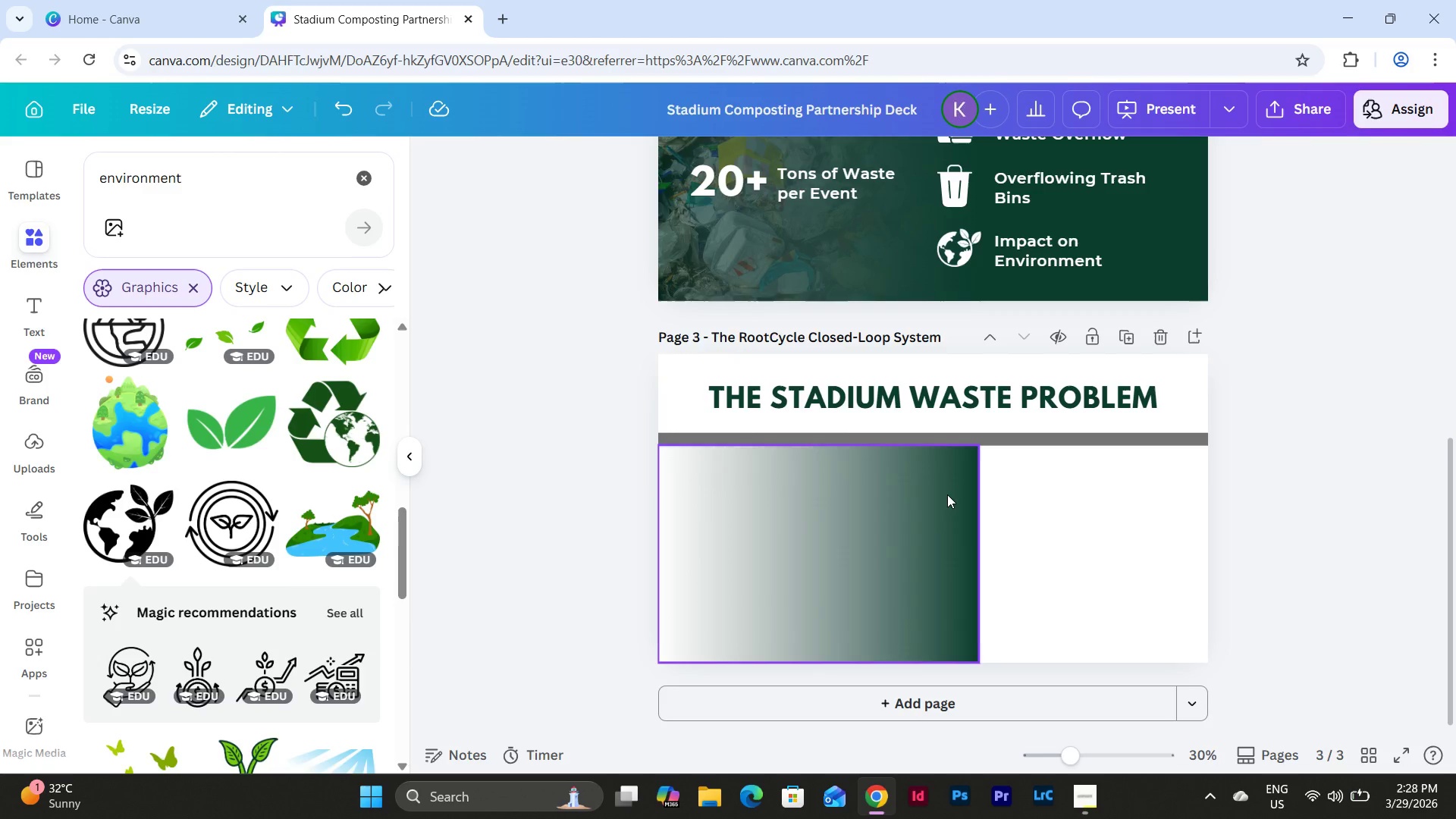 
left_click([947, 494])
 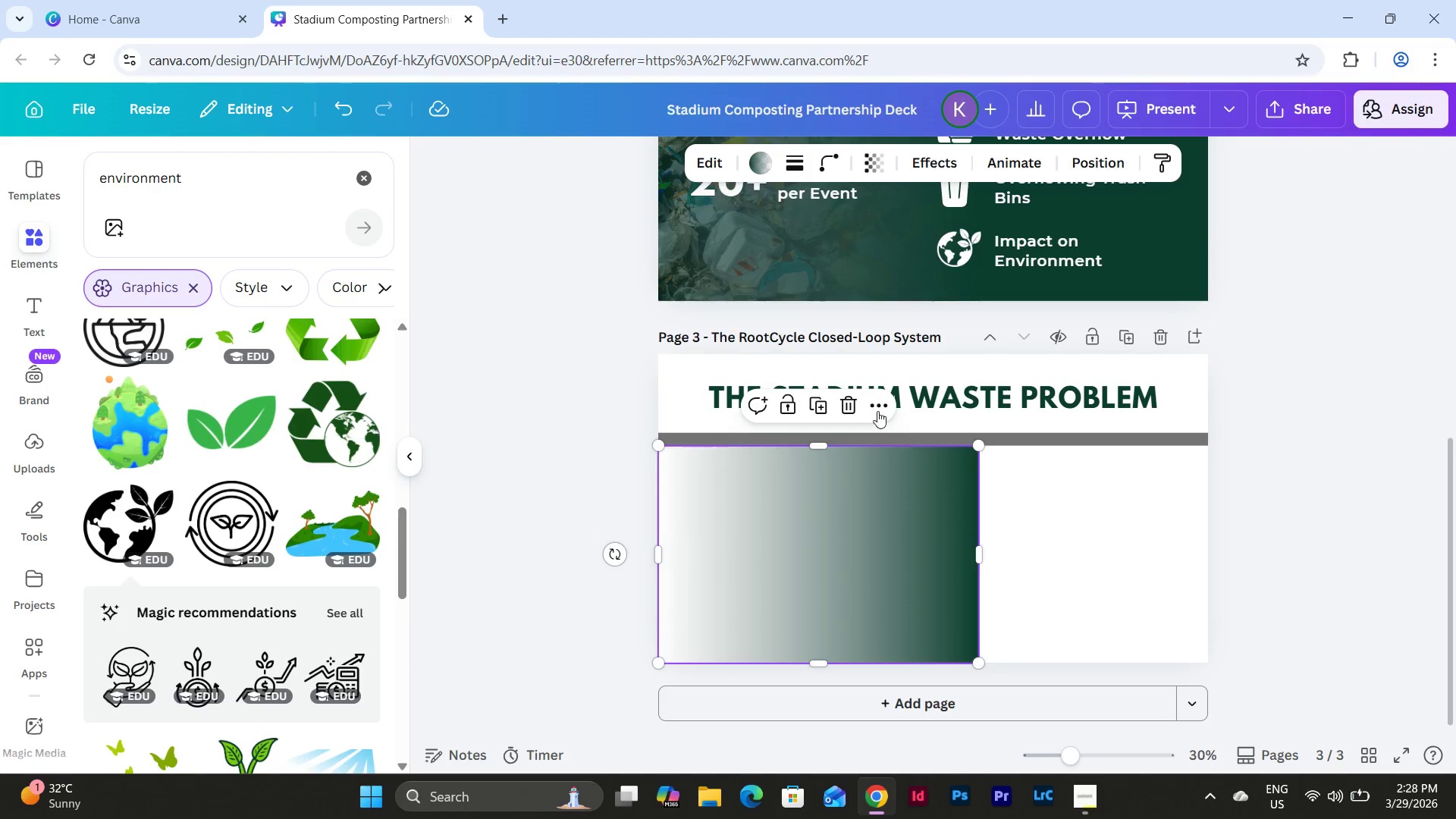 
left_click([849, 404])
 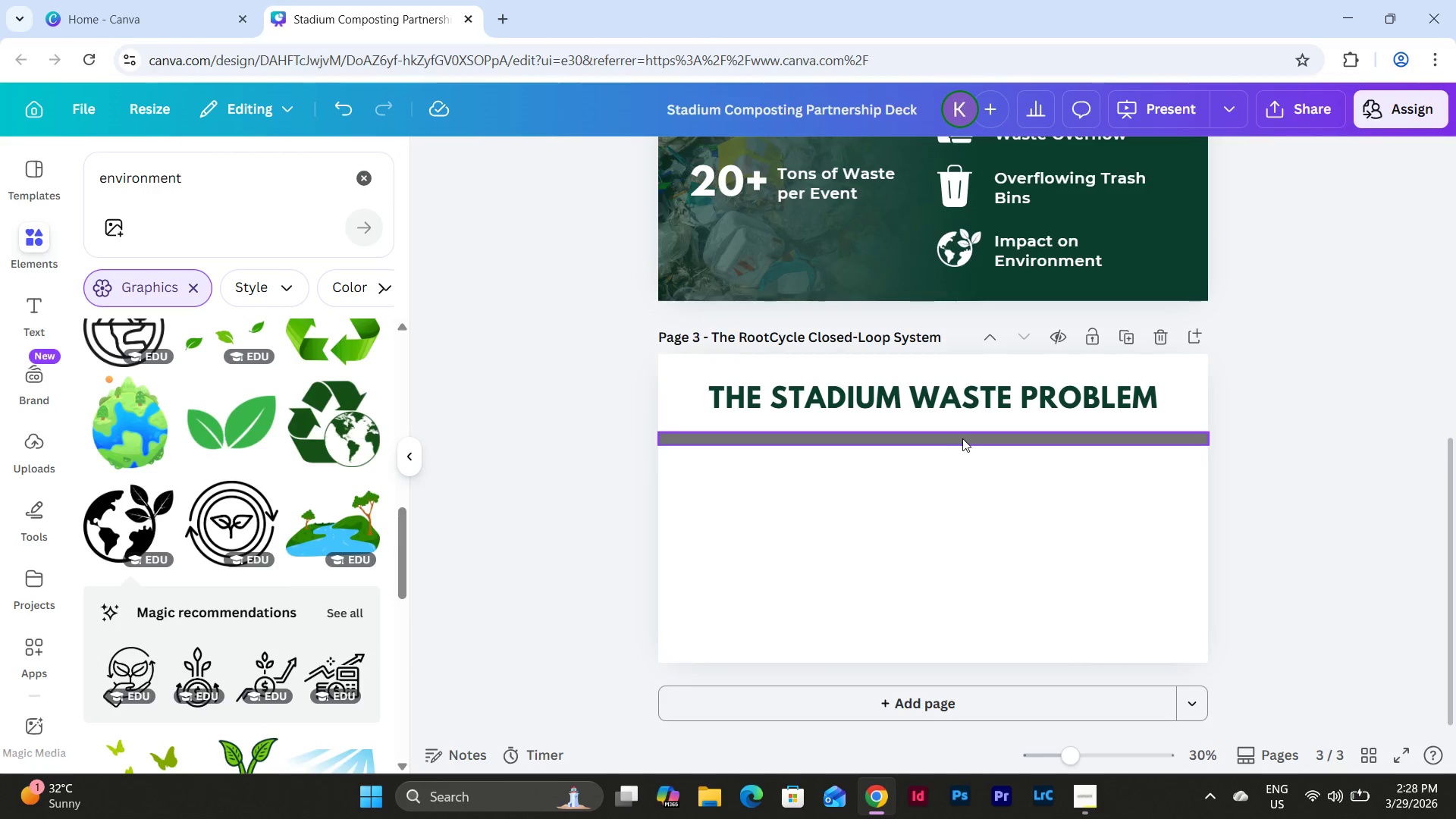 
left_click([962, 438])
 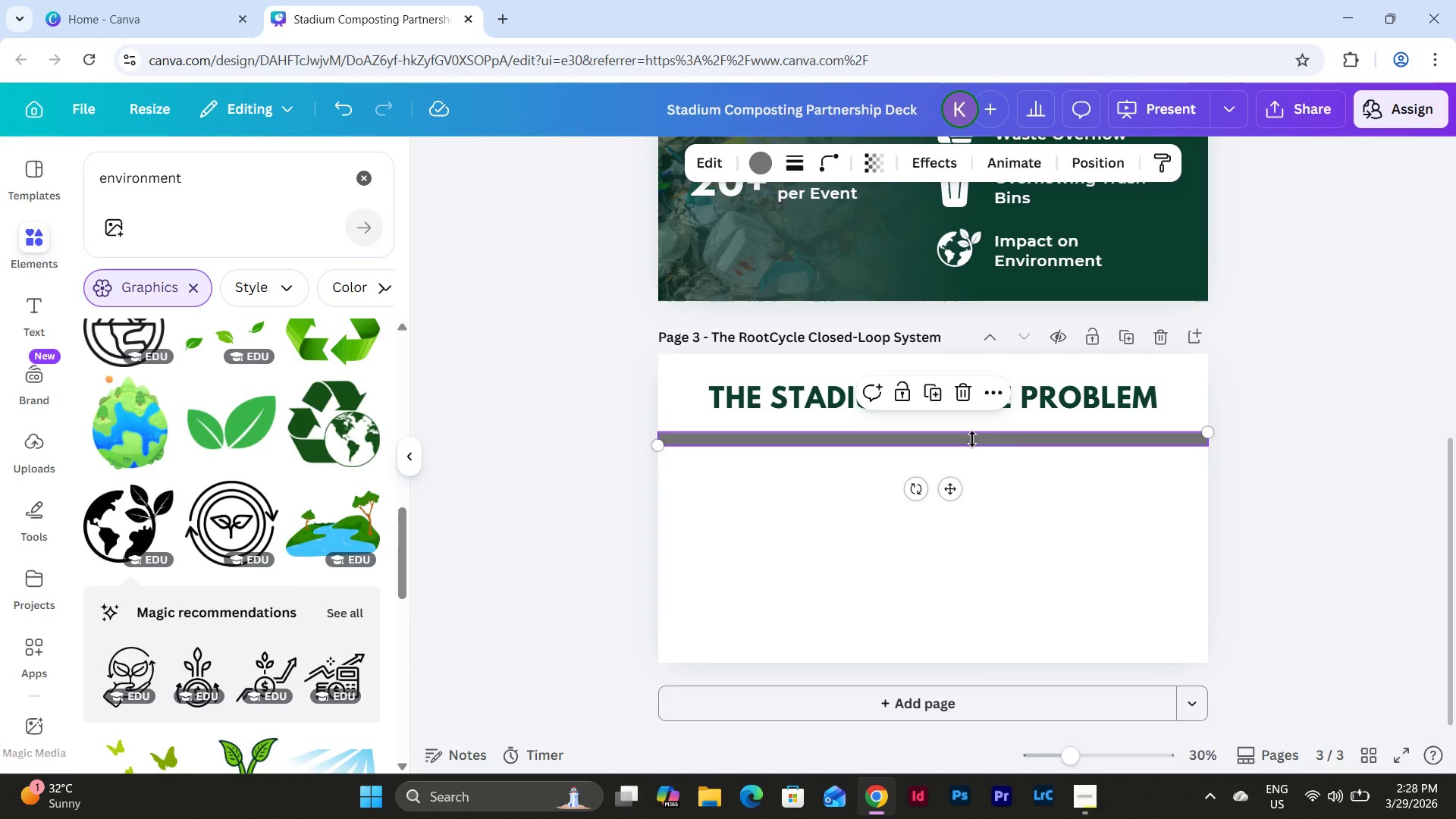 
key(Backspace)
 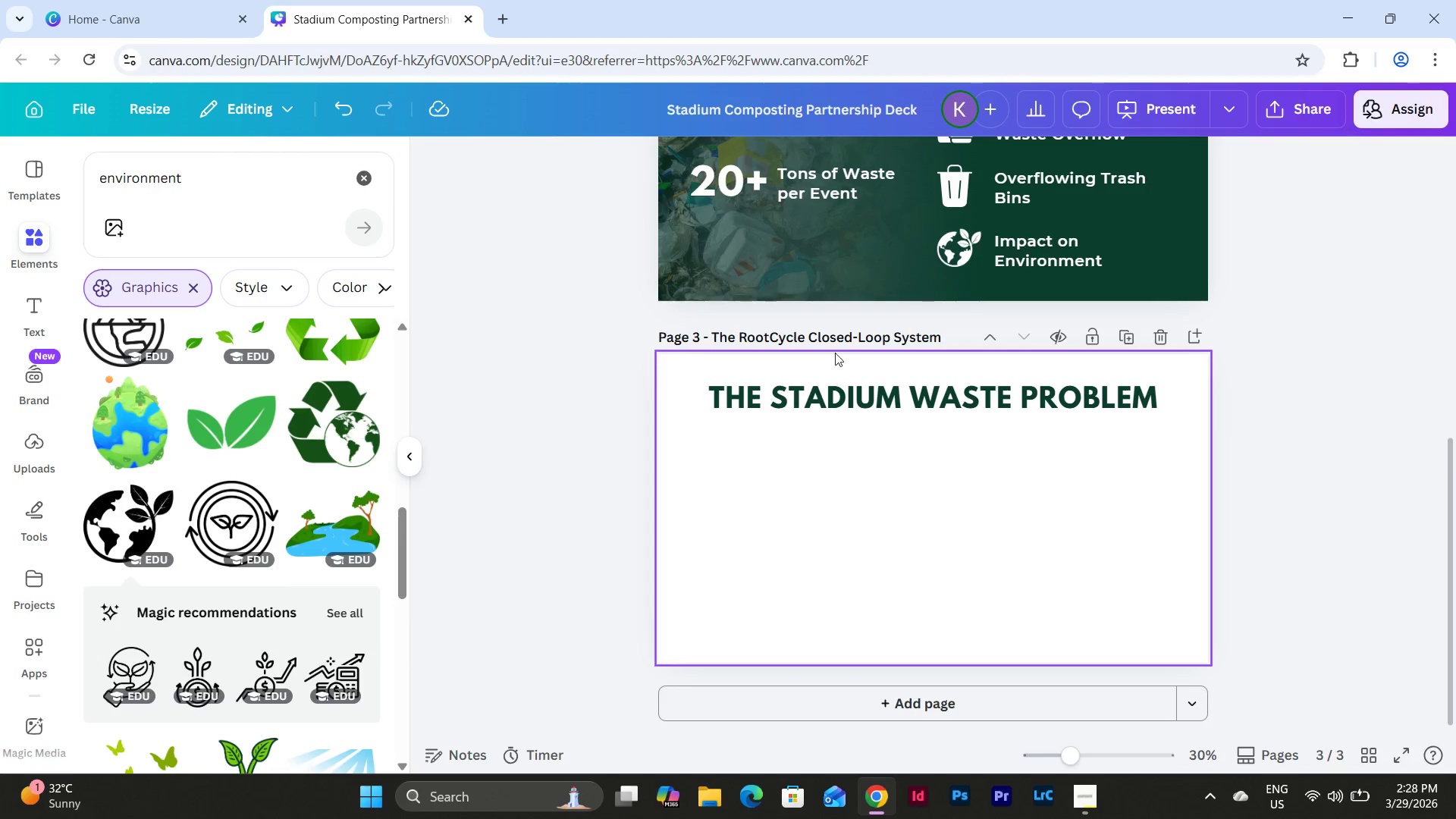 
scroll: coordinate [934, 429], scroll_direction: up, amount: 4.0
 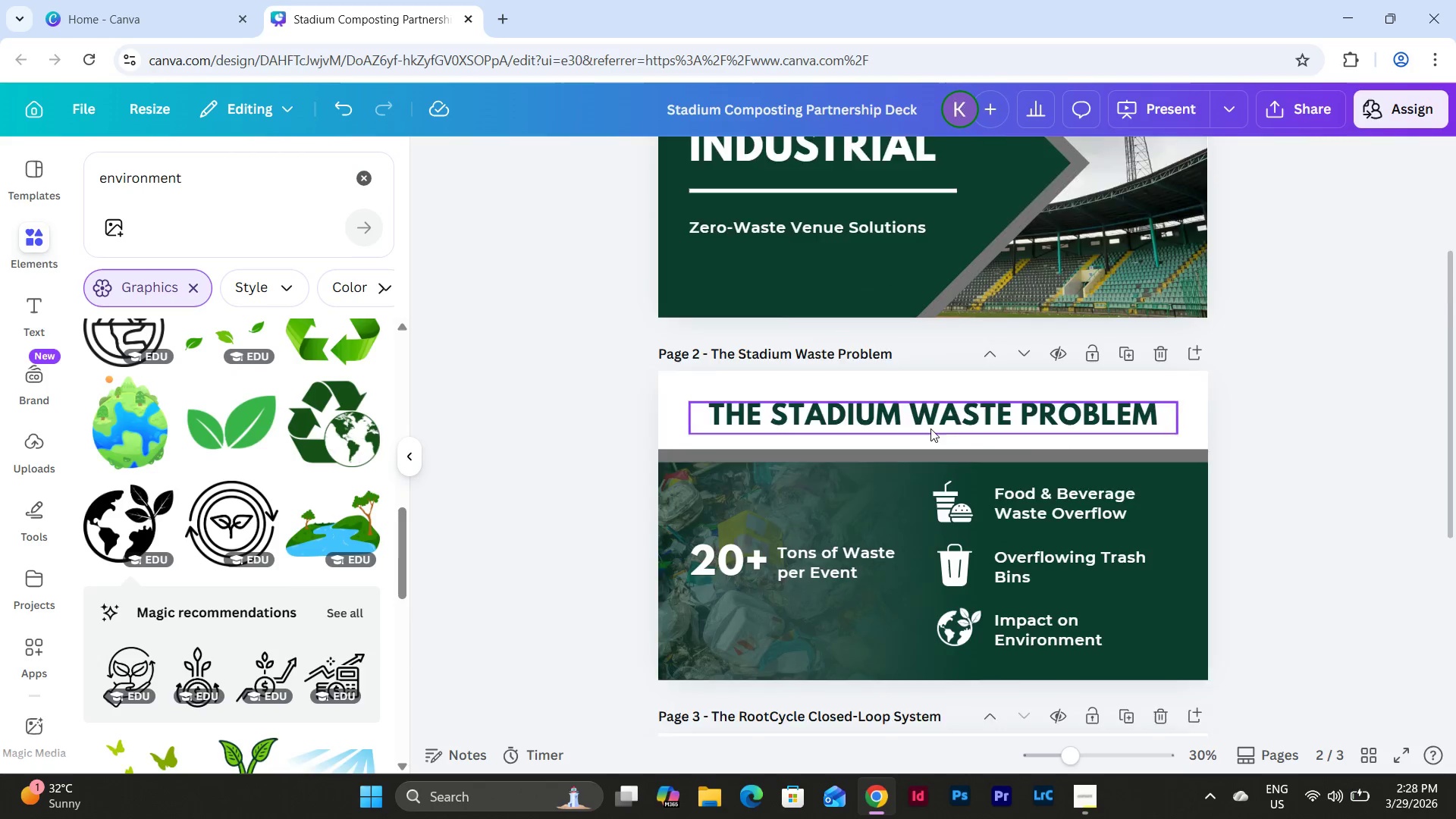 
scroll: coordinate [930, 428], scroll_direction: down, amount: 1.0
 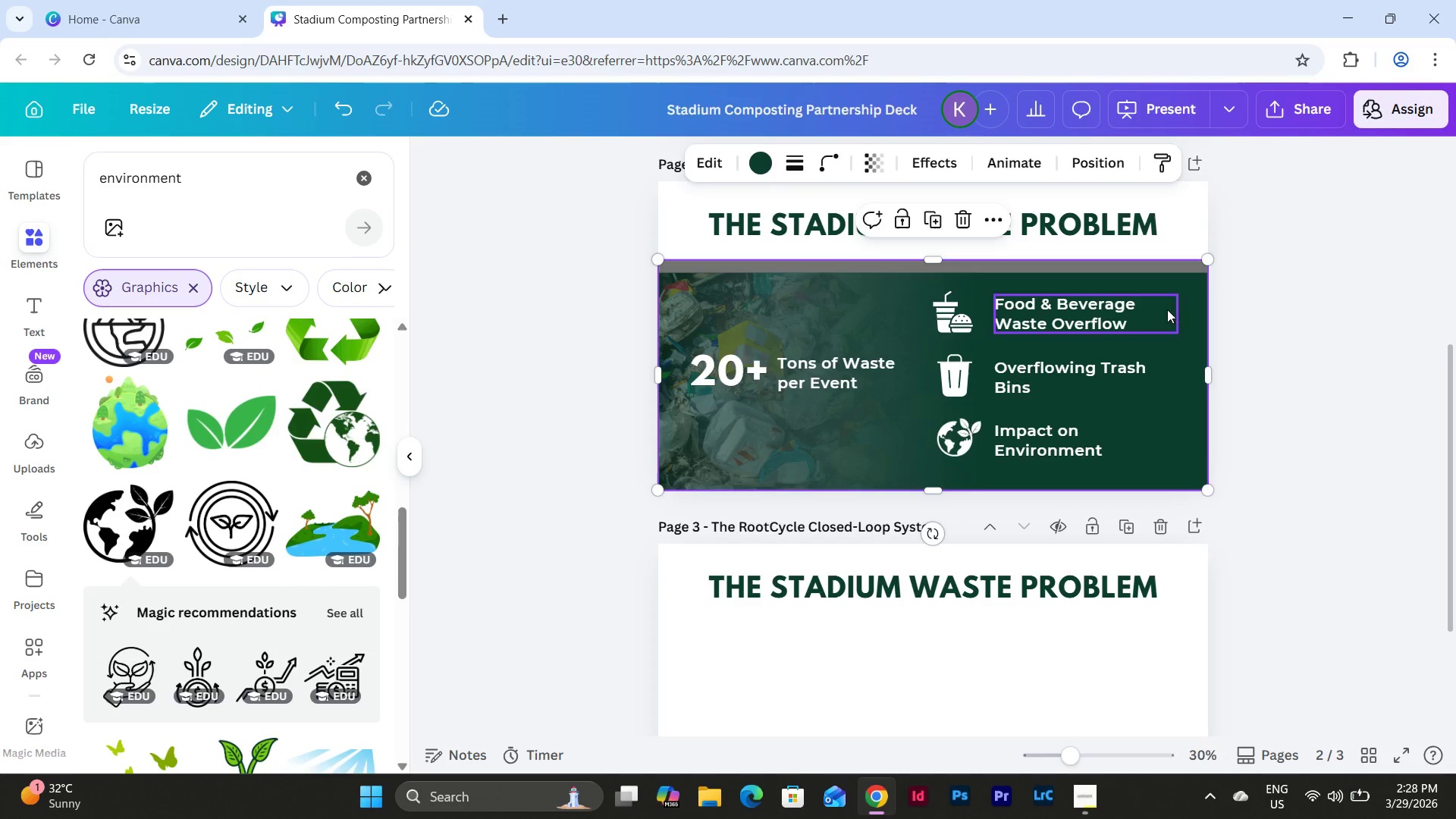 
left_click([1091, 165])
 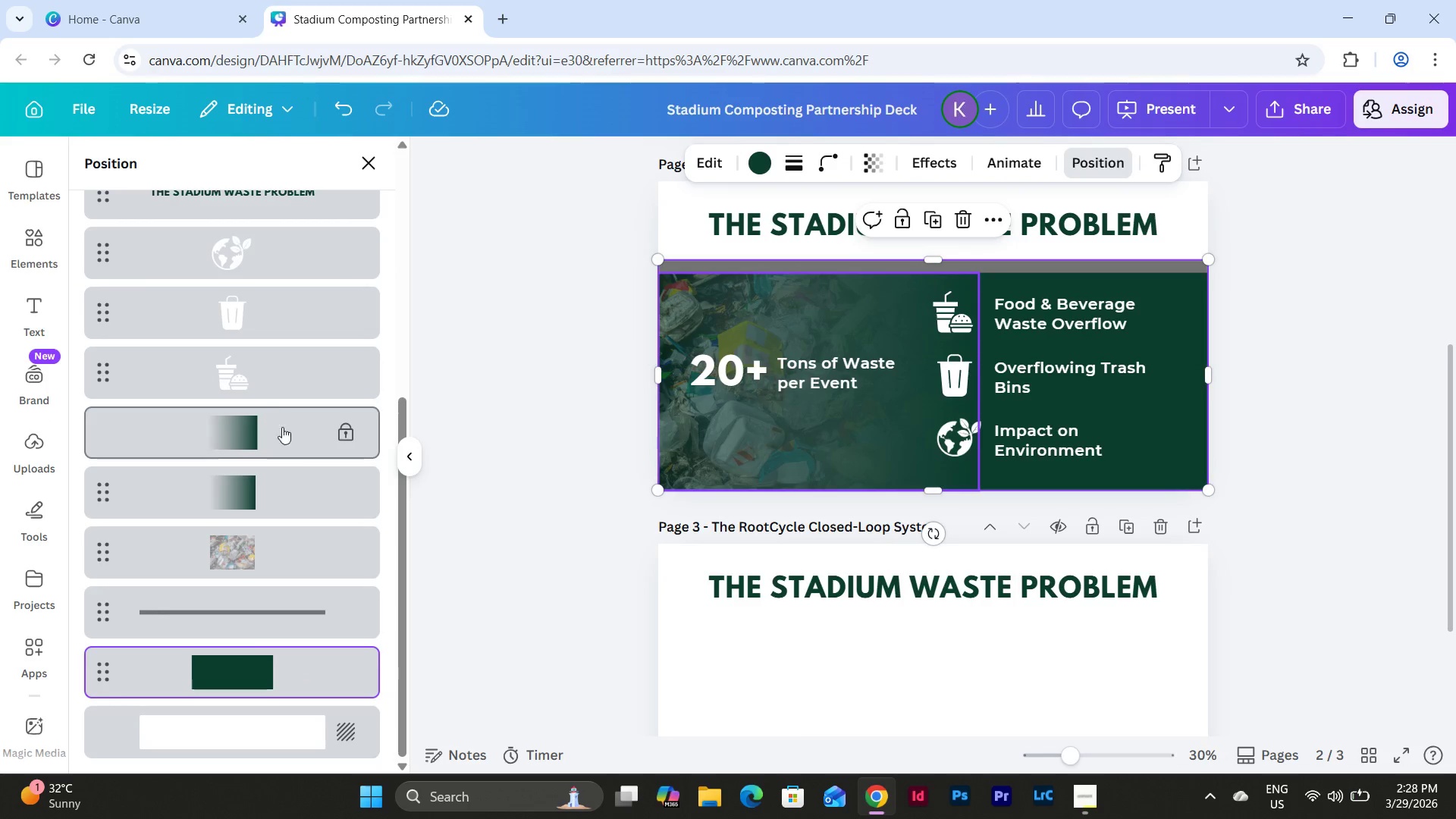 
right_click([304, 488])
 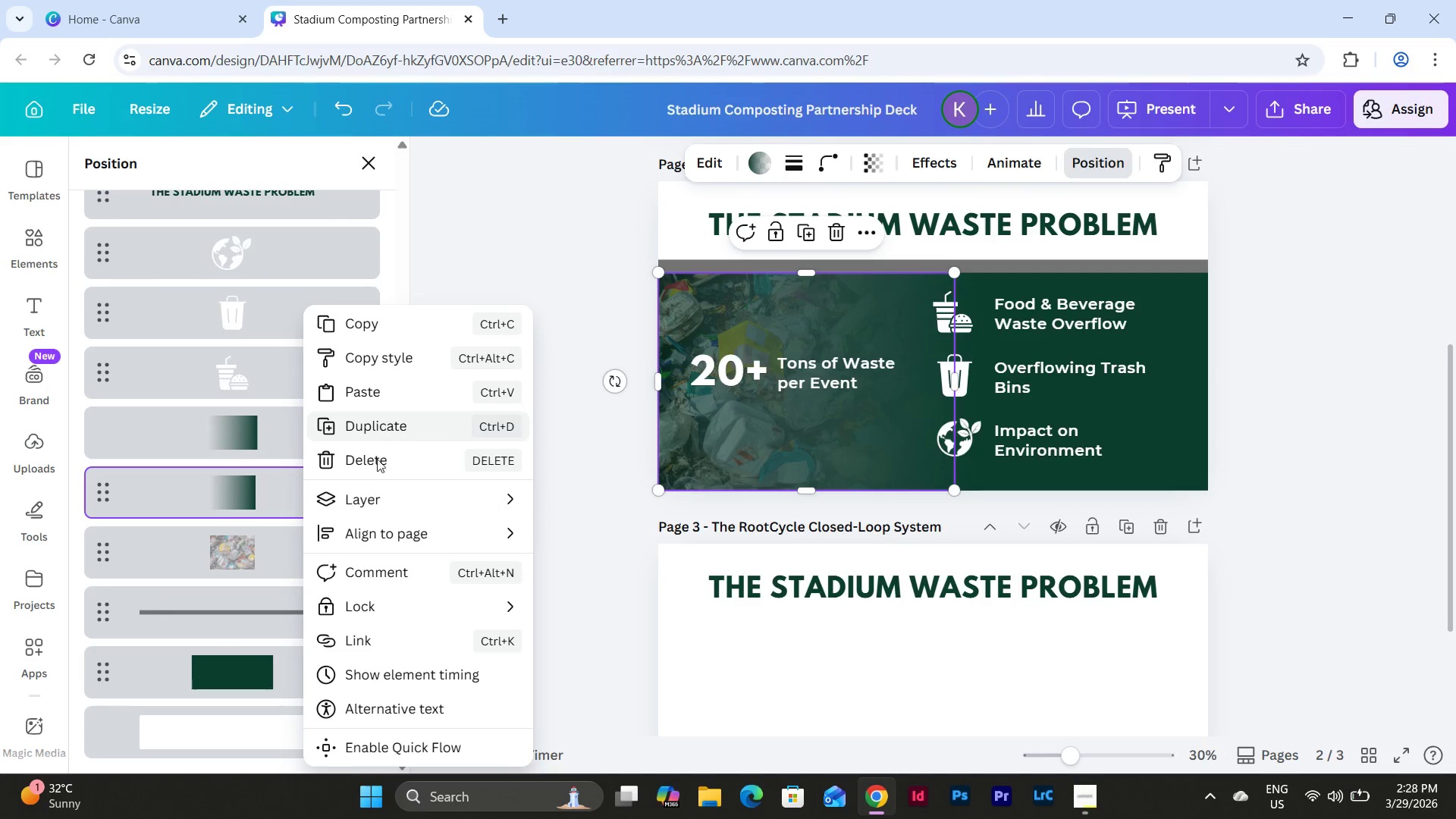 
left_click([356, 607])
 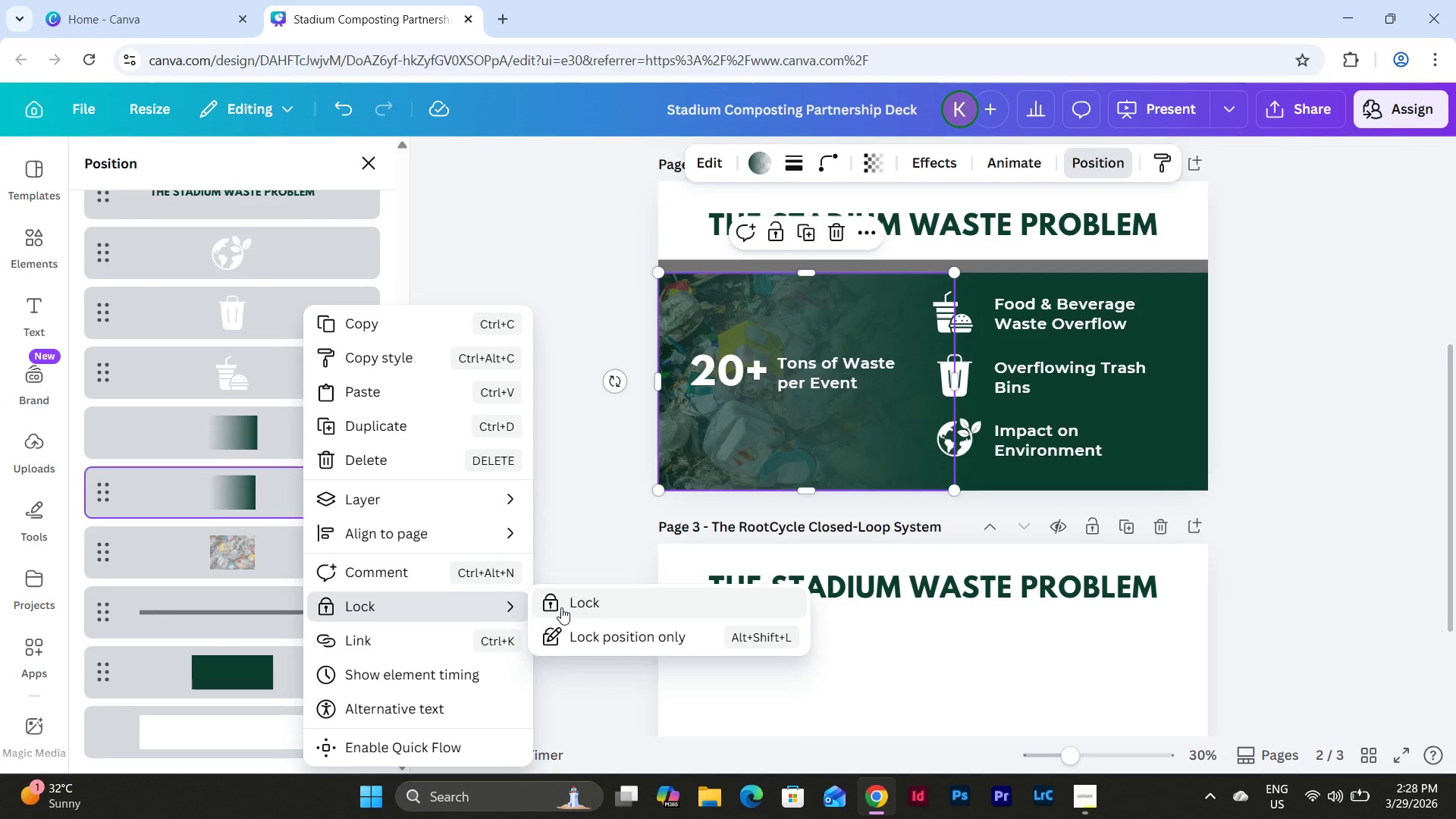 
left_click([561, 607])
 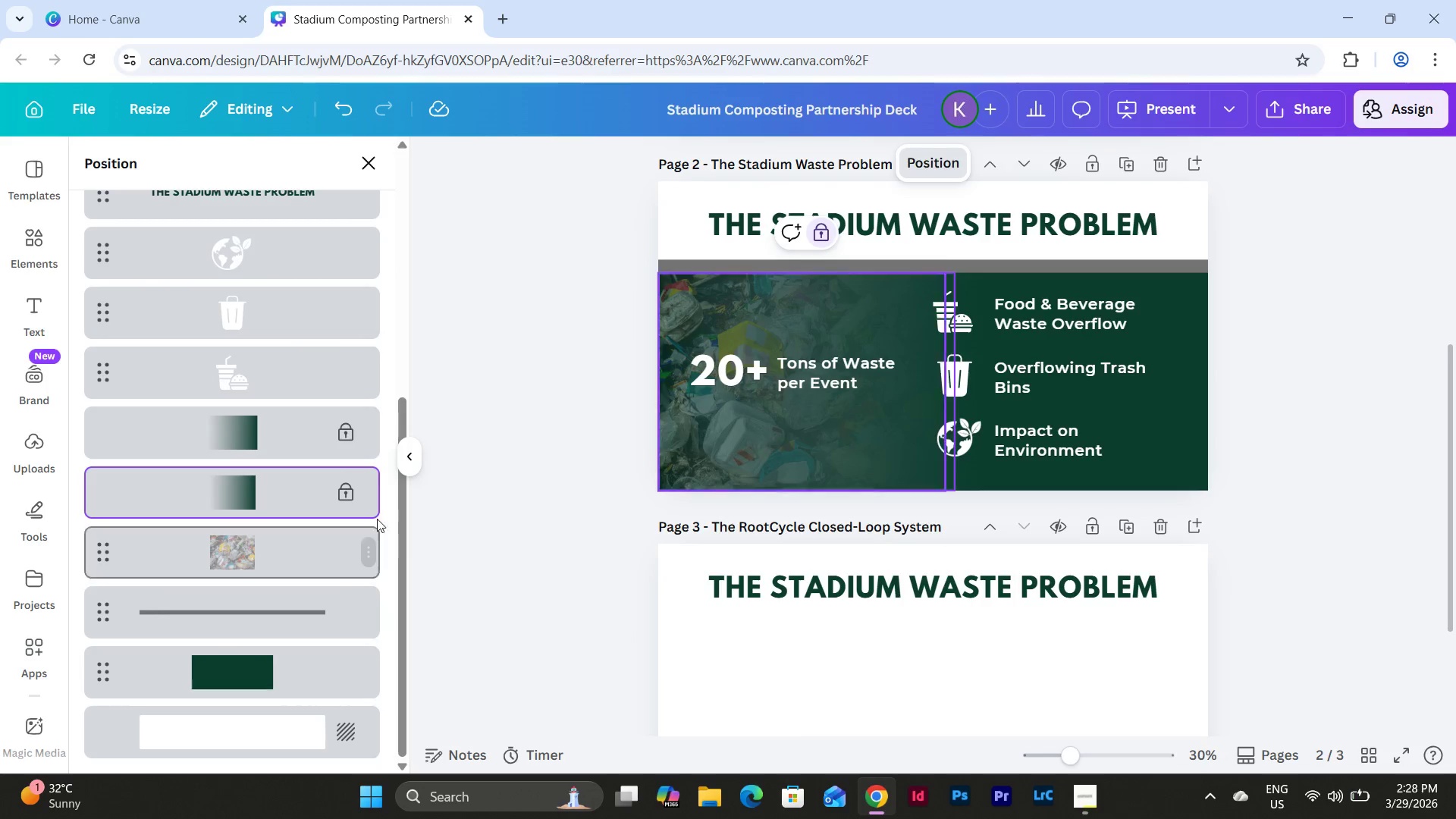 
scroll: coordinate [377, 510], scroll_direction: down, amount: 1.0
 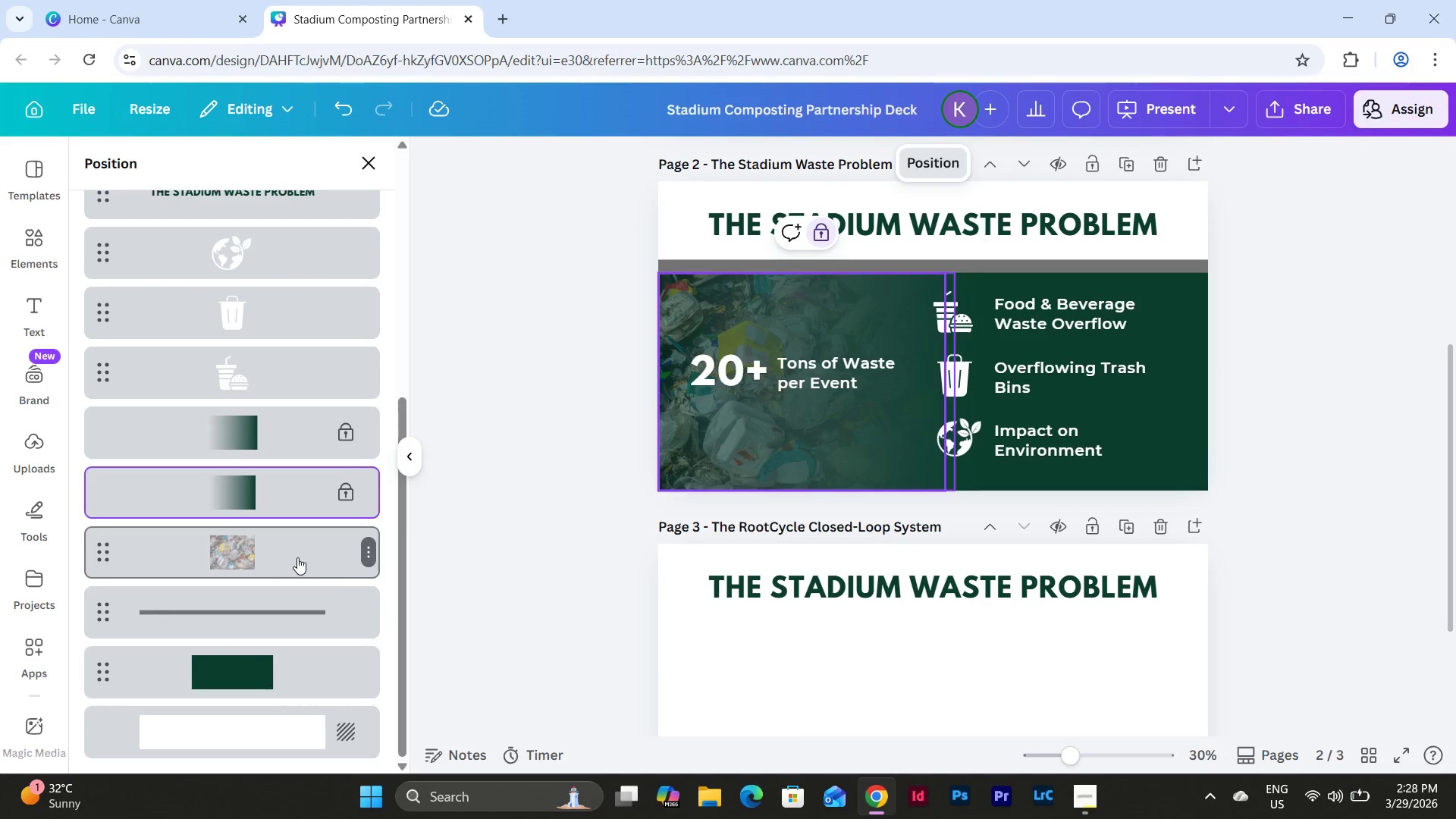 
right_click([297, 556])
 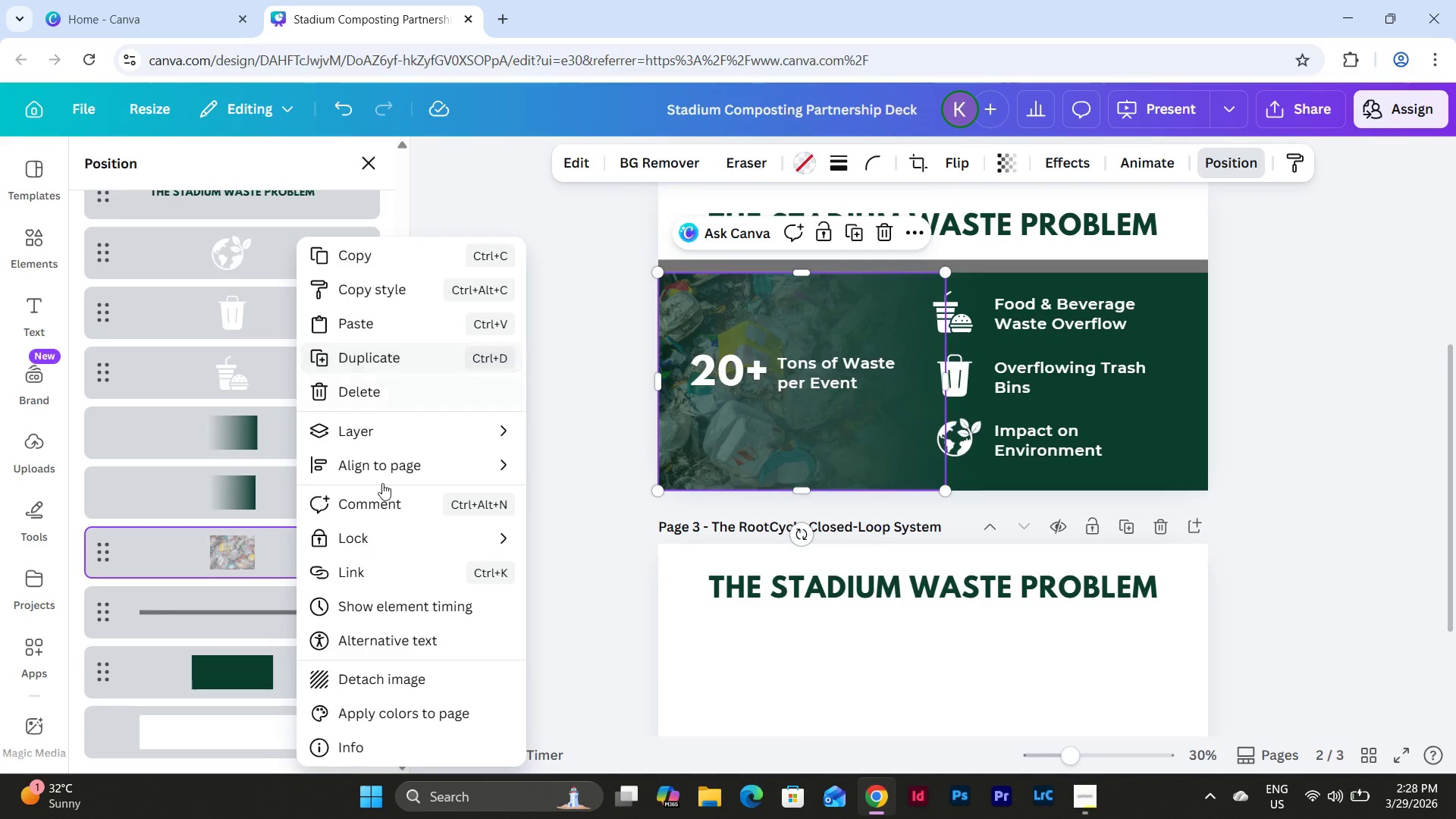 
left_click([579, 475])
 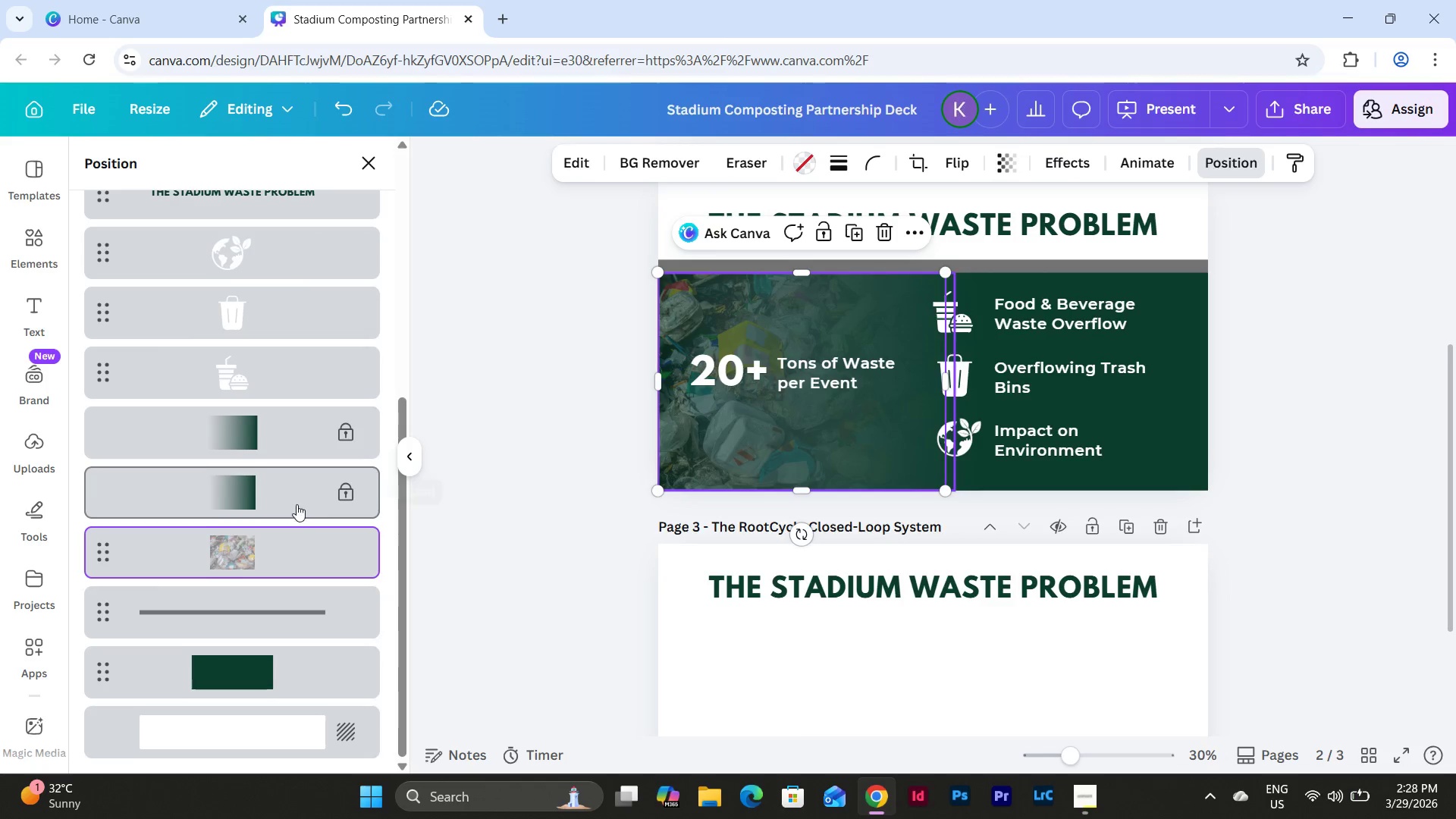 
scroll: coordinate [297, 503], scroll_direction: down, amount: 5.0
 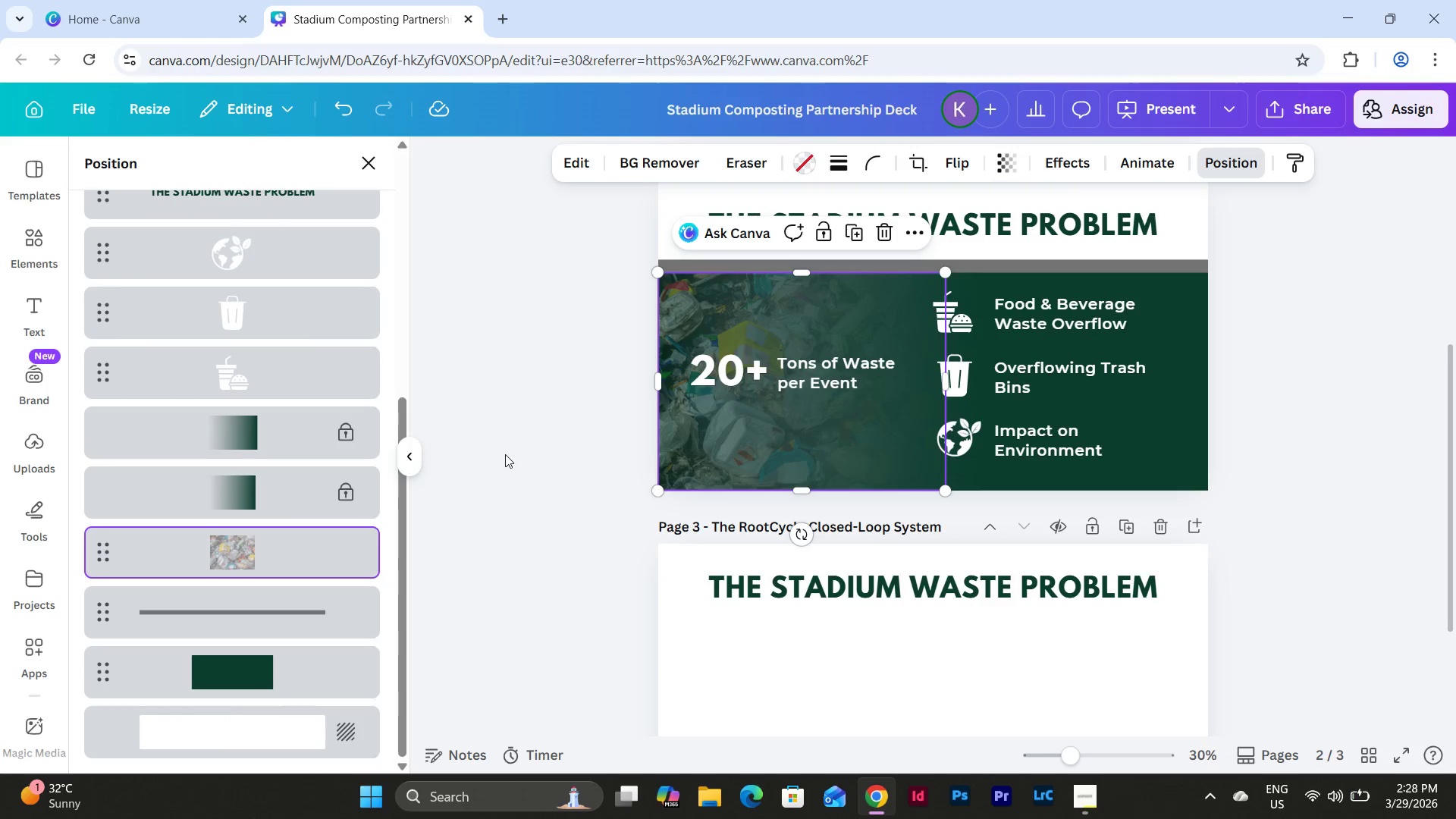 
left_click([505, 454])
 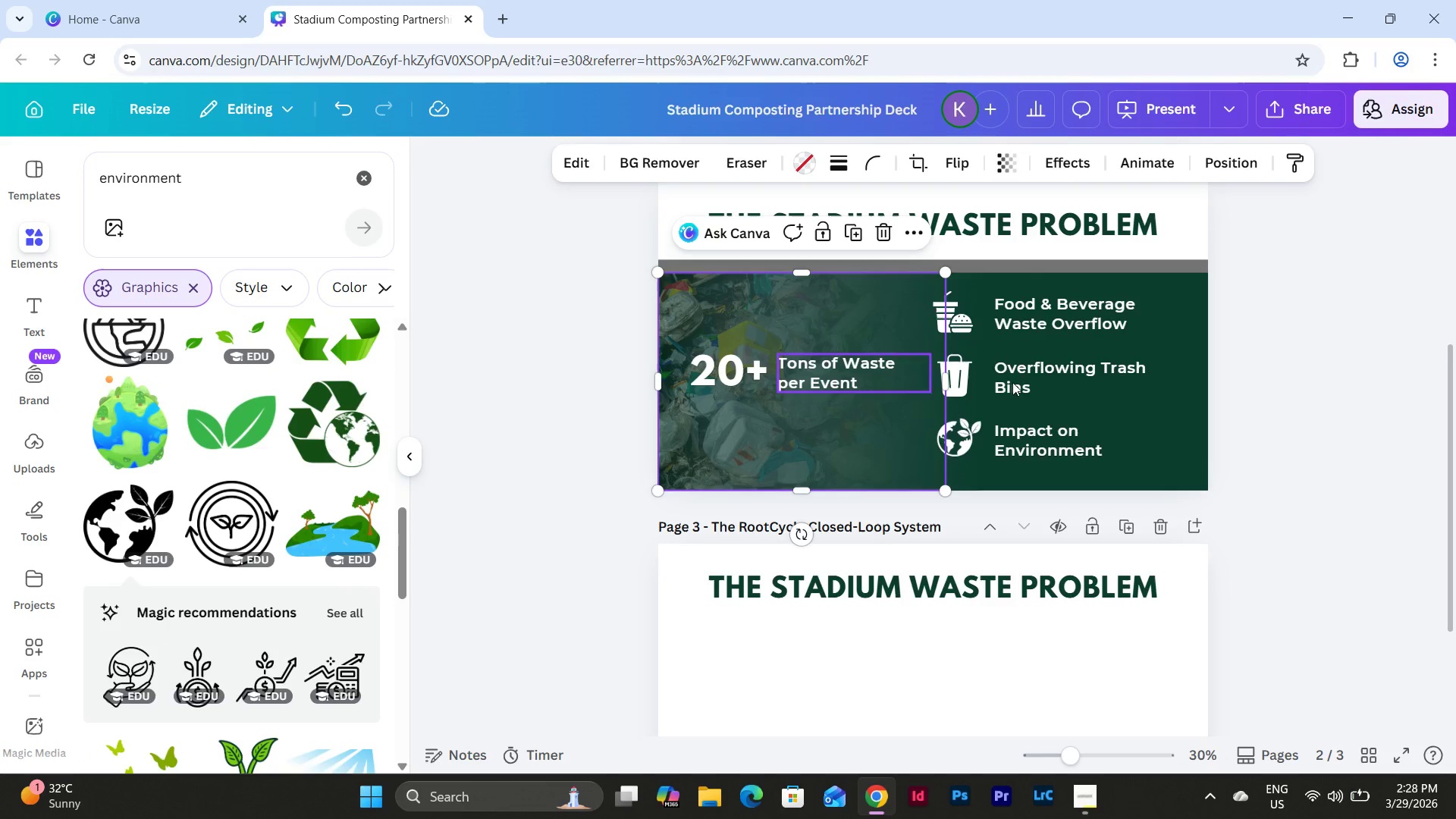 
left_click([1307, 337])
 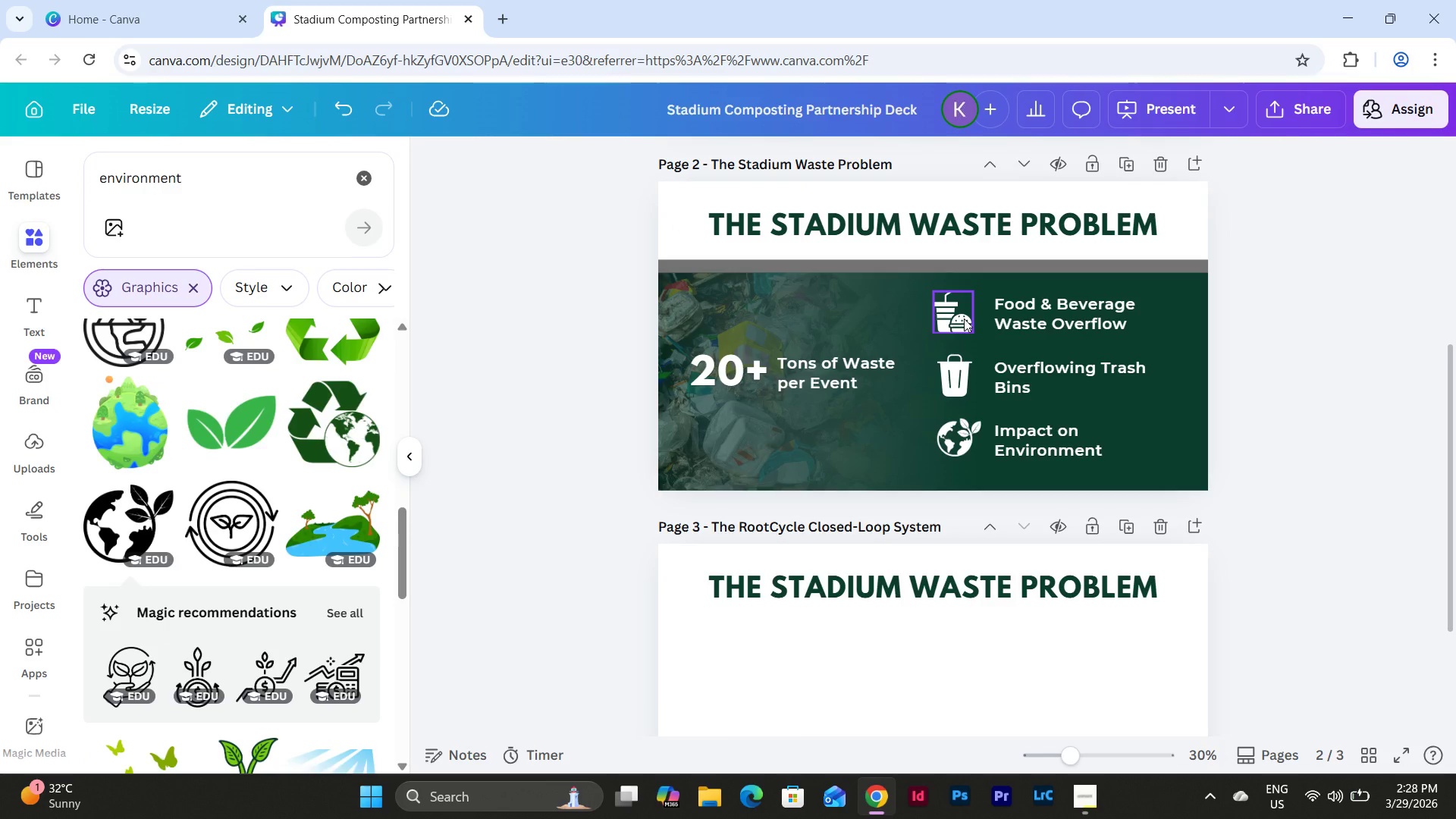 
hold_key(key=ShiftLeft, duration=1.06)
left_click([964, 318])
 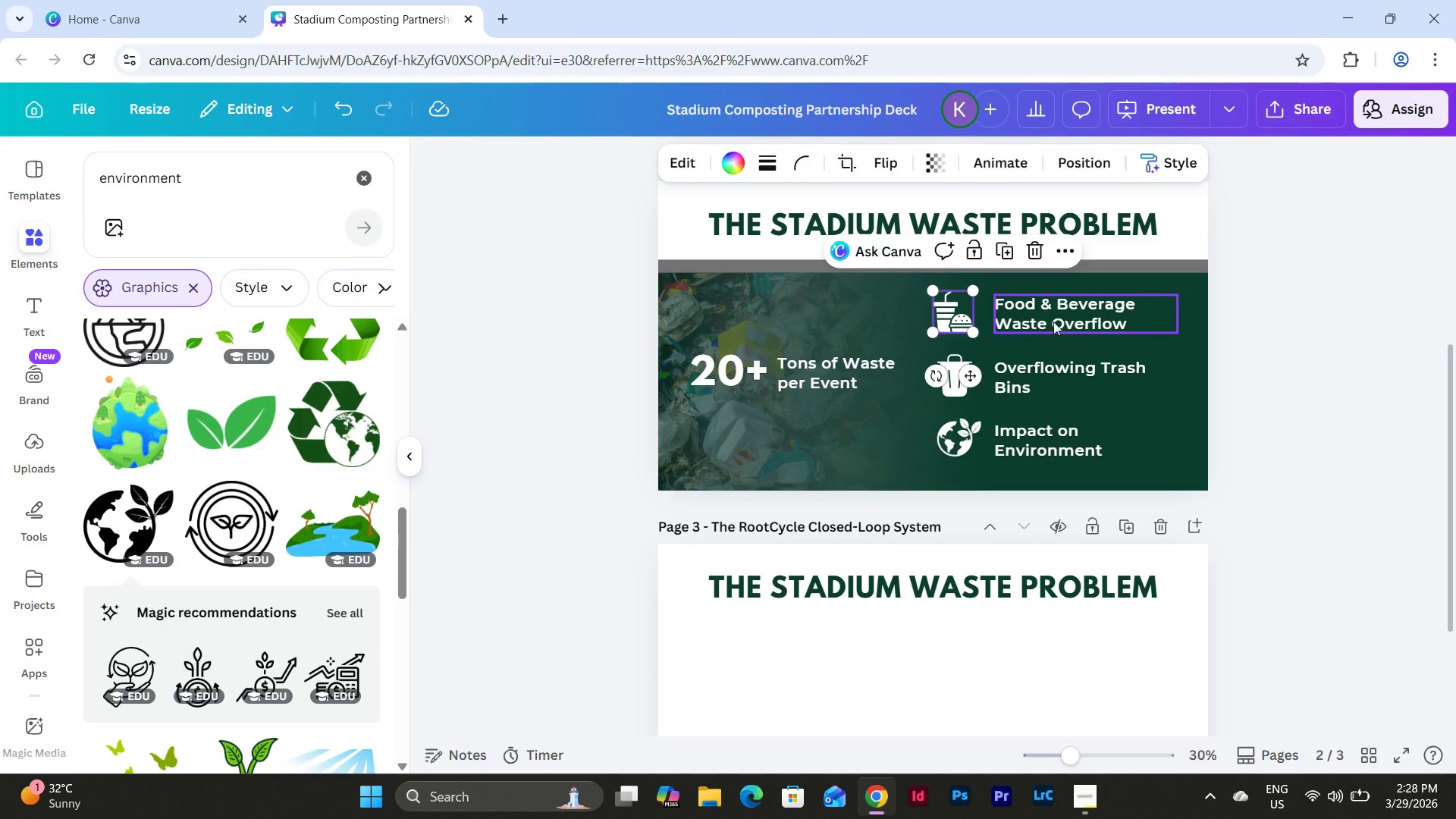 
left_click([1055, 322])
 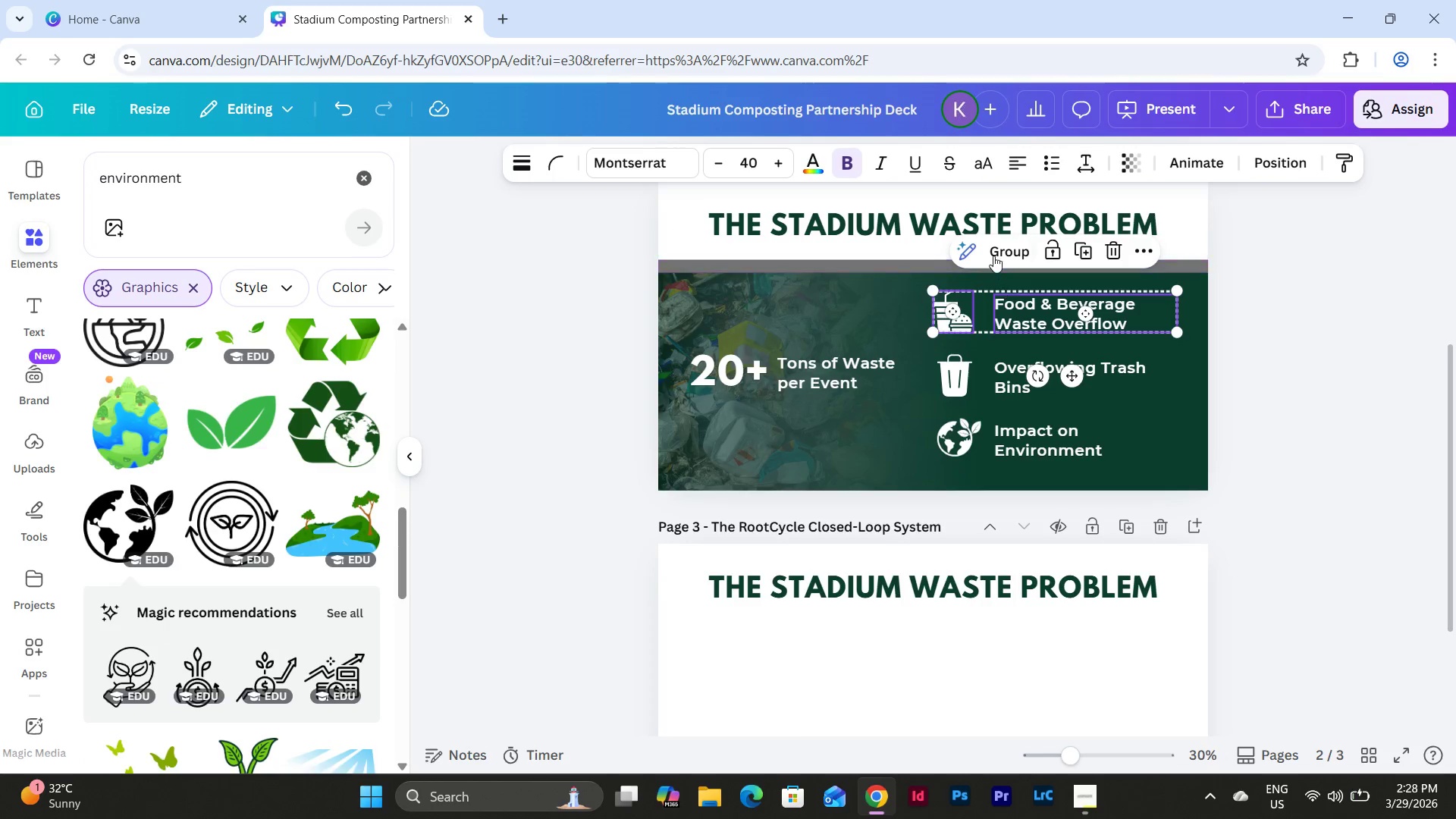 
left_click([993, 254])
 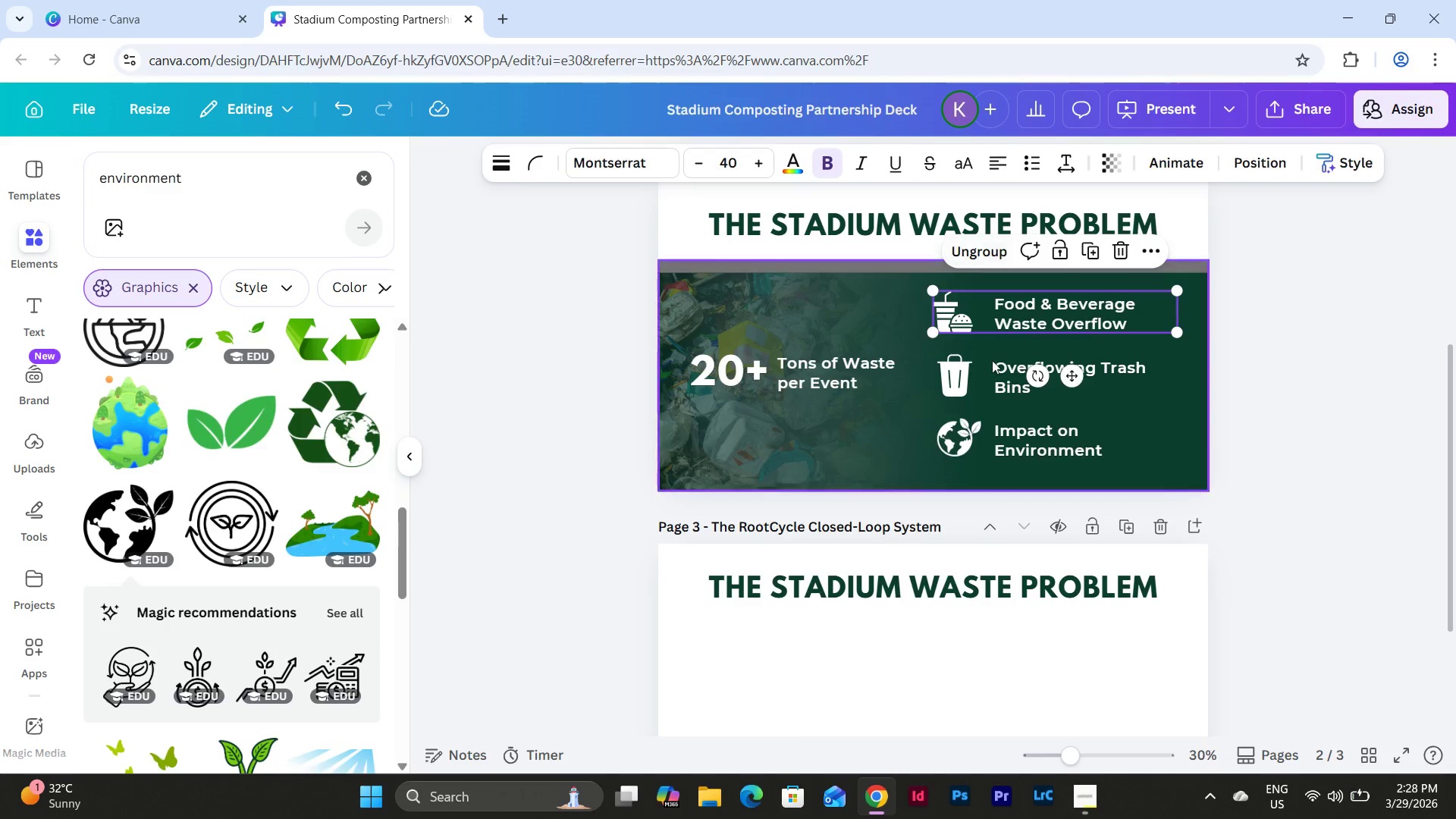 
hold_key(key=ShiftLeft, duration=1.09)
left_click([966, 376])
 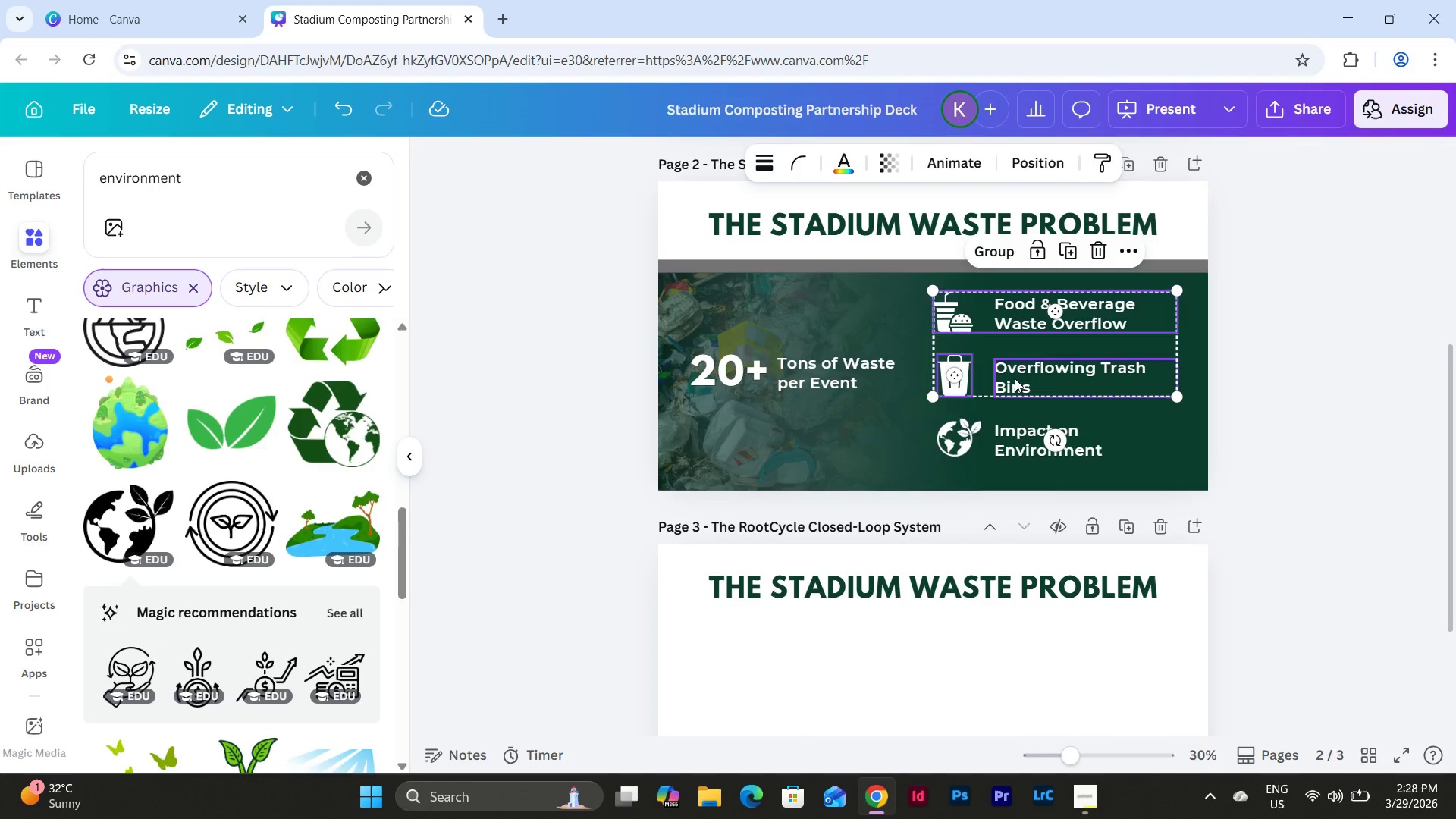 
double_click([1022, 377])
 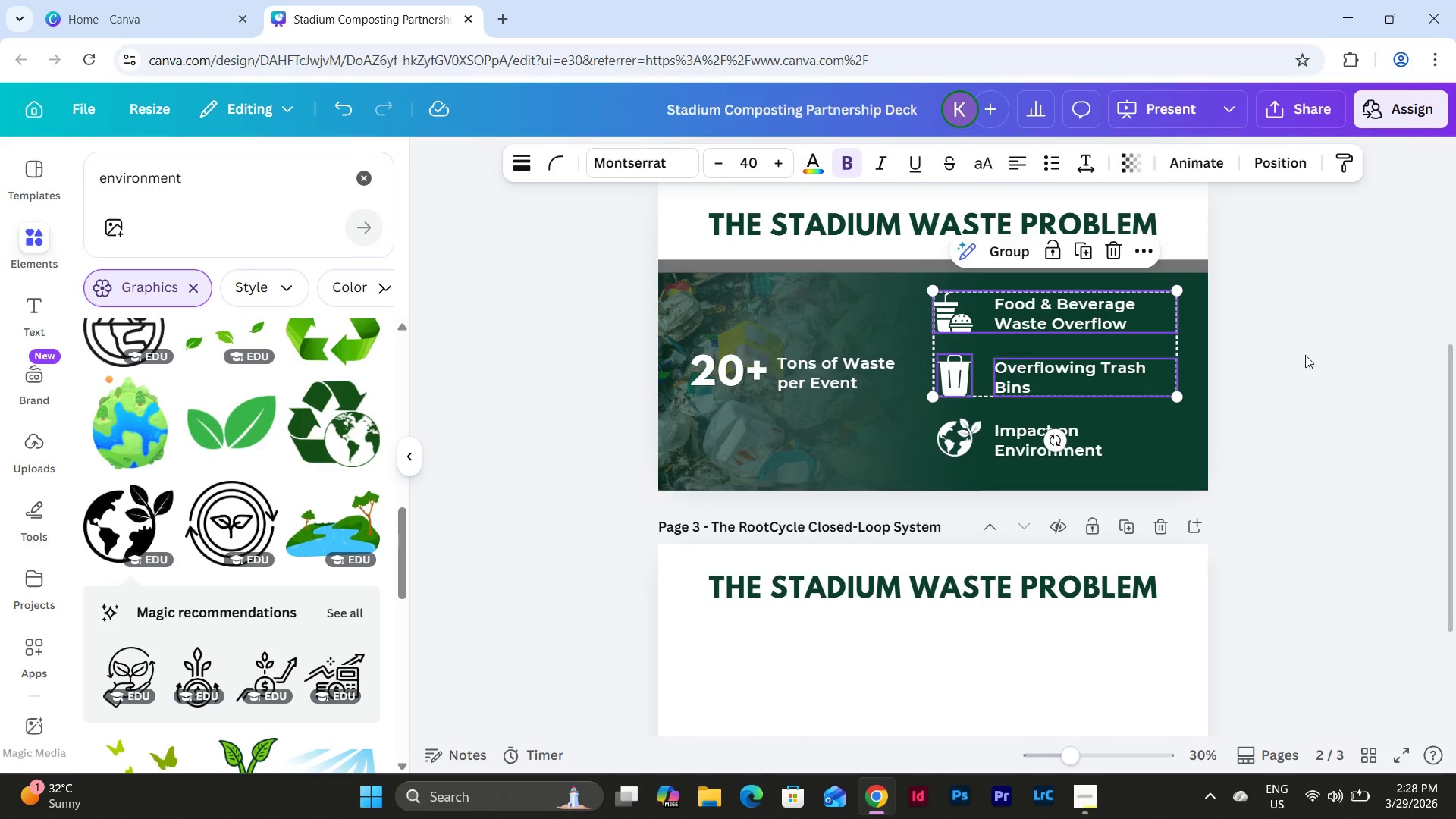 
double_click([1306, 354])
 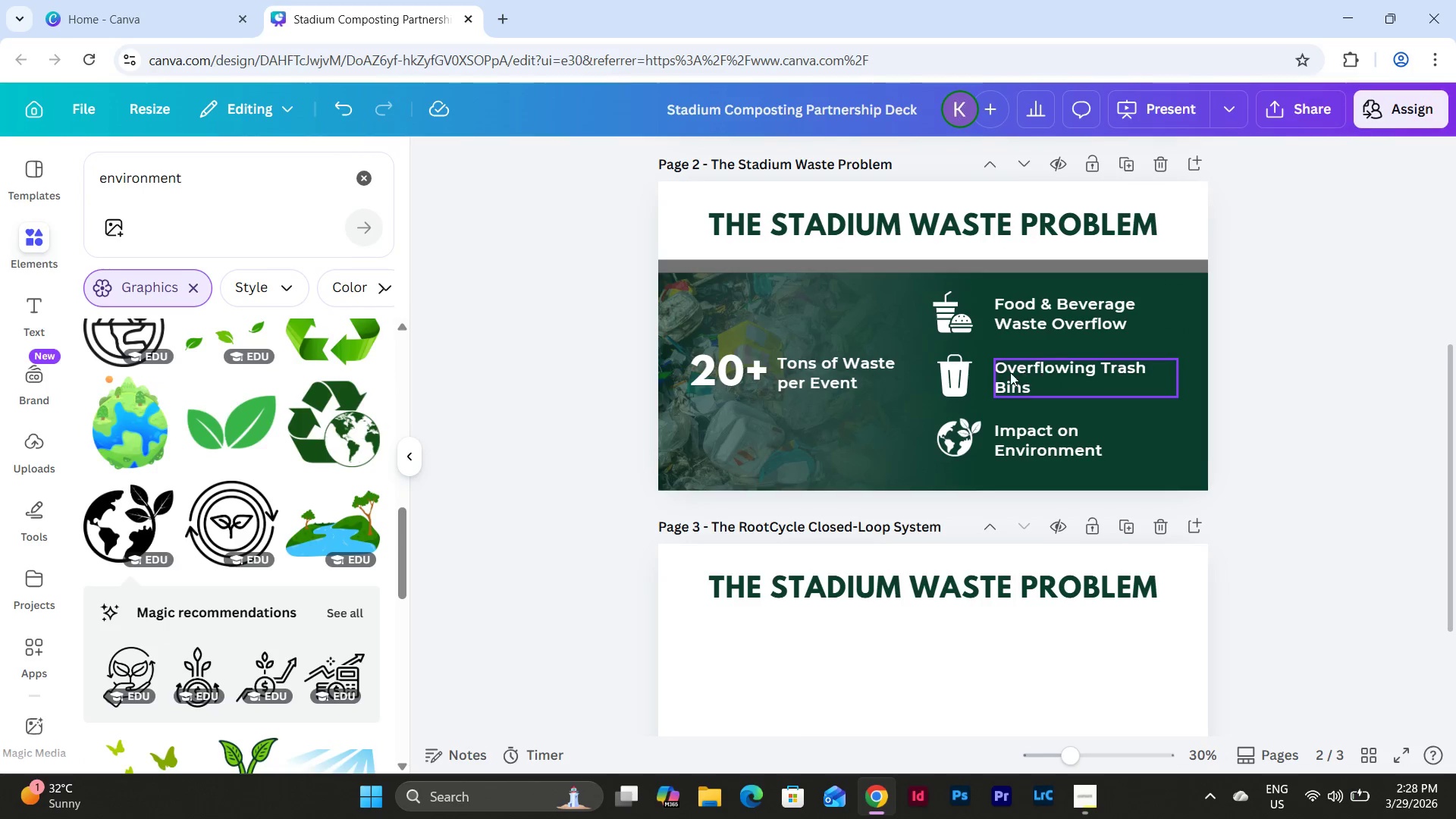 
hold_key(key=ShiftLeft, duration=1.3)
left_click([966, 378])
 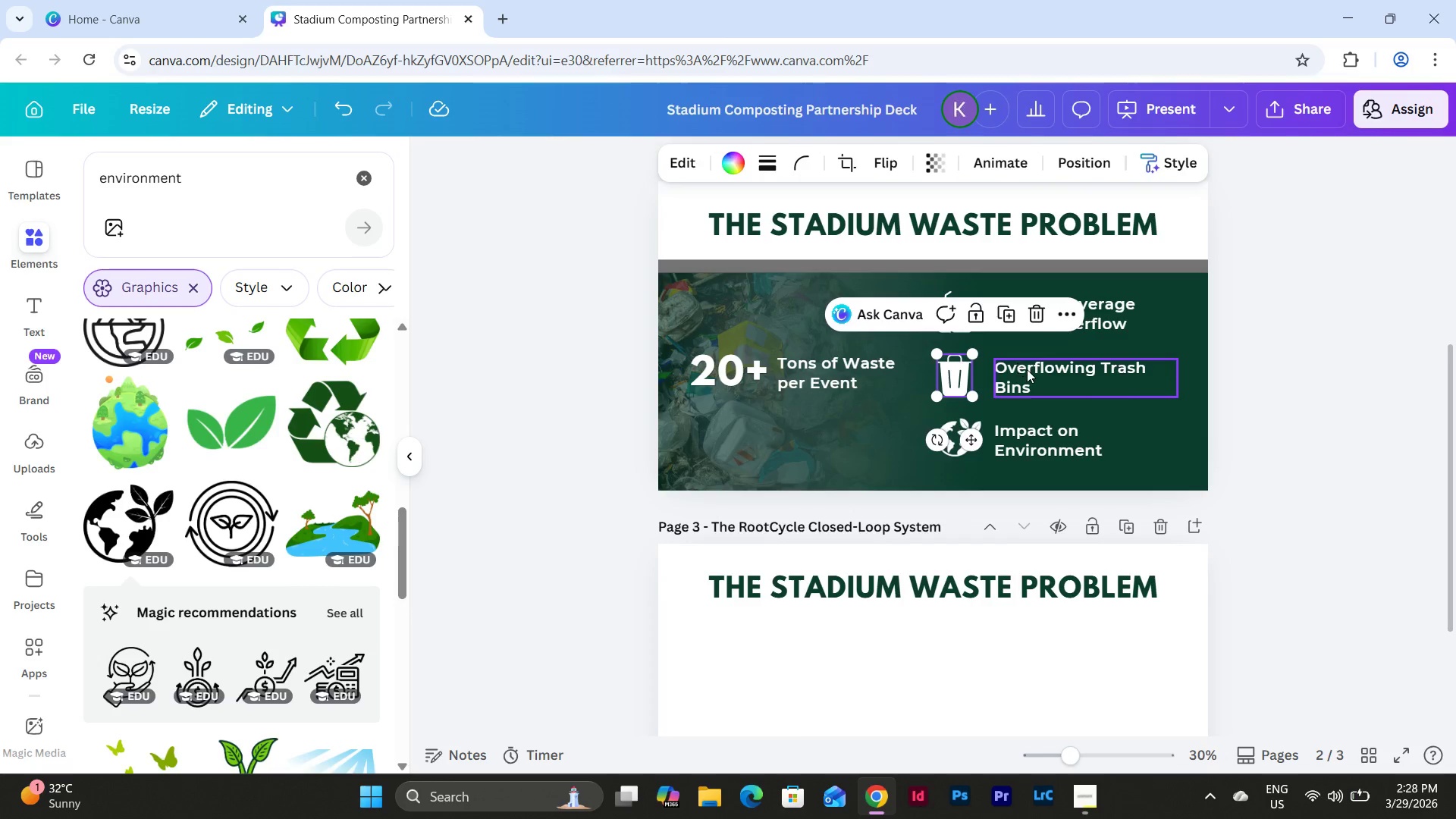 
left_click([1028, 369])
 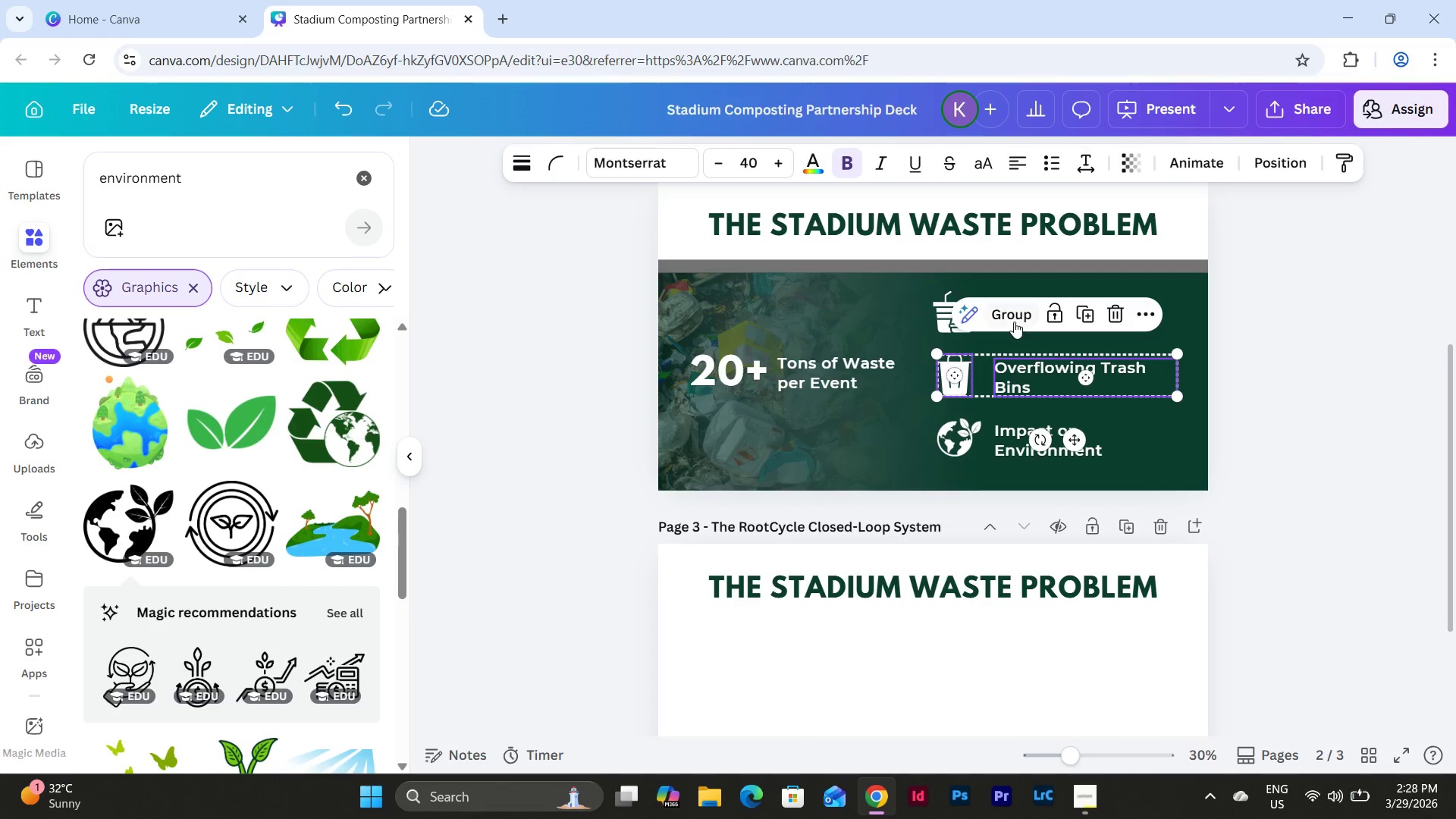 
left_click([1014, 318])
 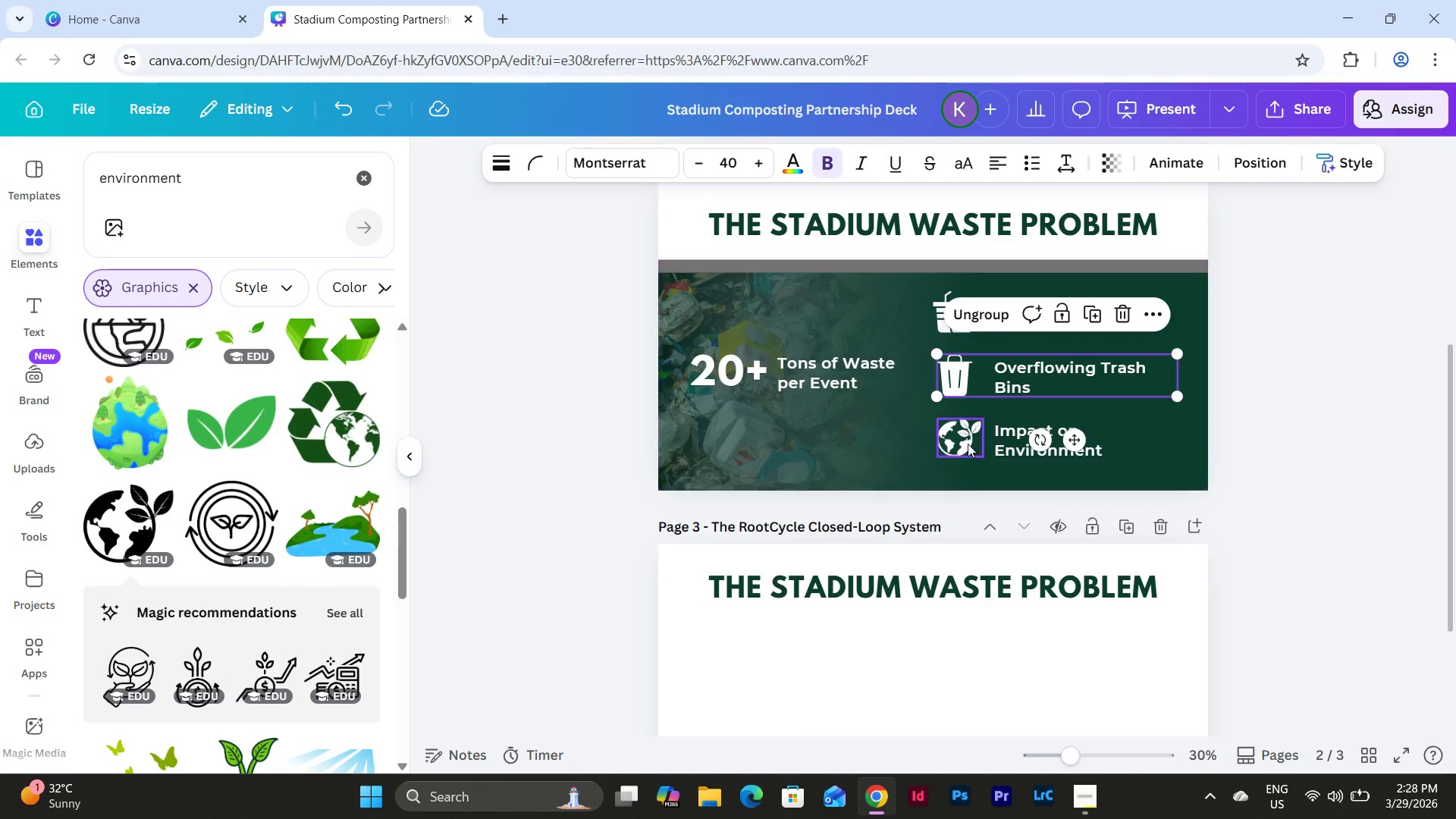 
left_click([964, 437])
 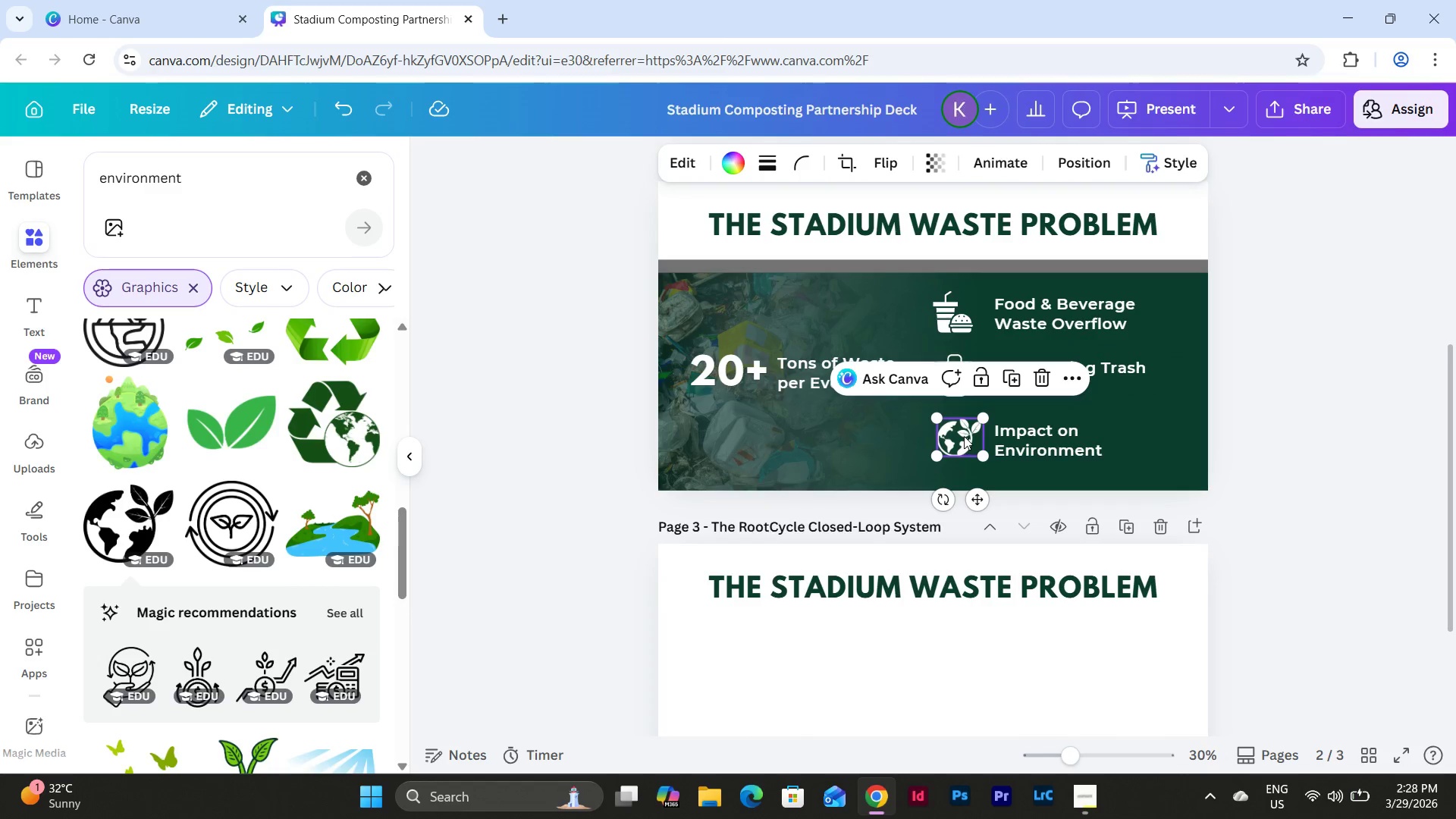 
hold_key(key=ShiftLeft, duration=0.55)
left_click([1045, 436])
 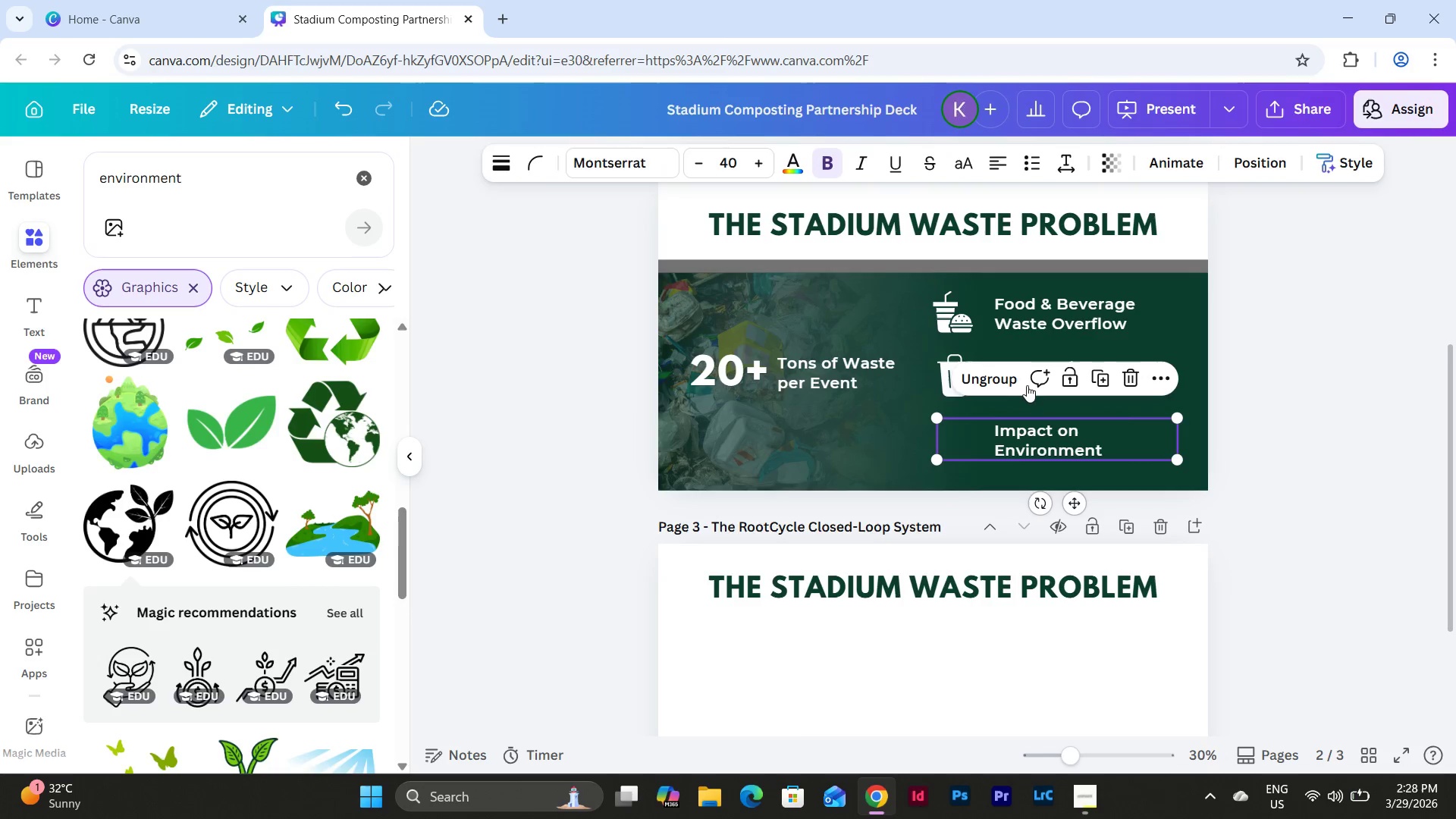 
double_click([1272, 409])
 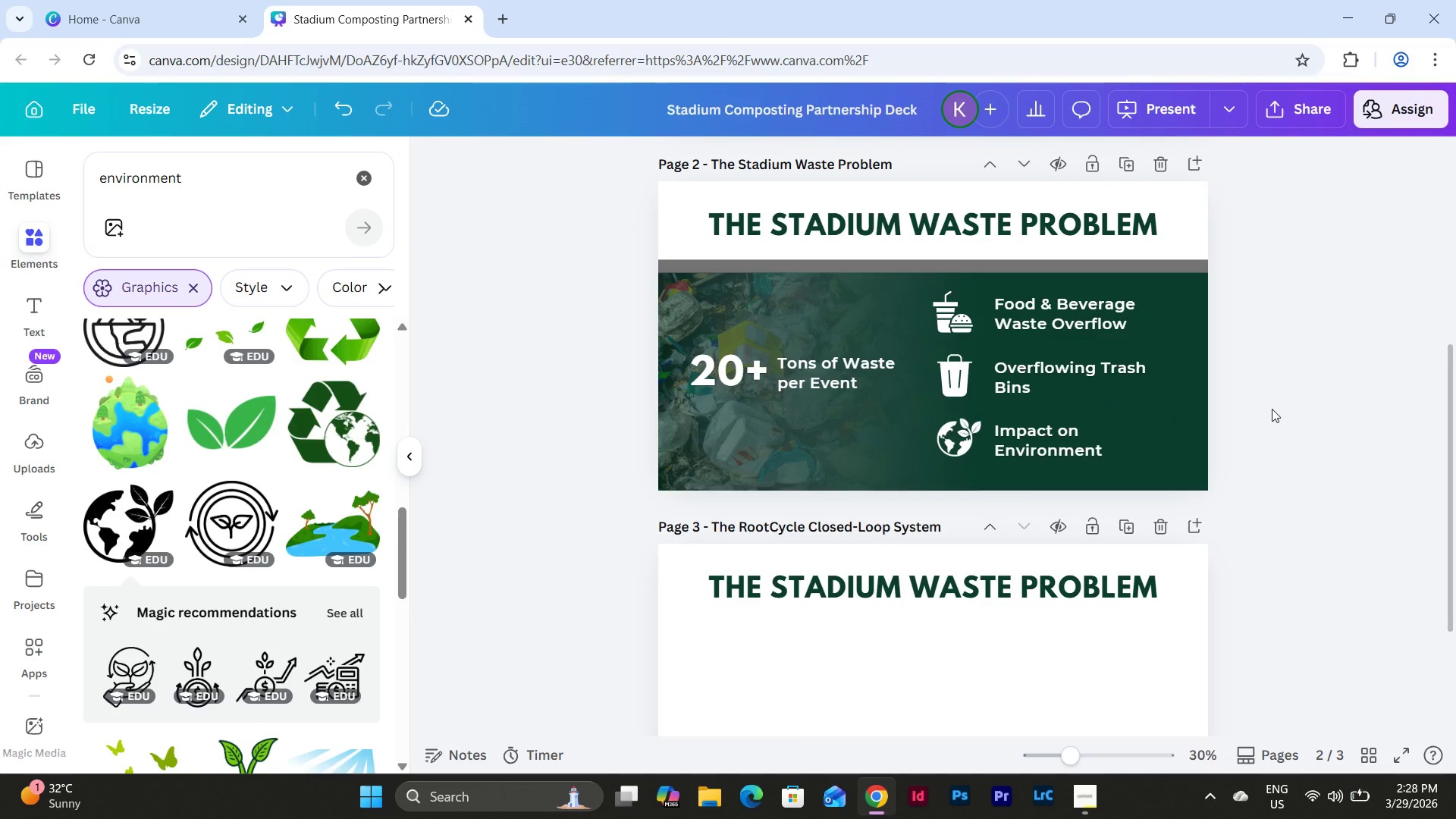 
wait(7.7)
 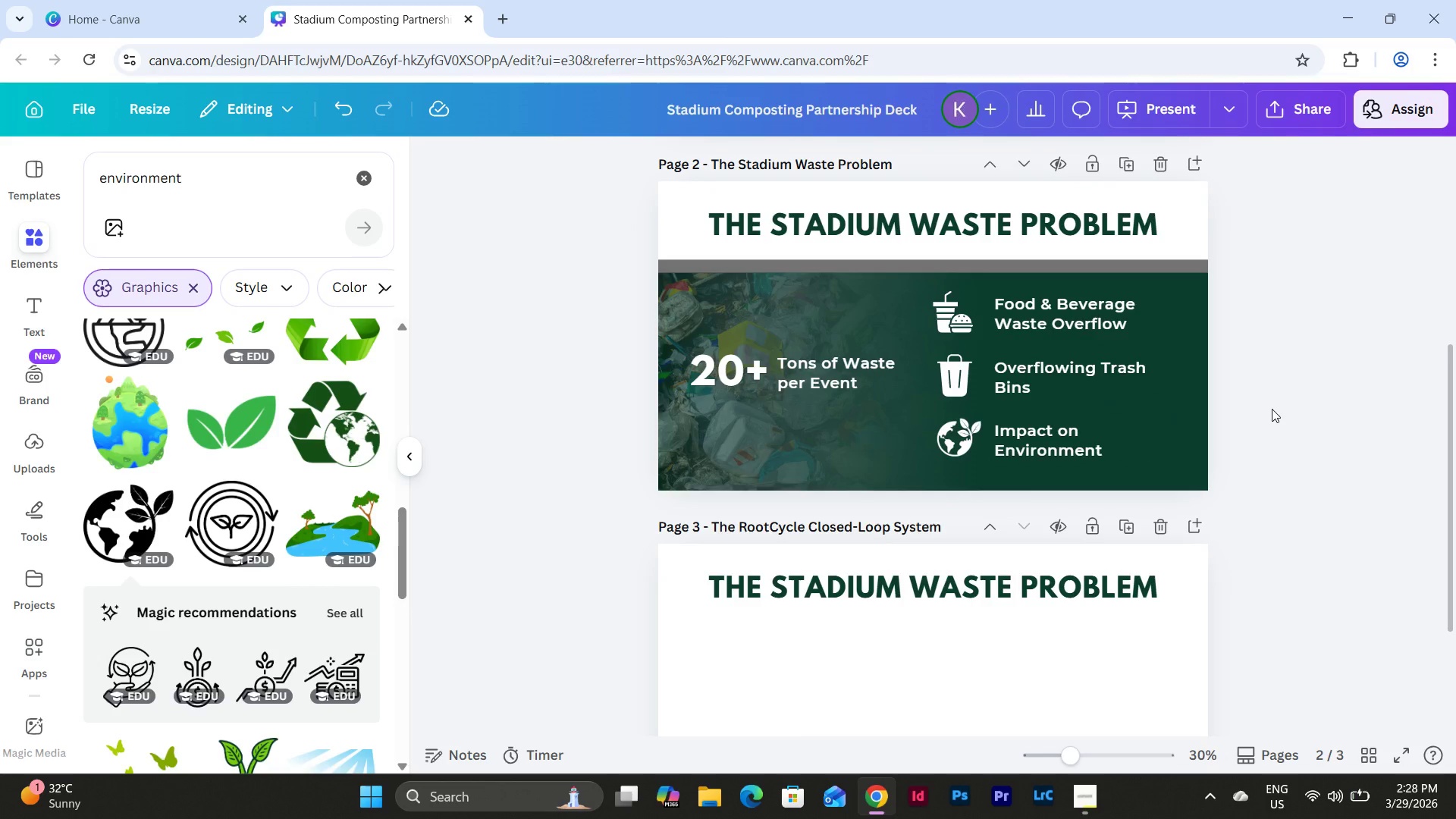 
scroll: coordinate [867, 440], scroll_direction: down, amount: 3.0
 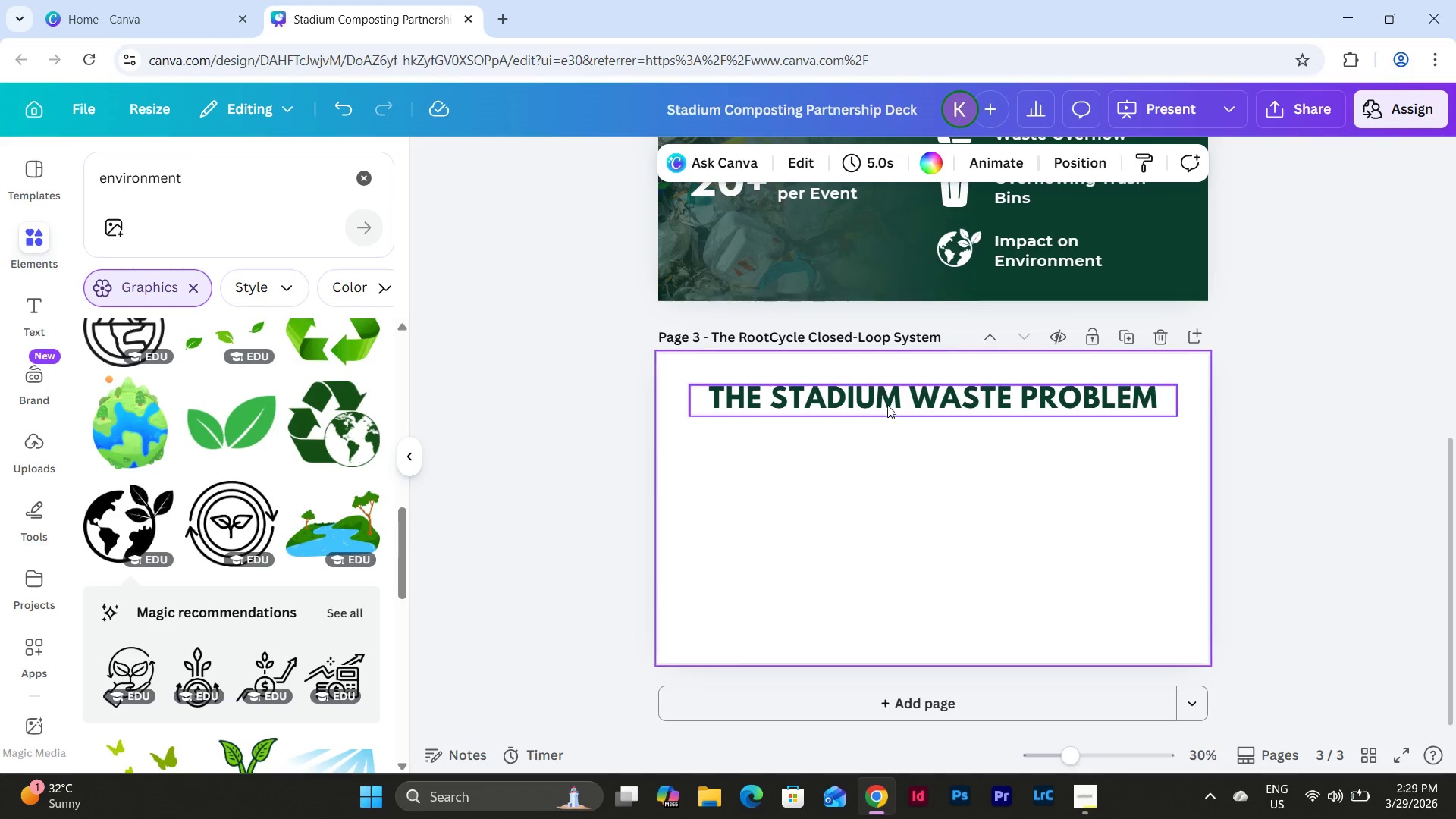 
double_click([893, 389])
 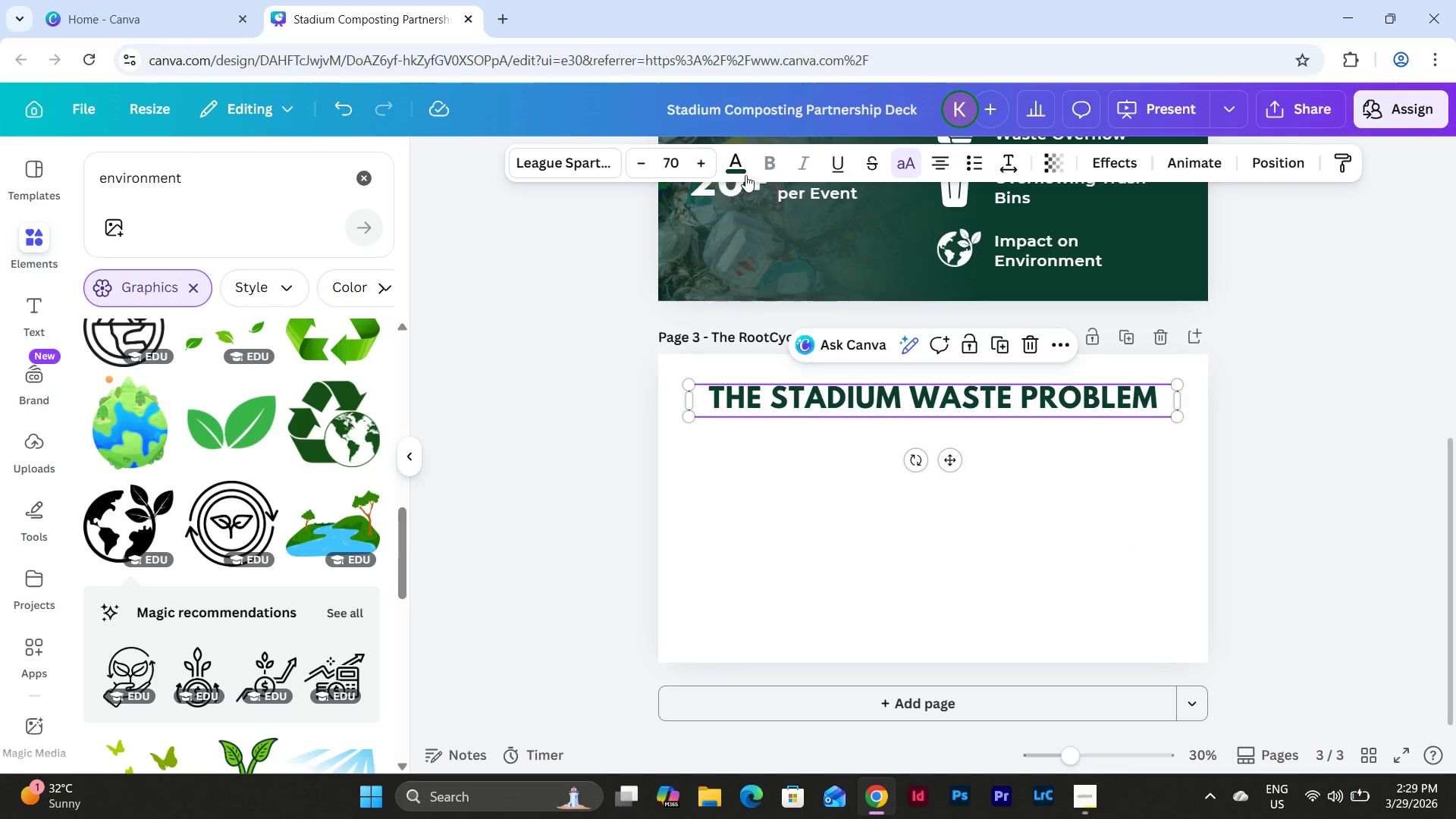 
left_click([742, 166])
 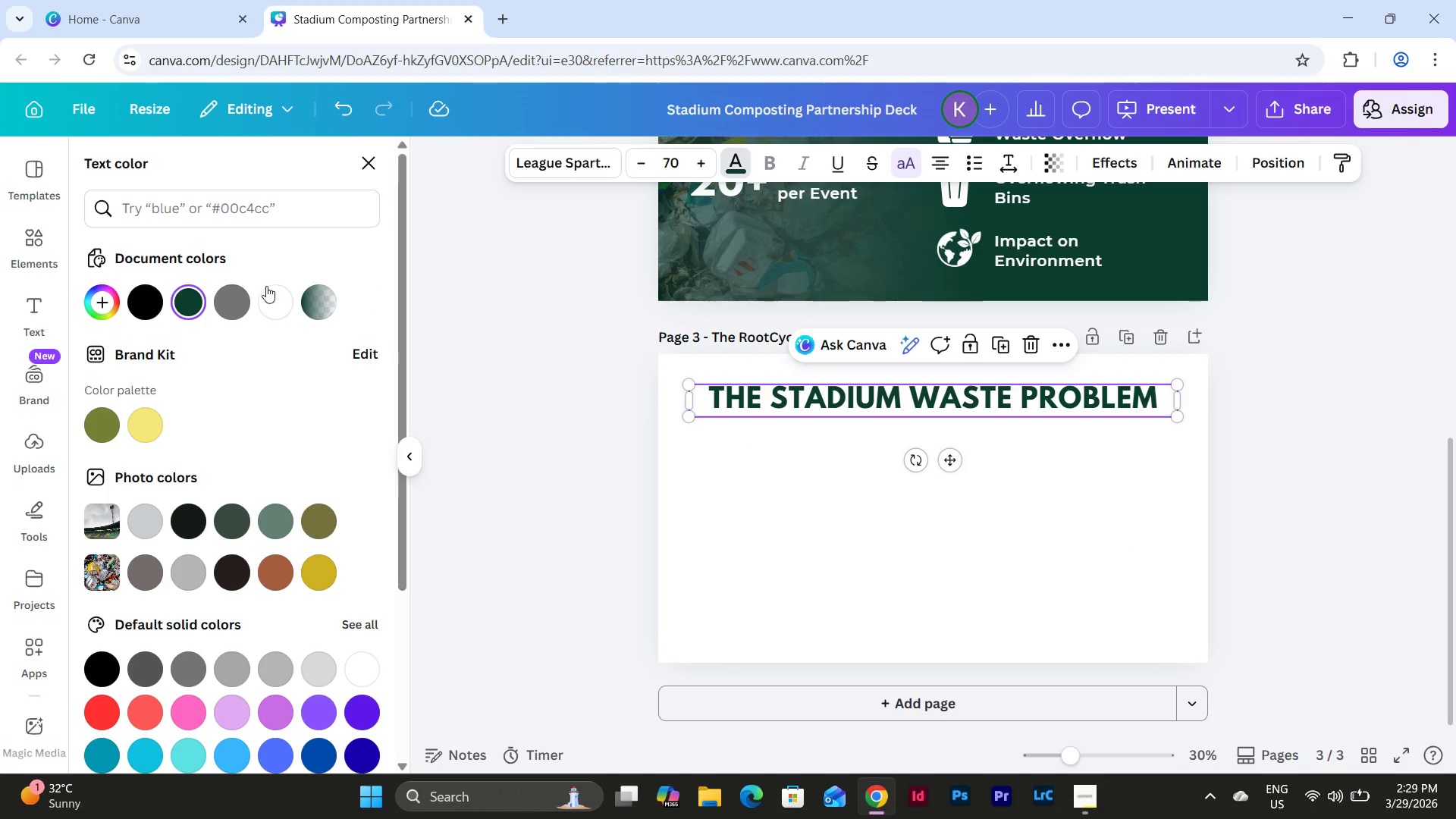 
left_click([281, 306])
 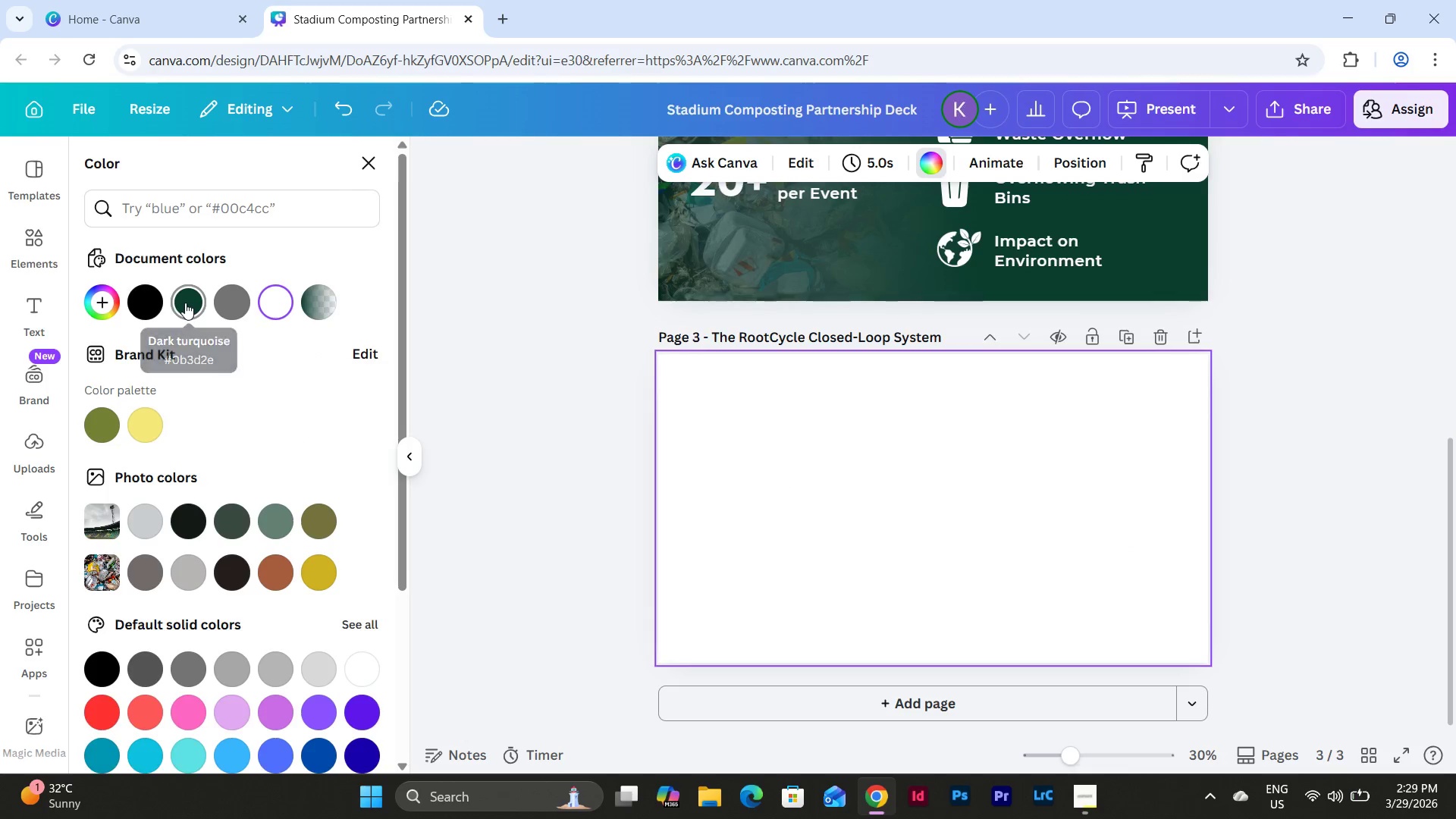 
left_click([1322, 455])
 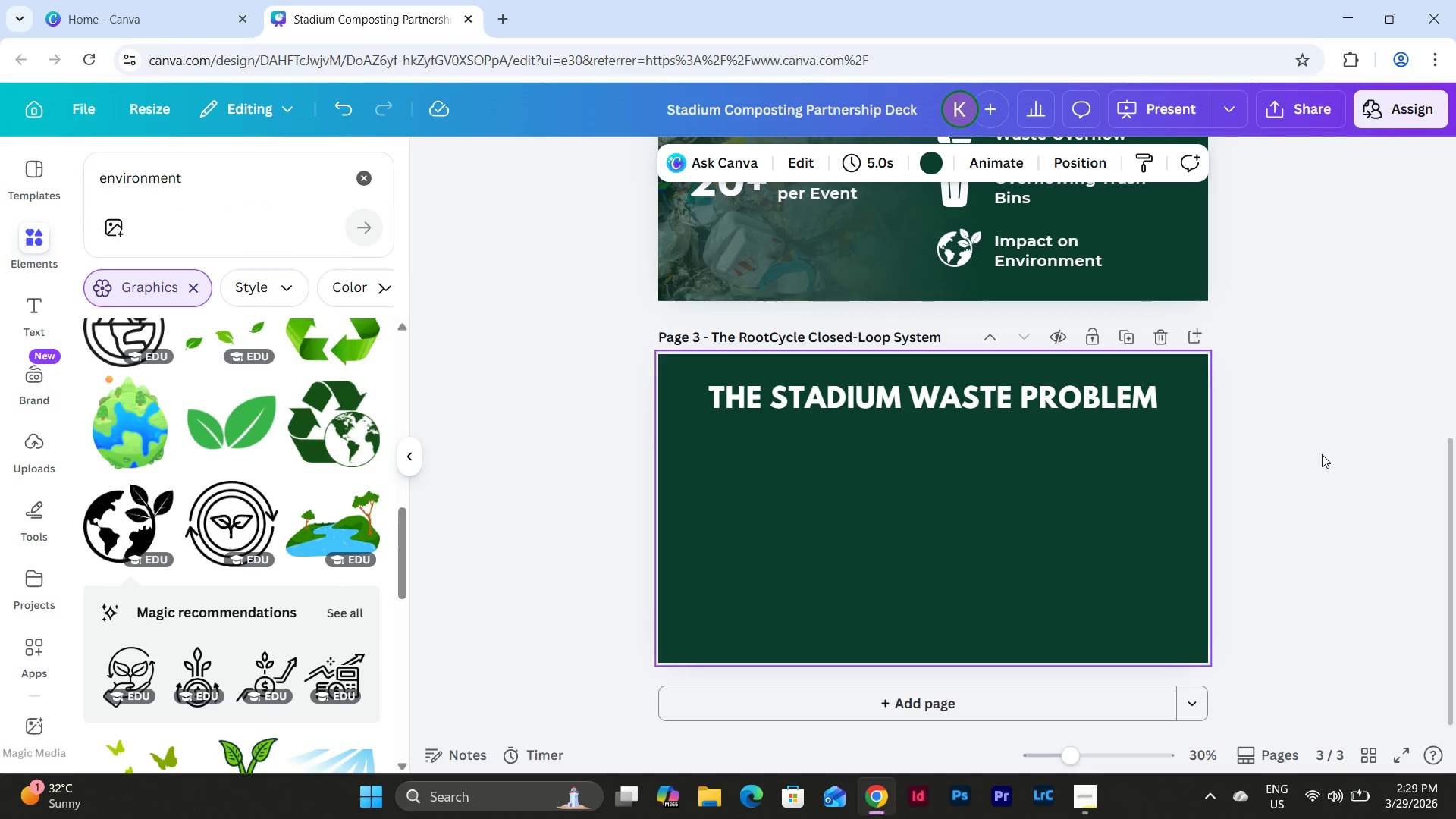 
left_click([1322, 453])
 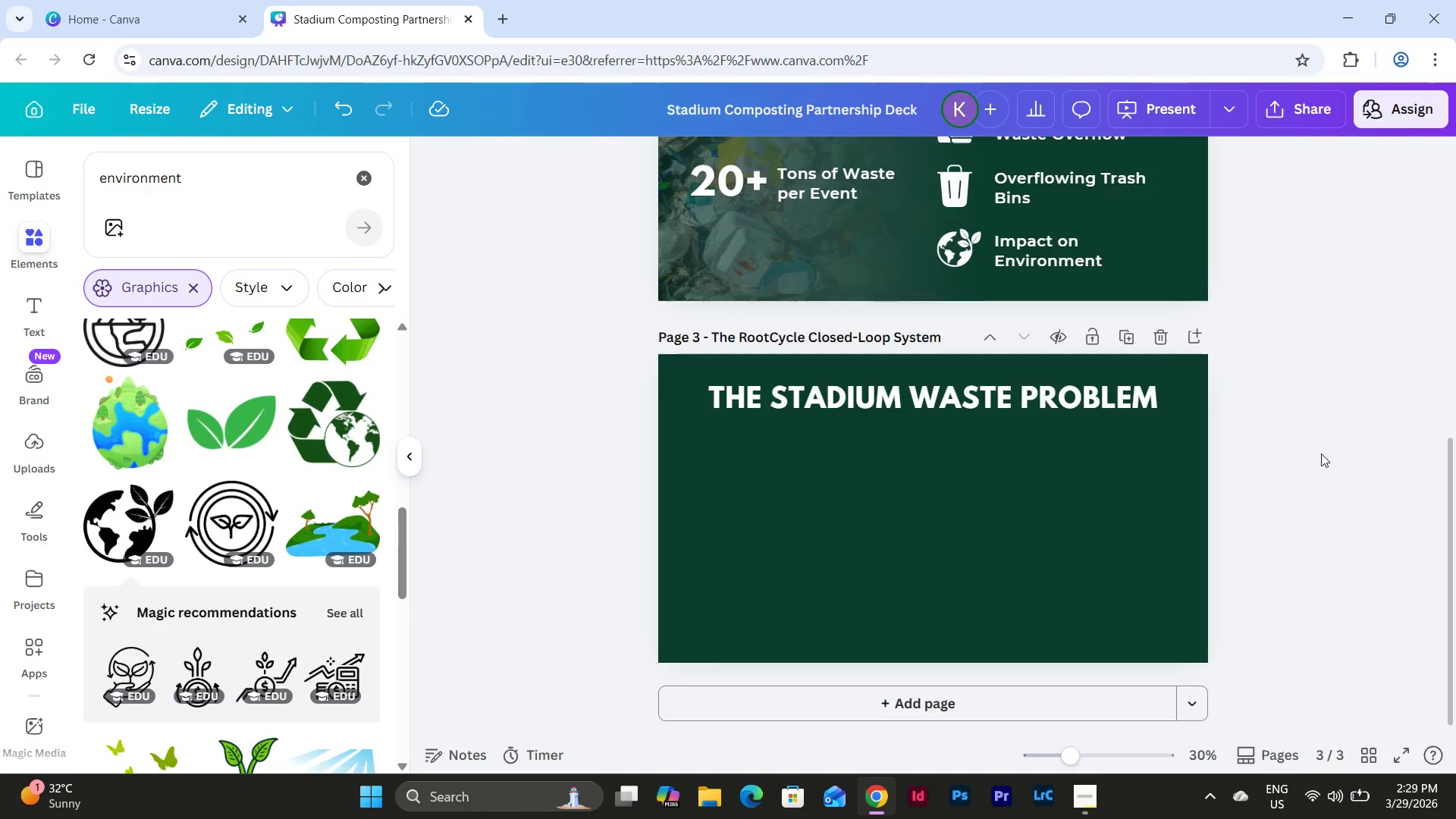 
scroll: coordinate [1321, 453], scroll_direction: up, amount: 3.0
 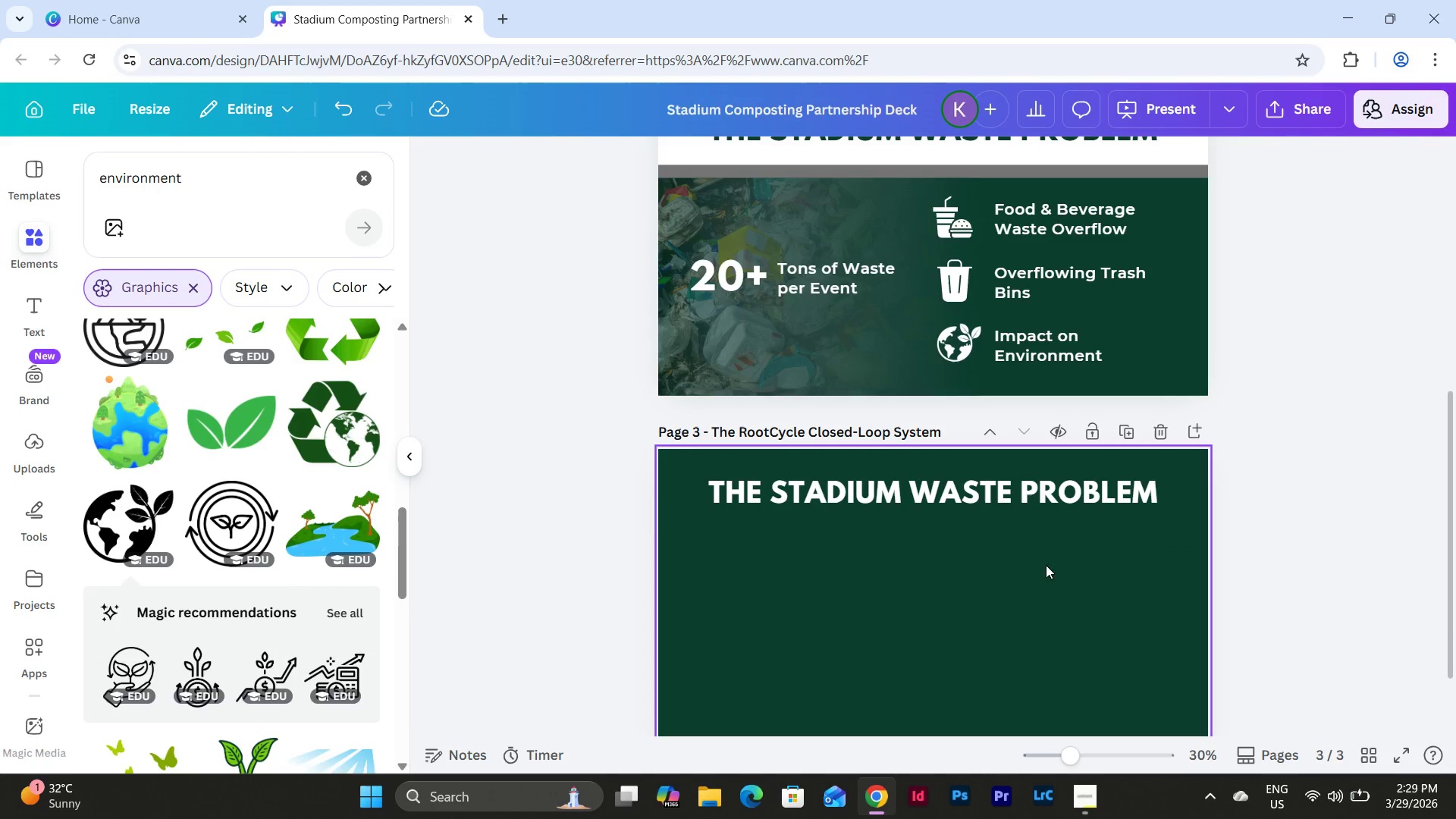 
double_click([1031, 507])
 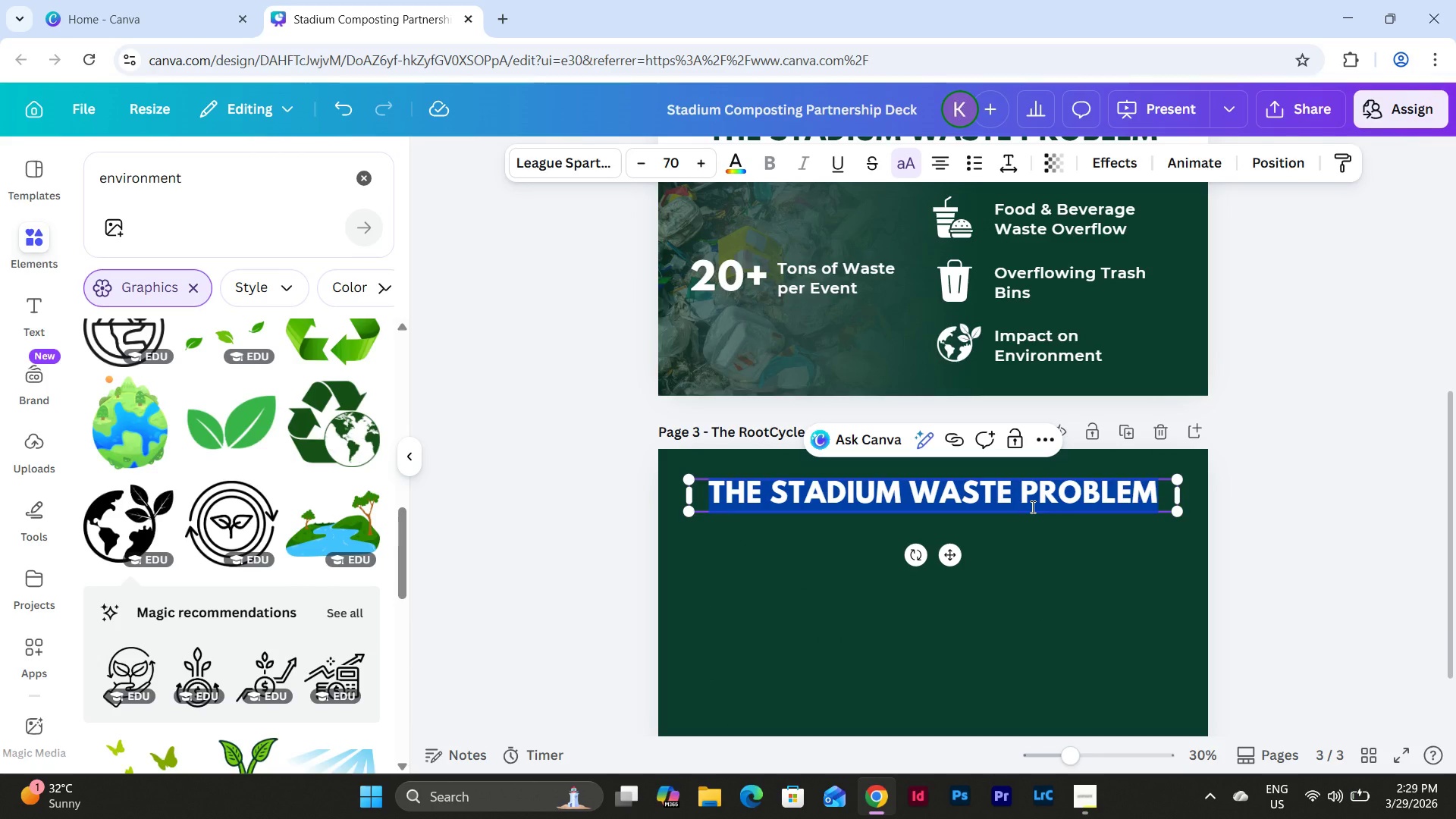 
type(THE ROOT)
key(Backspace)
key(Backspace)
key(Backspace)
key(Backspace)
key(Backspace)
key(Backspace)
type(E ROOTCYCLE CLOSED-LOOP SYSTEM)
 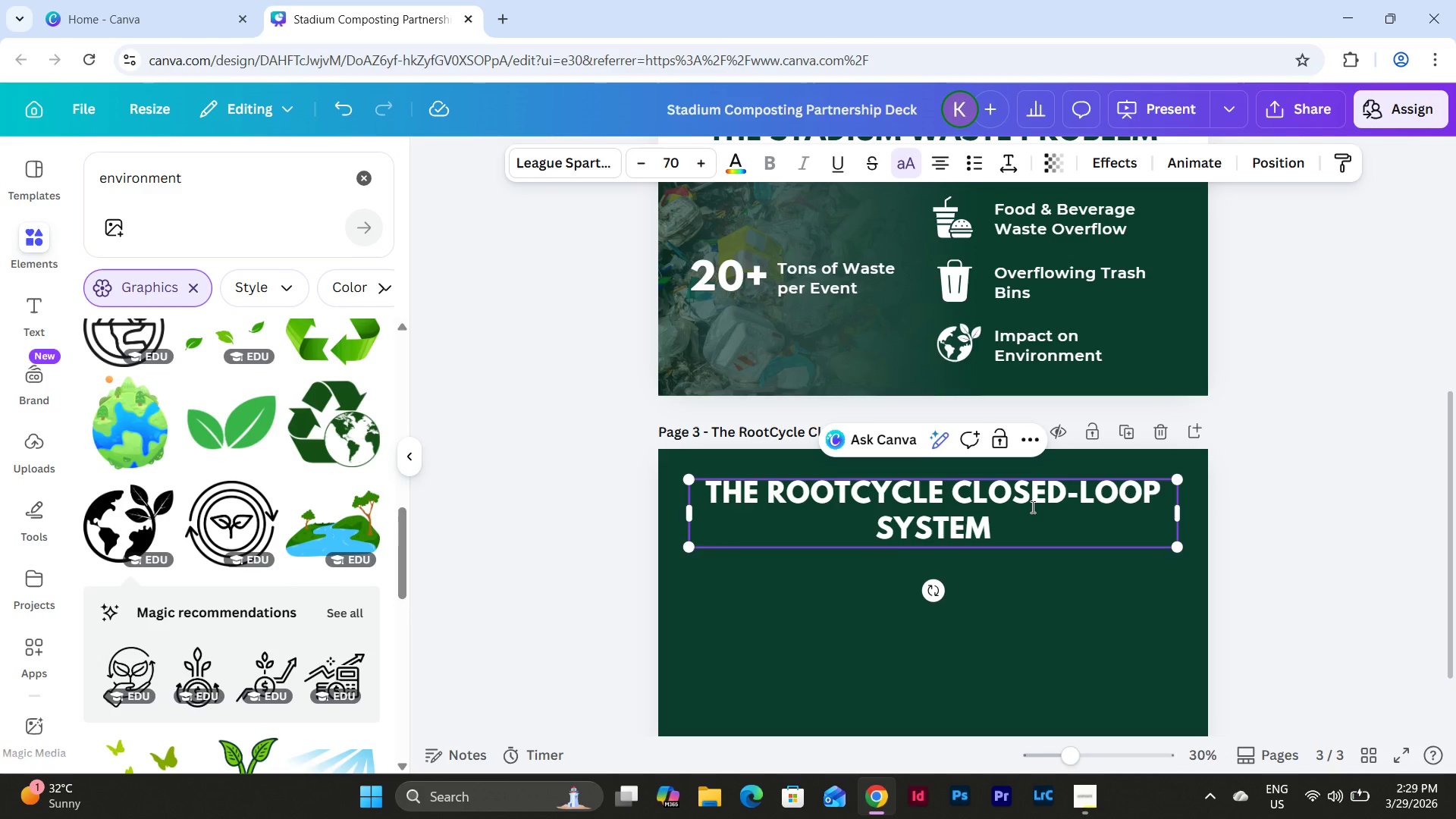 
left_click([1368, 487])
 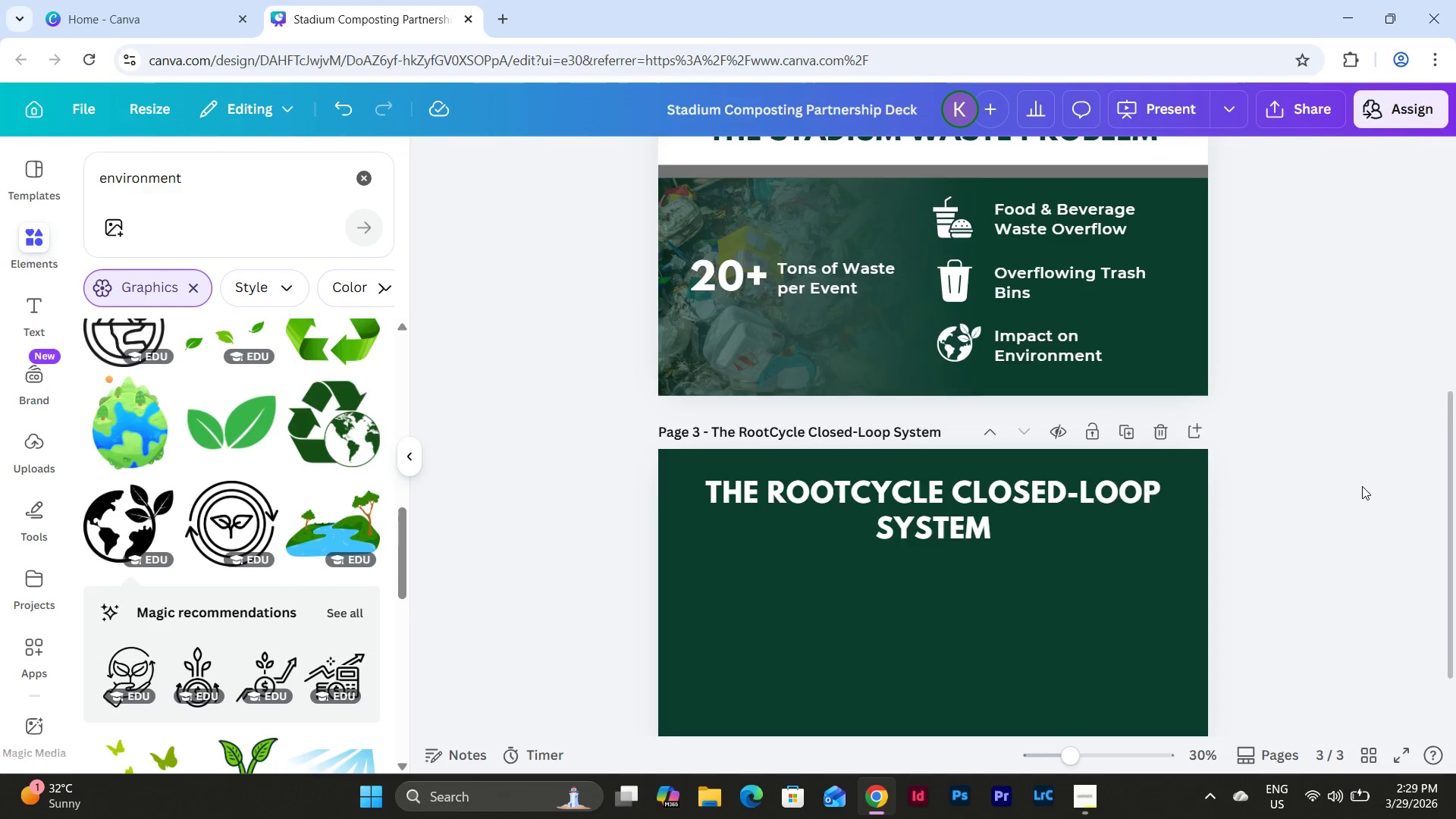 
scroll: coordinate [1306, 475], scroll_direction: down, amount: 4.0
 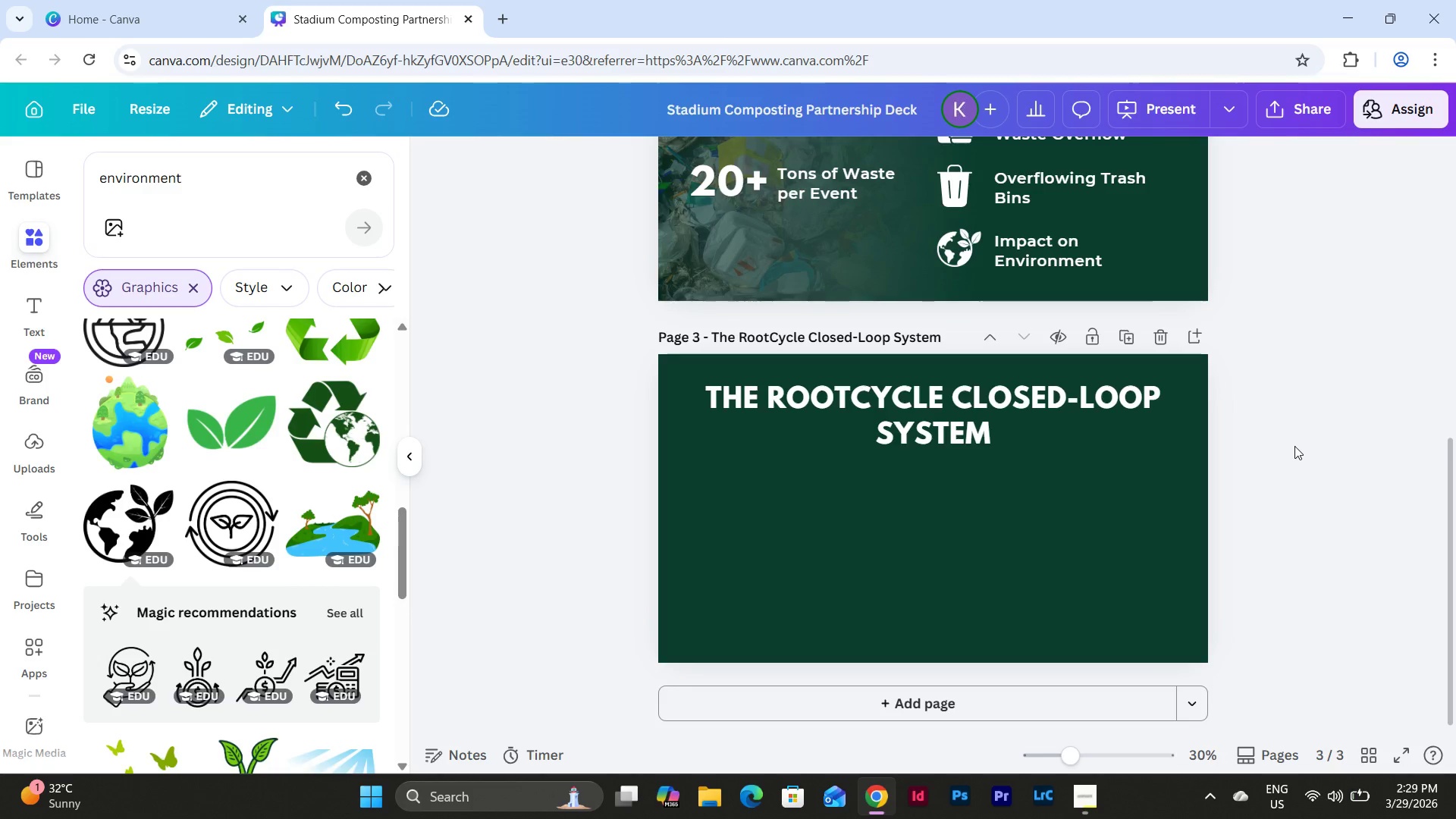 
wait(6.17)
 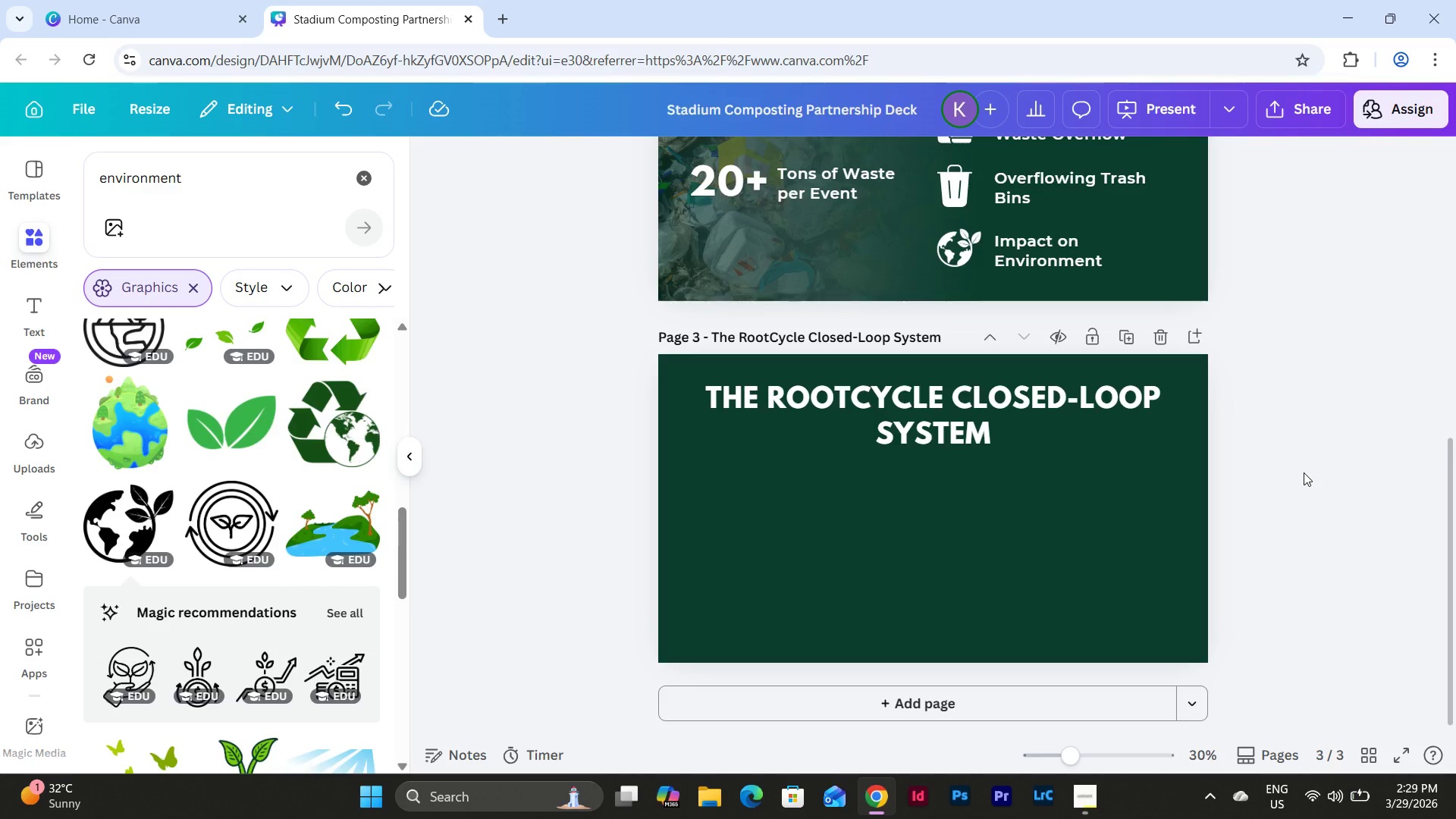 
left_click_drag(start_coordinate=[1084, 752], to_coordinate=[1088, 751])
 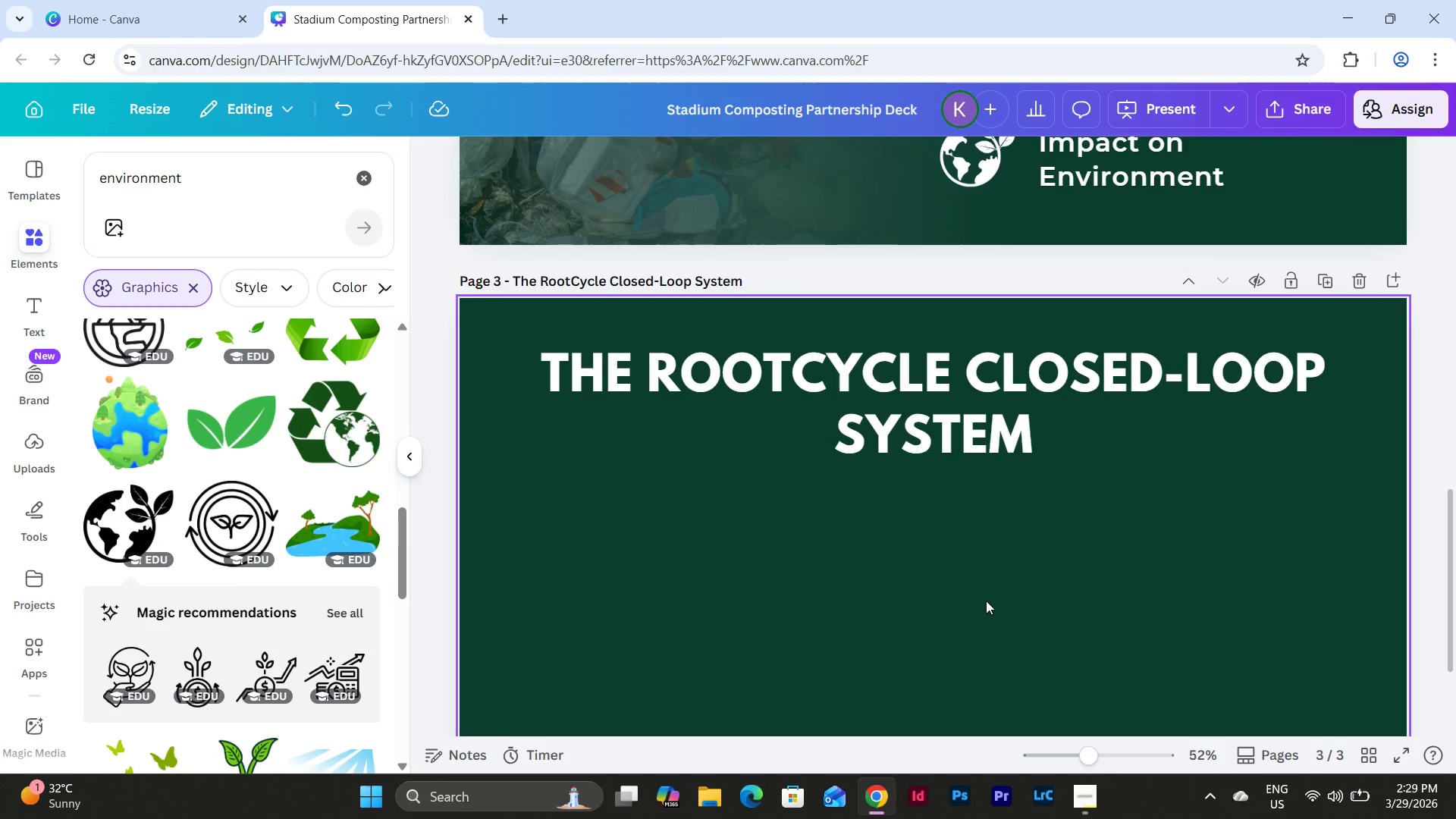 
scroll: coordinate [986, 600], scroll_direction: down, amount: 5.0
 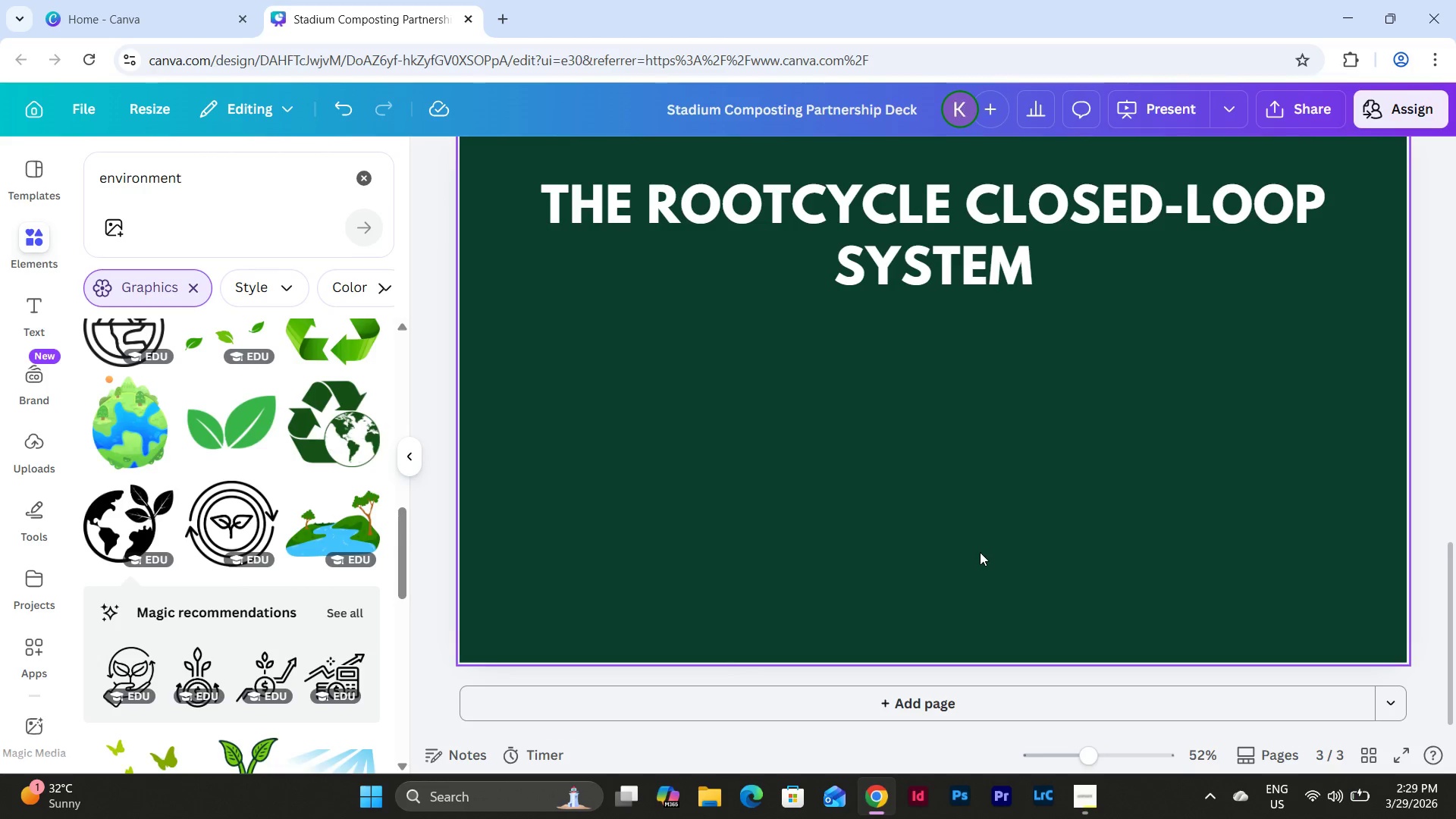 
scroll: coordinate [980, 552], scroll_direction: up, amount: 1.0
 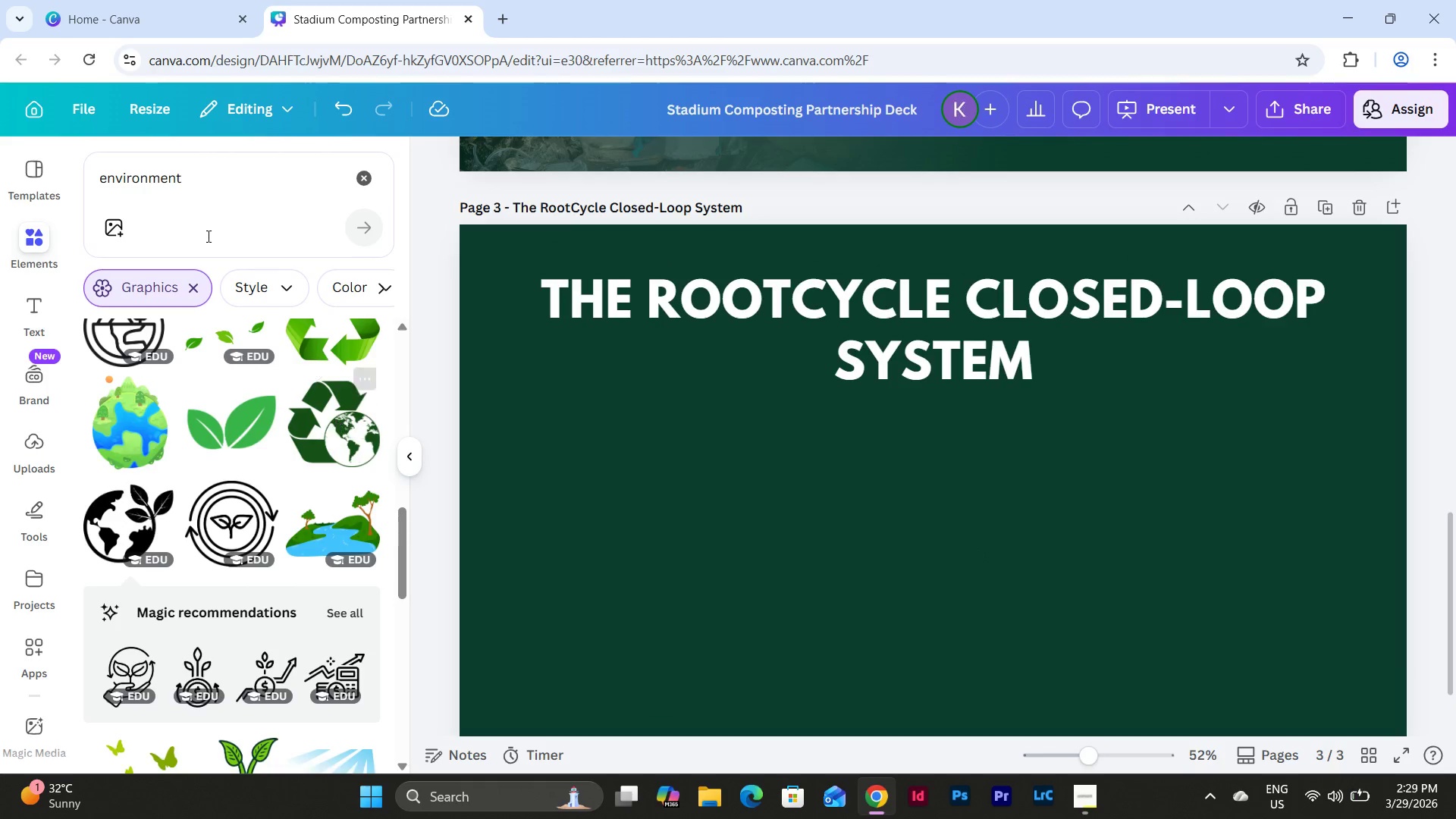 
left_click_drag(start_coordinate=[222, 193], to_coordinate=[13, 160])
 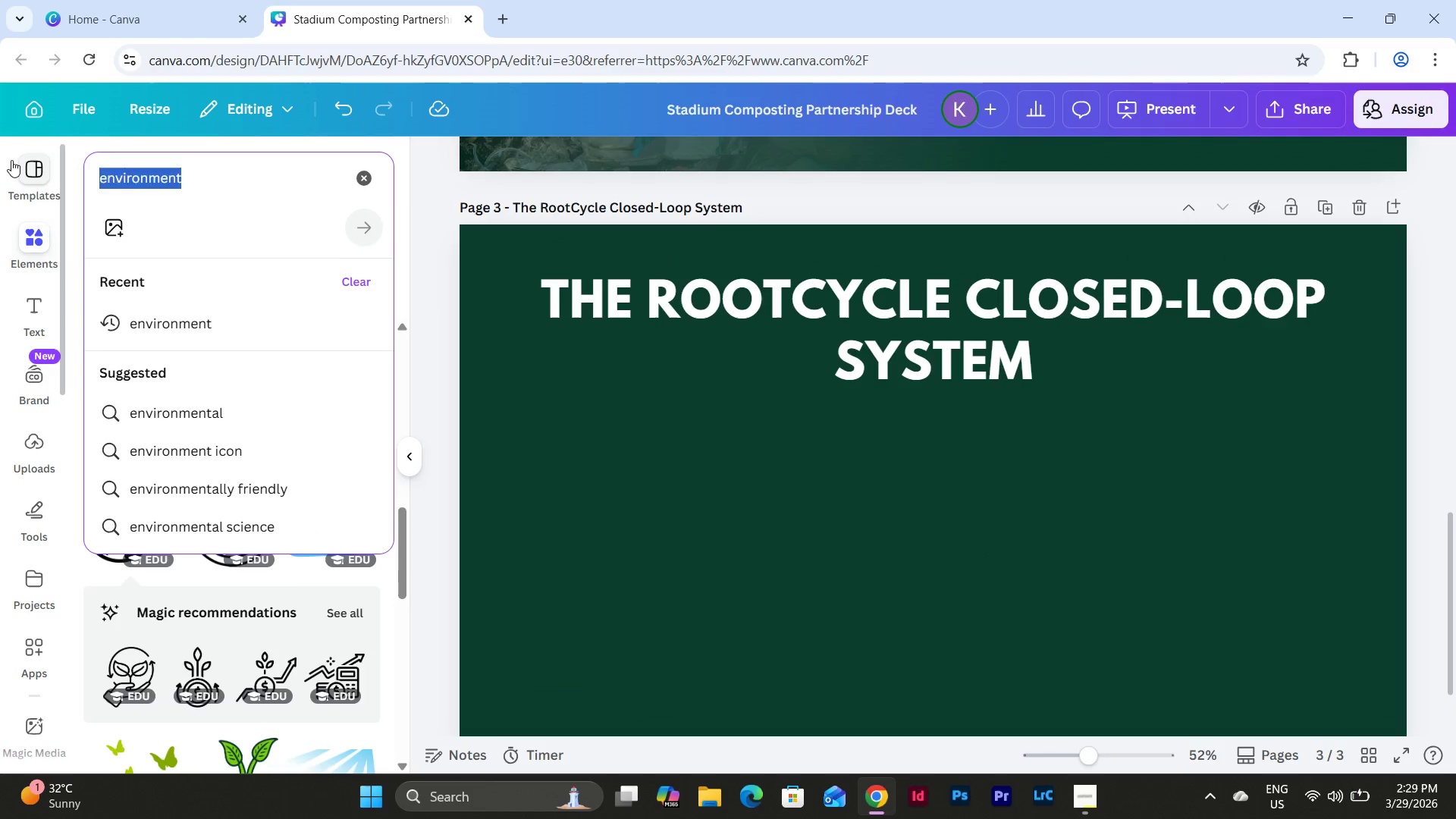 
type(garbagre)
key(Backspace)
key(Backspace)
type(e)
 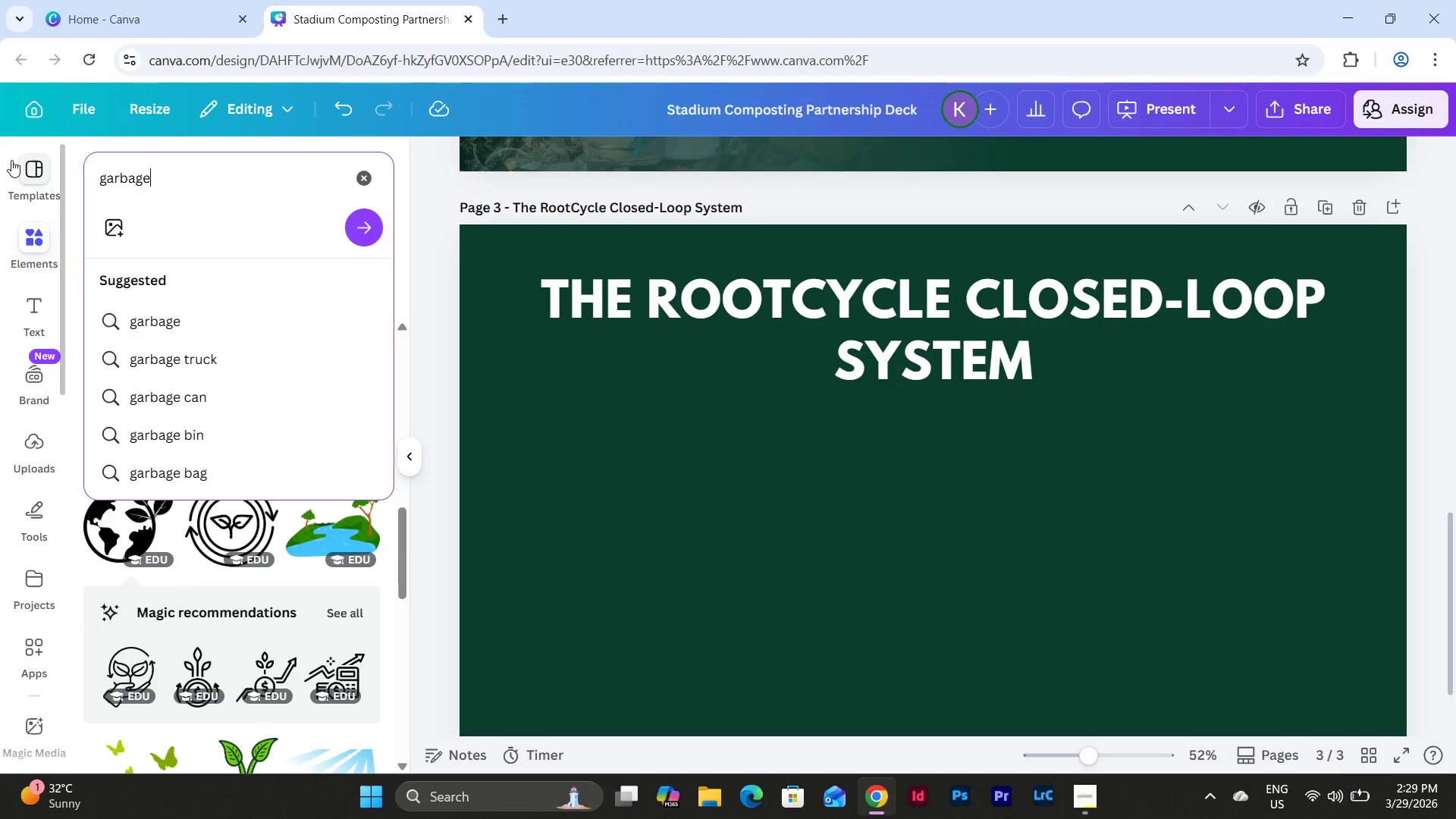 
key(Enter)
 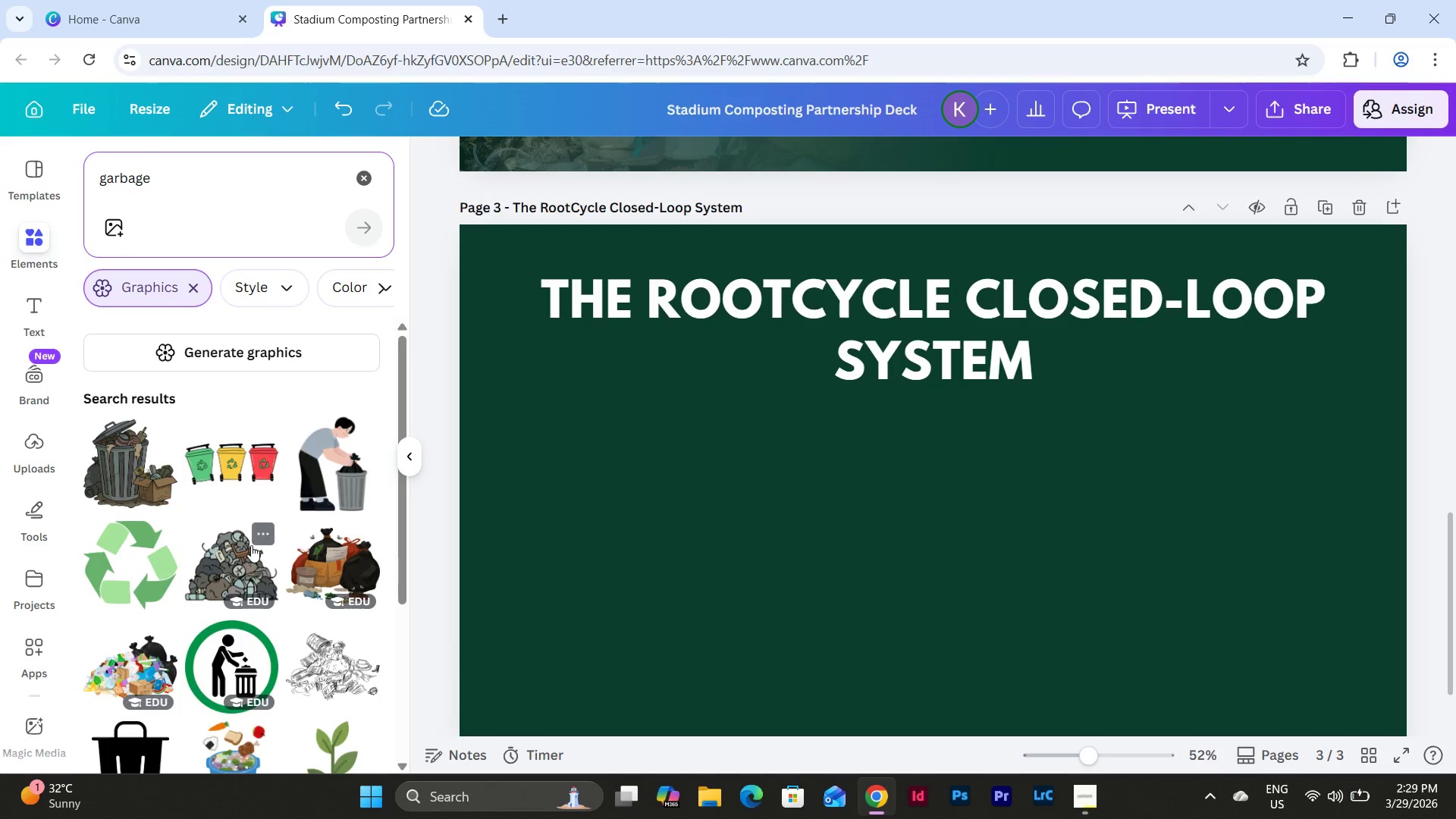 
scroll: coordinate [238, 424], scroll_direction: down, amount: 6.0
 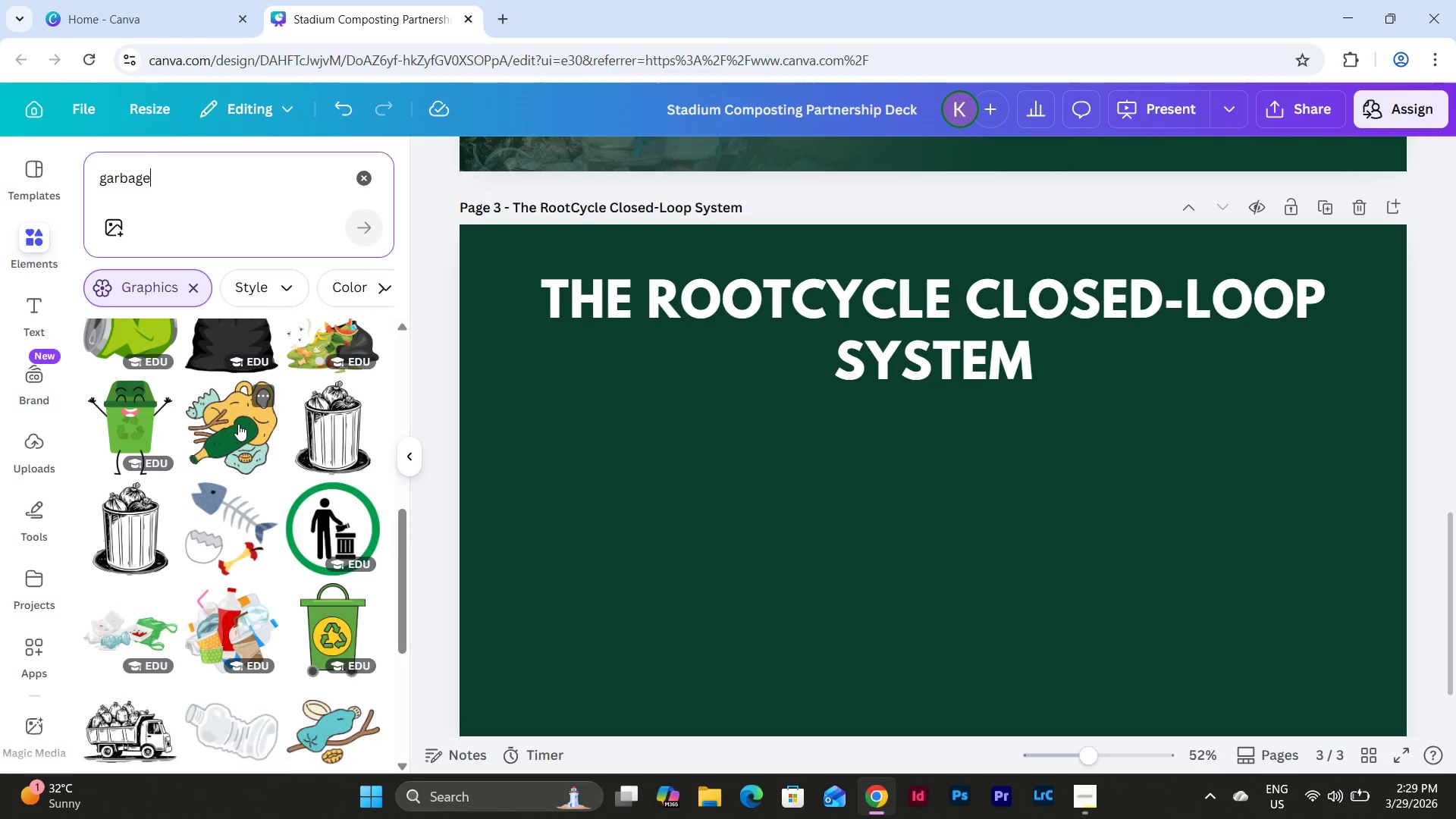 
scroll: coordinate [238, 424], scroll_direction: up, amount: 1.0
 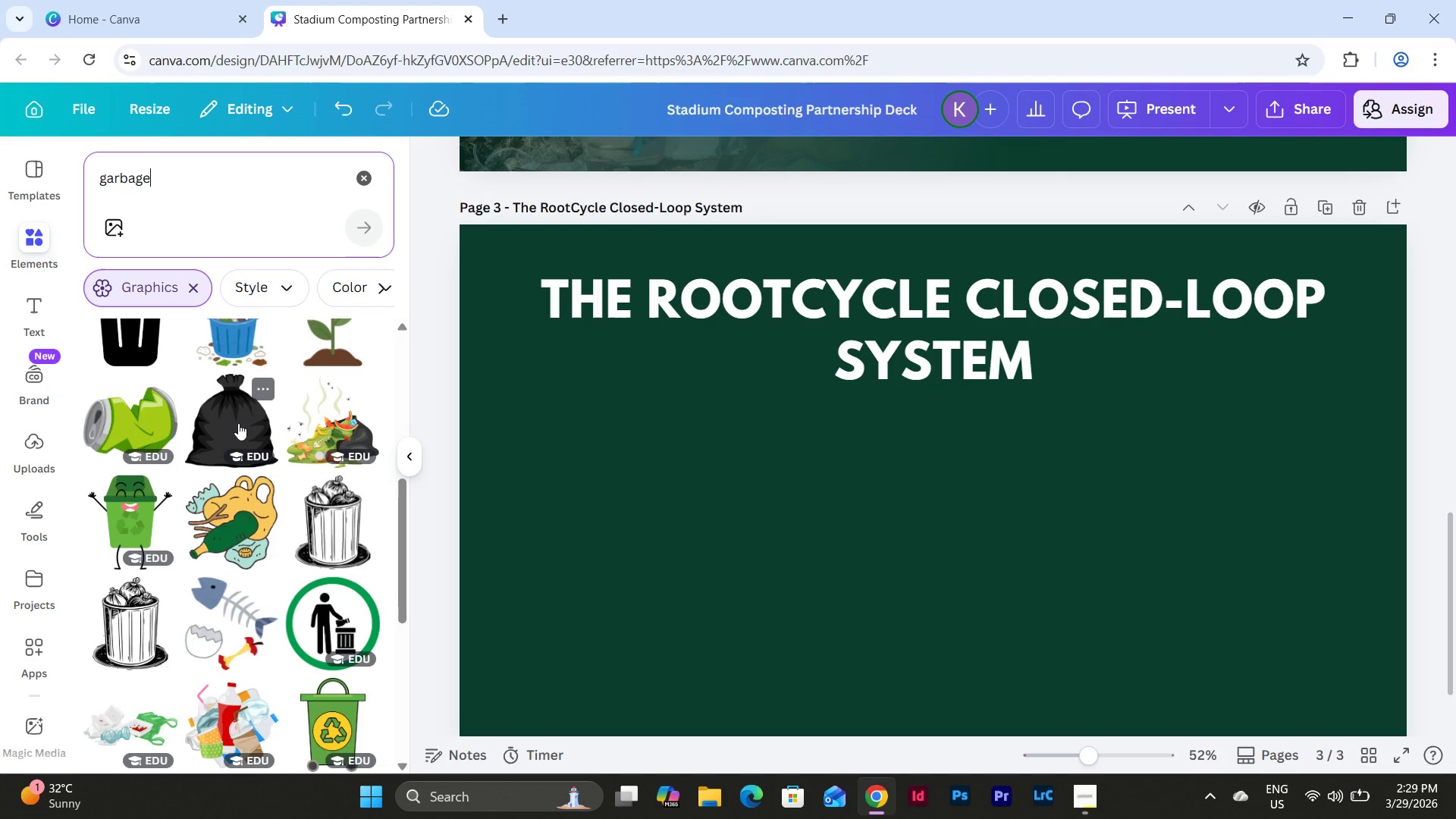 
left_click([238, 423])
 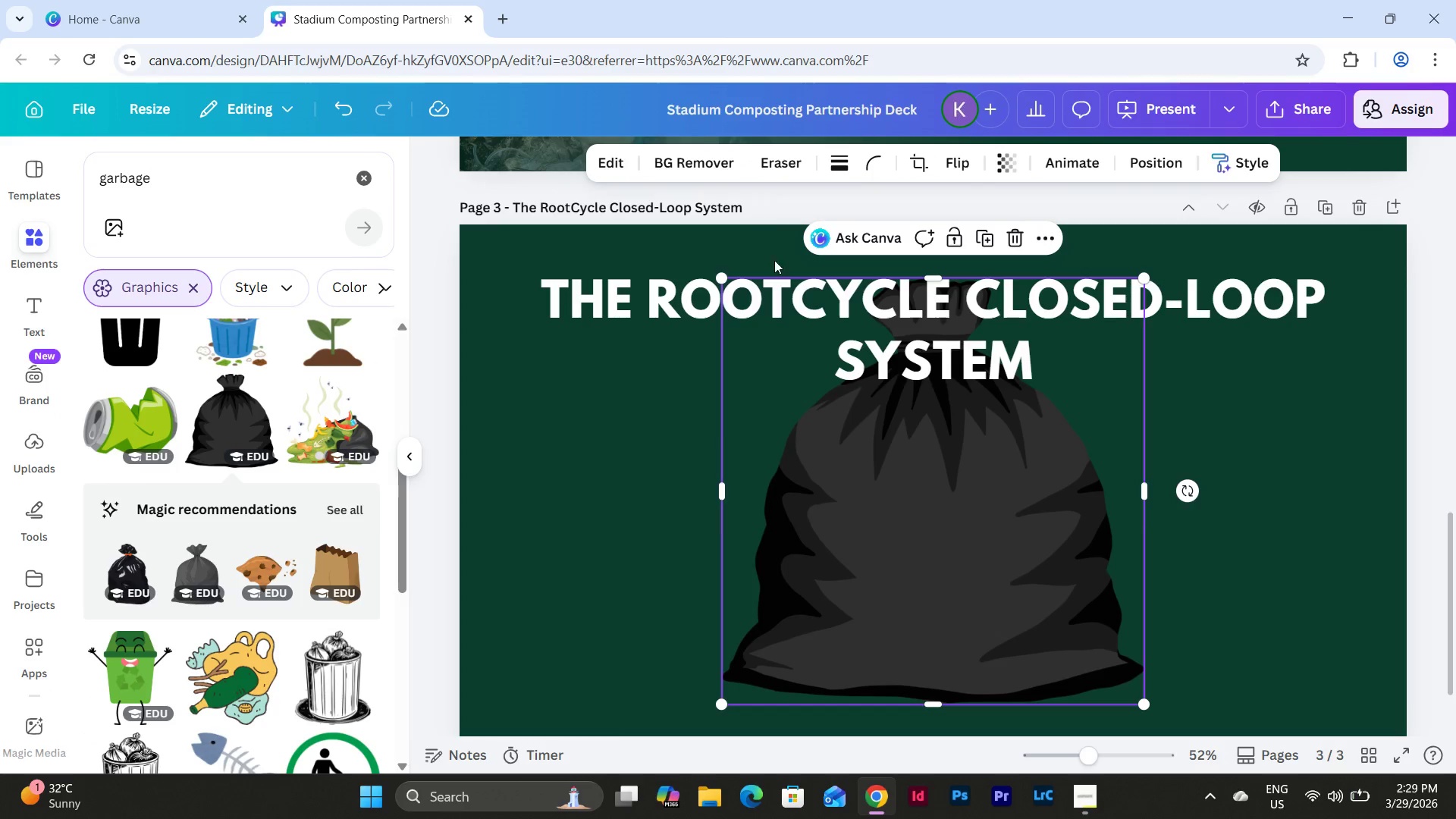 
left_click_drag(start_coordinate=[971, 426], to_coordinate=[735, 417])
 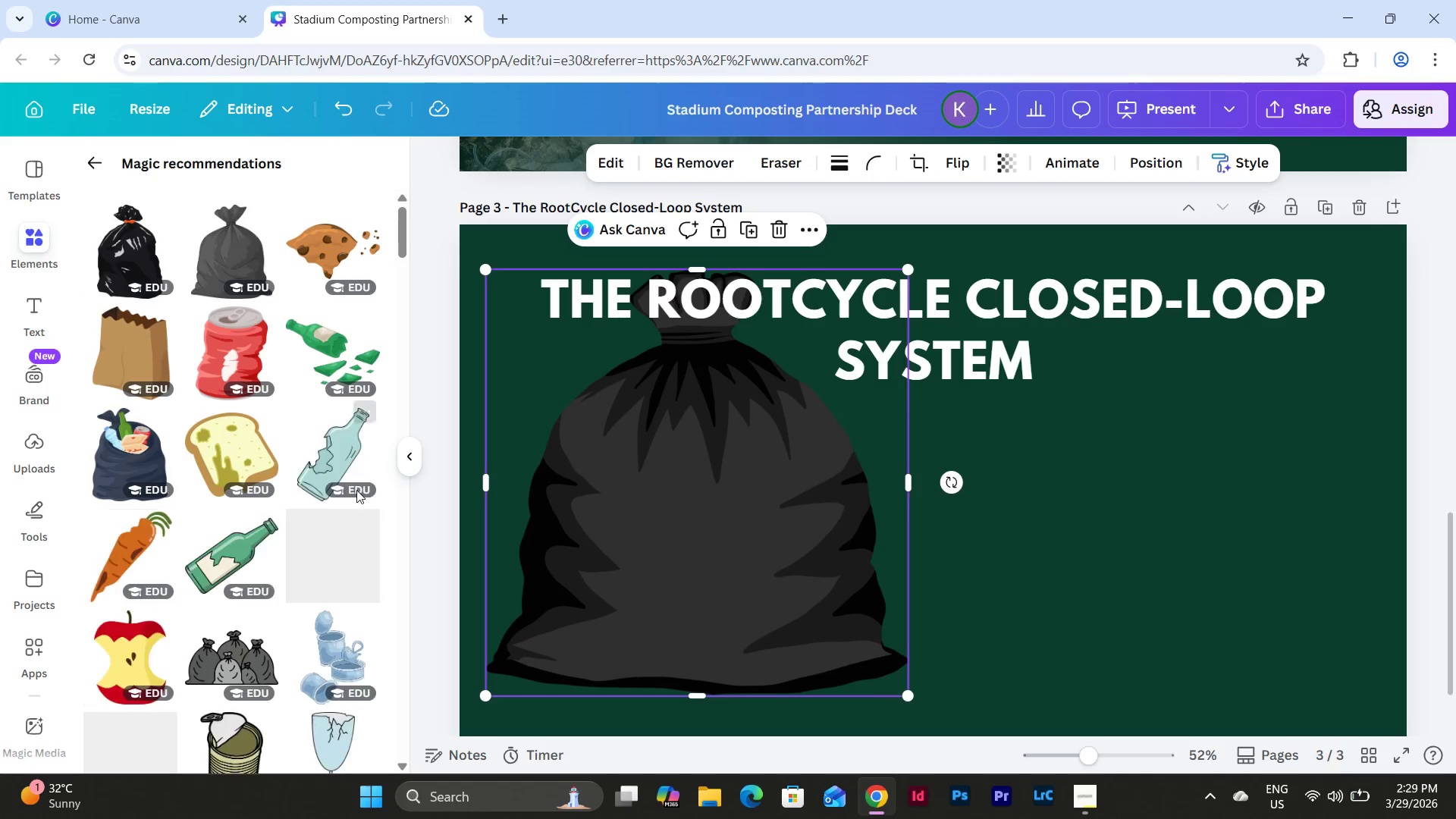 
scroll: coordinate [356, 488], scroll_direction: down, amount: 14.0
 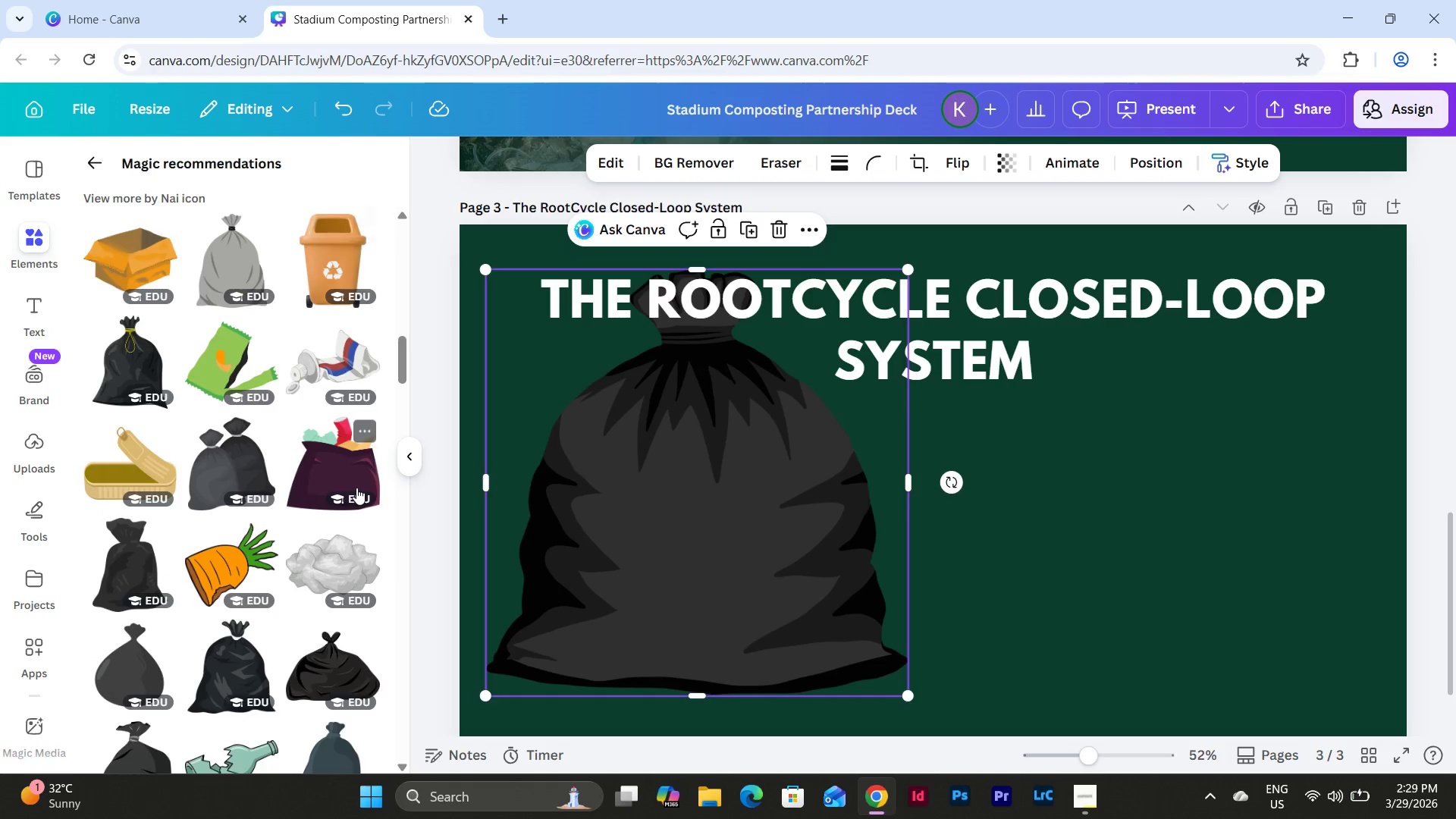 
scroll: coordinate [356, 488], scroll_direction: up, amount: 1.0
 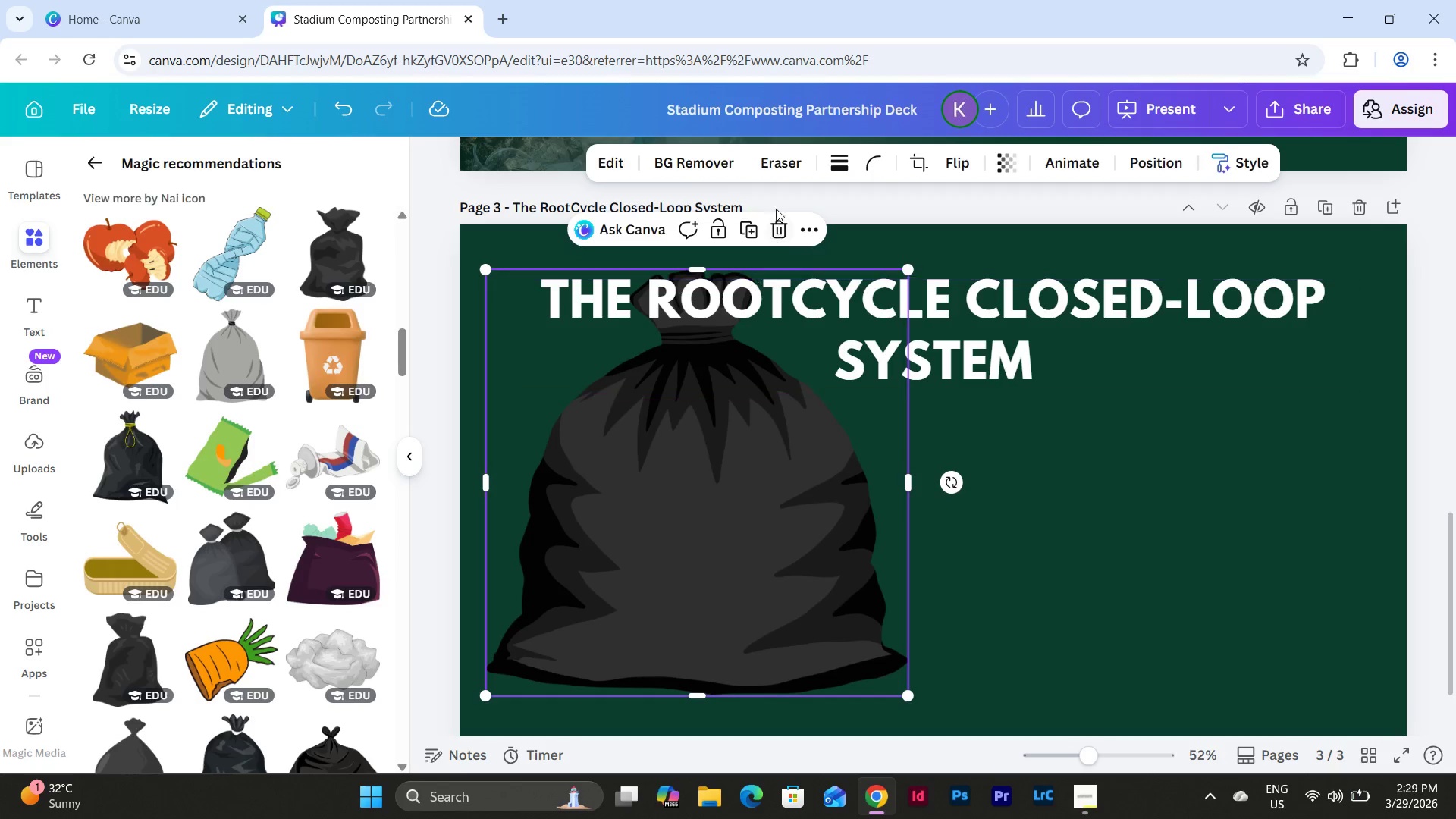 
left_click([775, 226])
 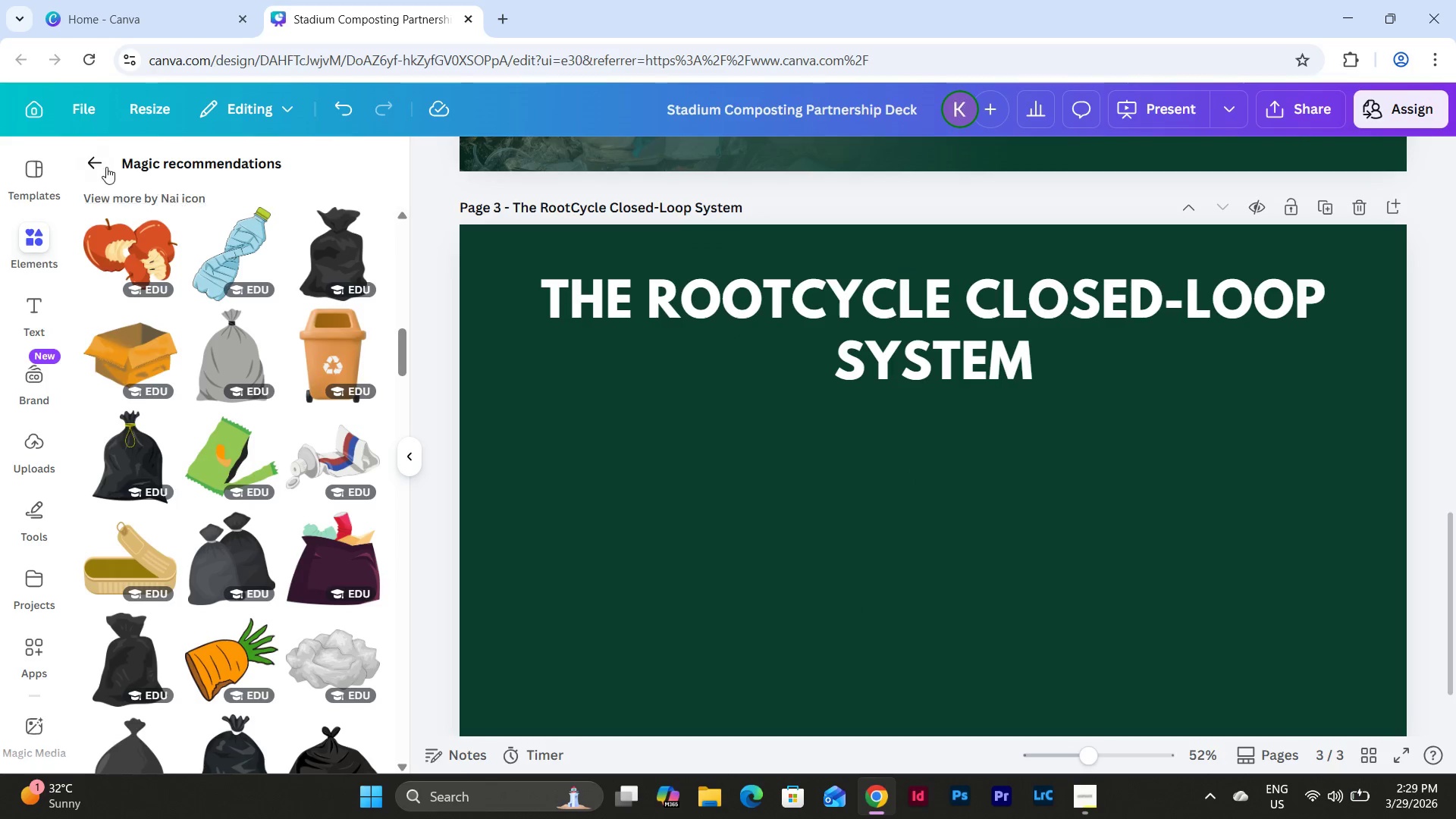 
left_click([98, 165])
 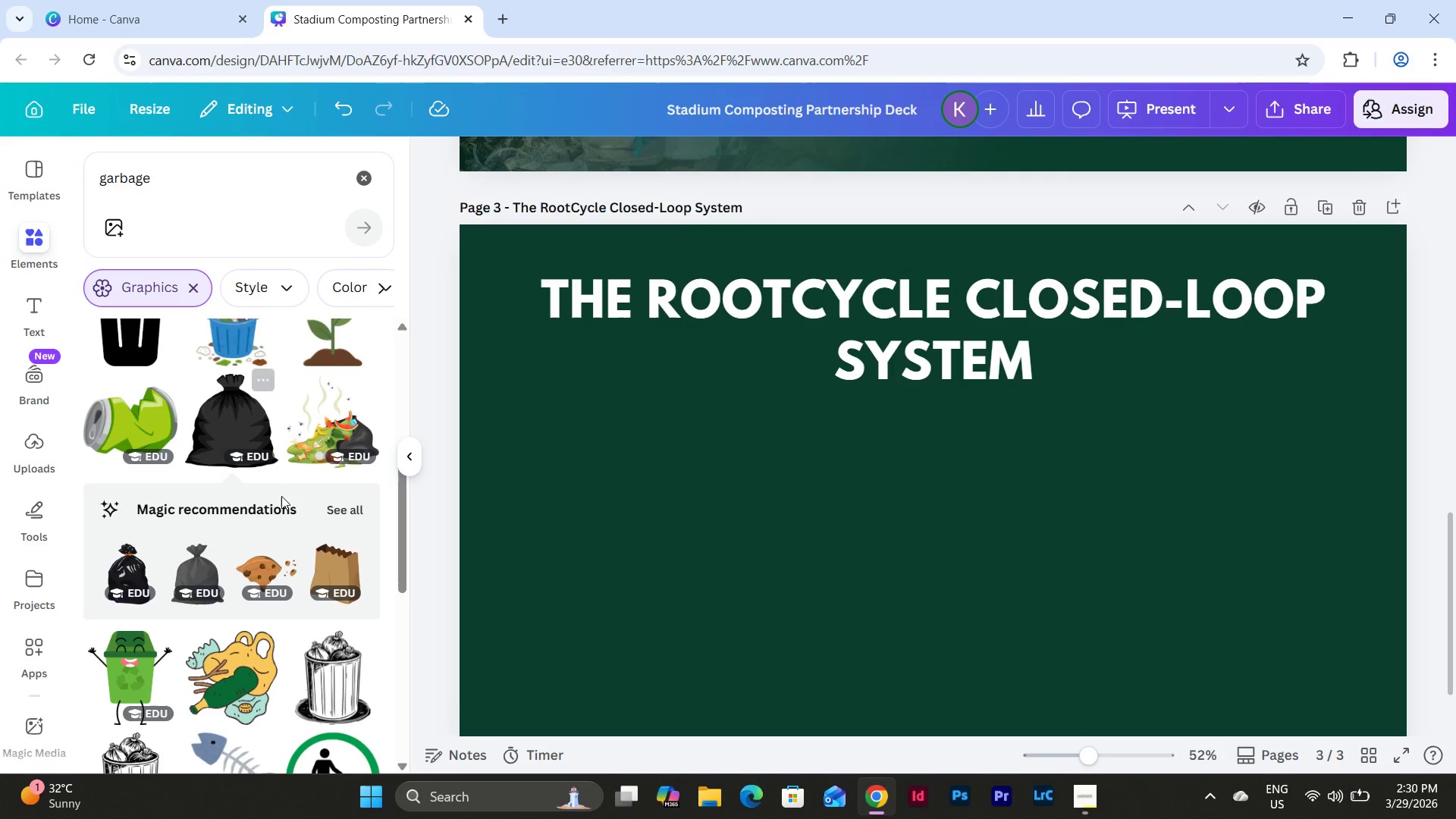 
scroll: coordinate [277, 472], scroll_direction: down, amount: 7.0
 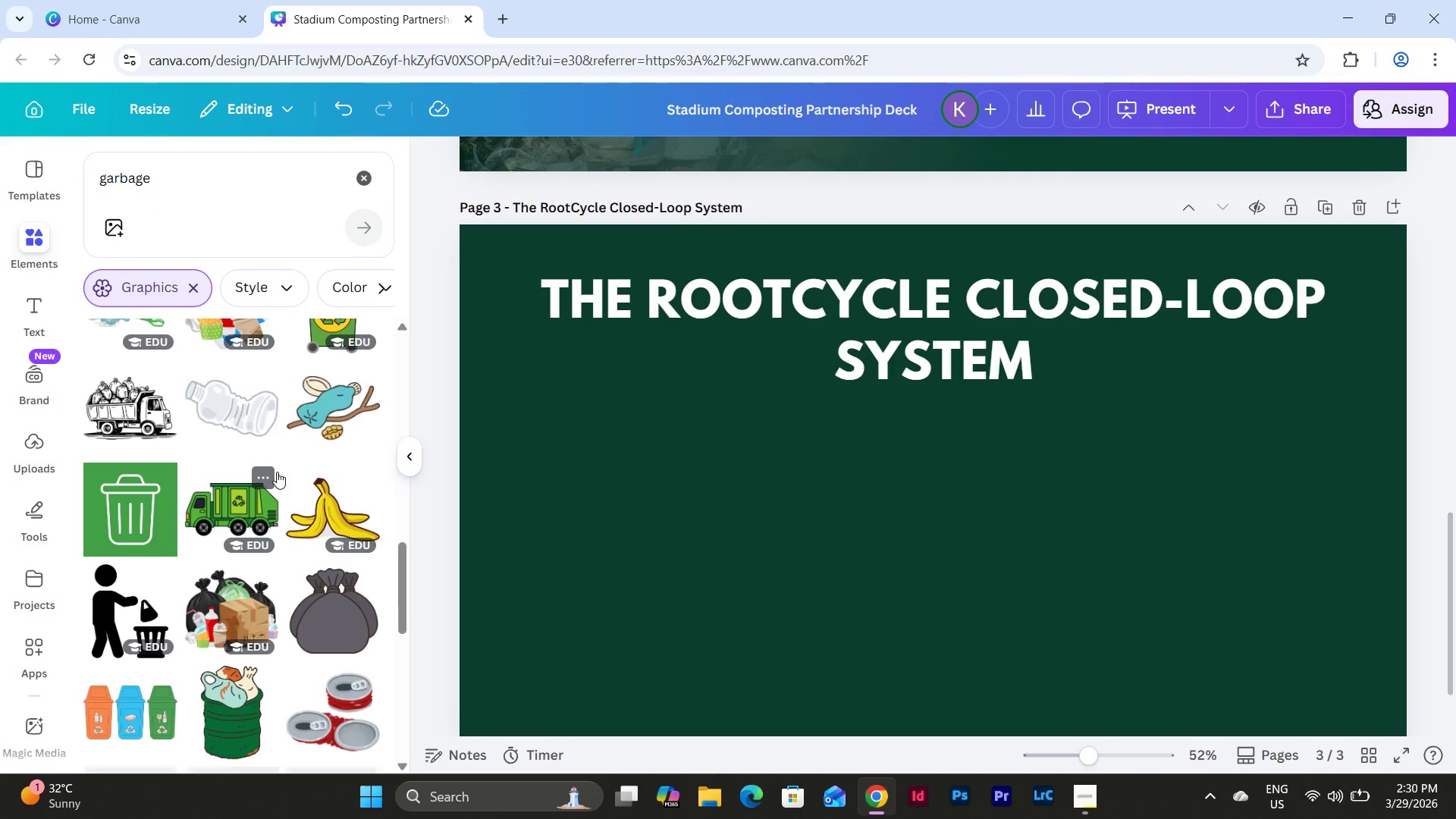 
scroll: coordinate [277, 472], scroll_direction: up, amount: 1.0
 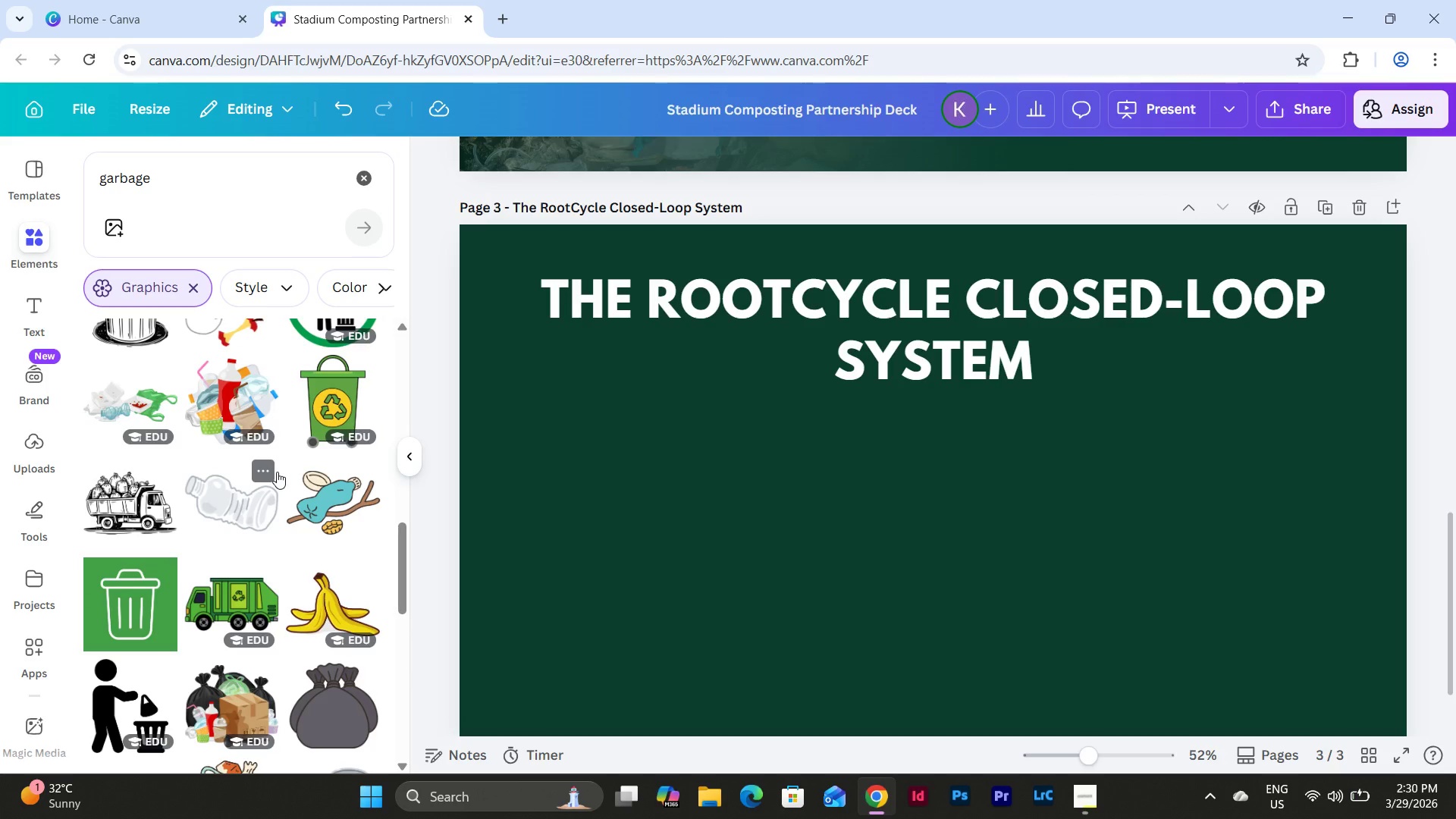 
scroll: coordinate [277, 472], scroll_direction: down, amount: 3.0
 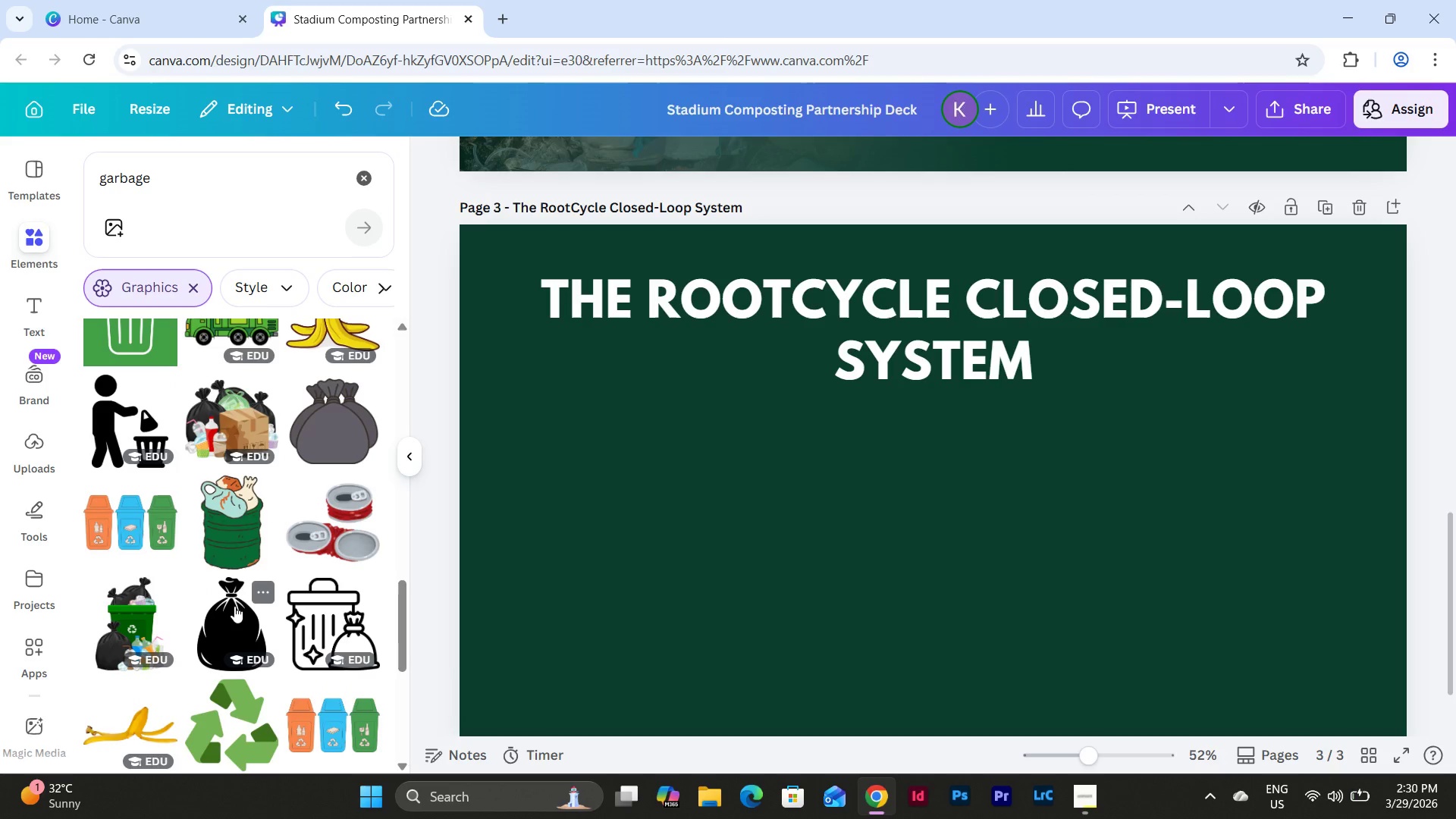 
left_click([234, 606])
 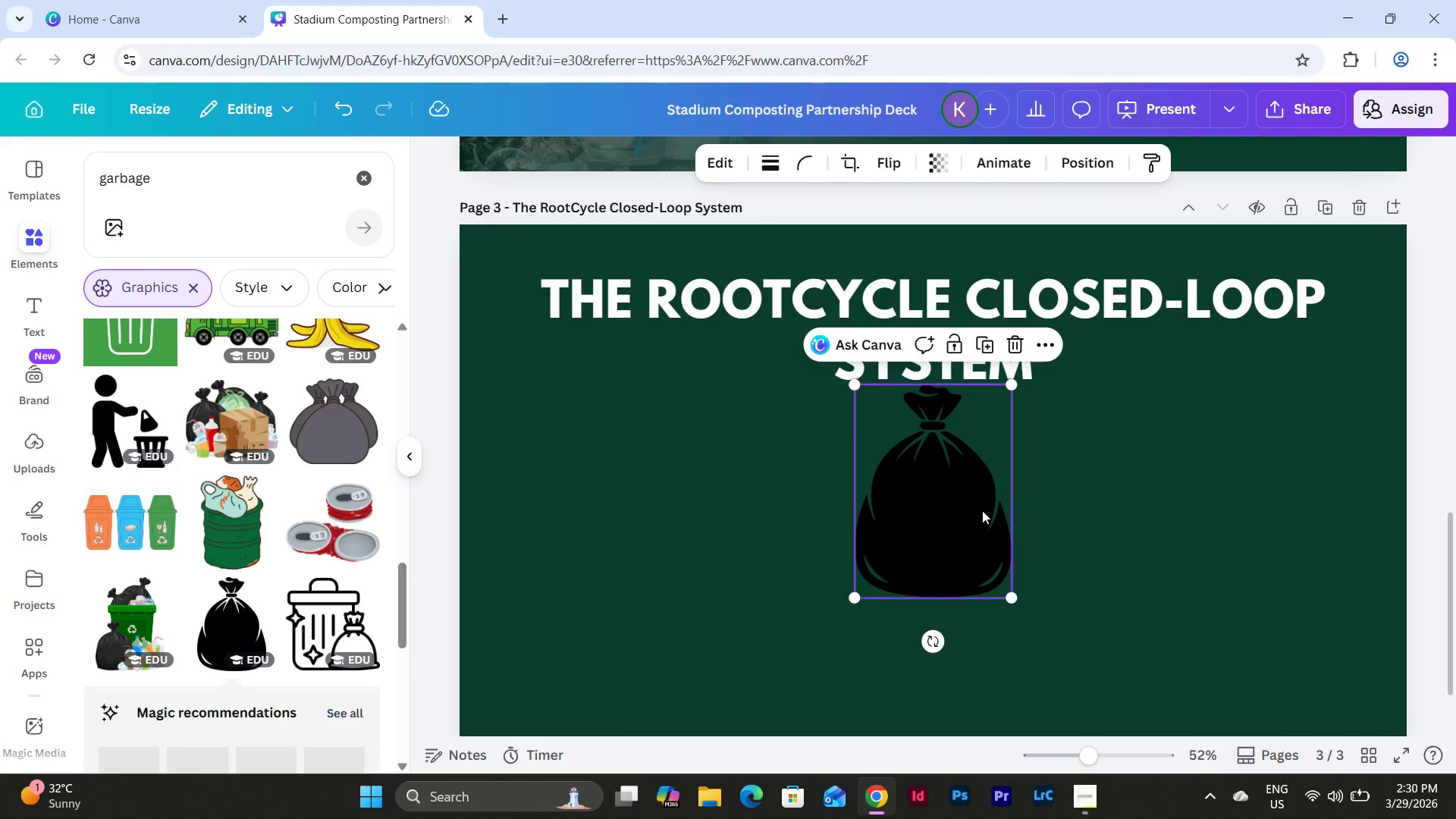 
left_click_drag(start_coordinate=[968, 510], to_coordinate=[620, 504])
 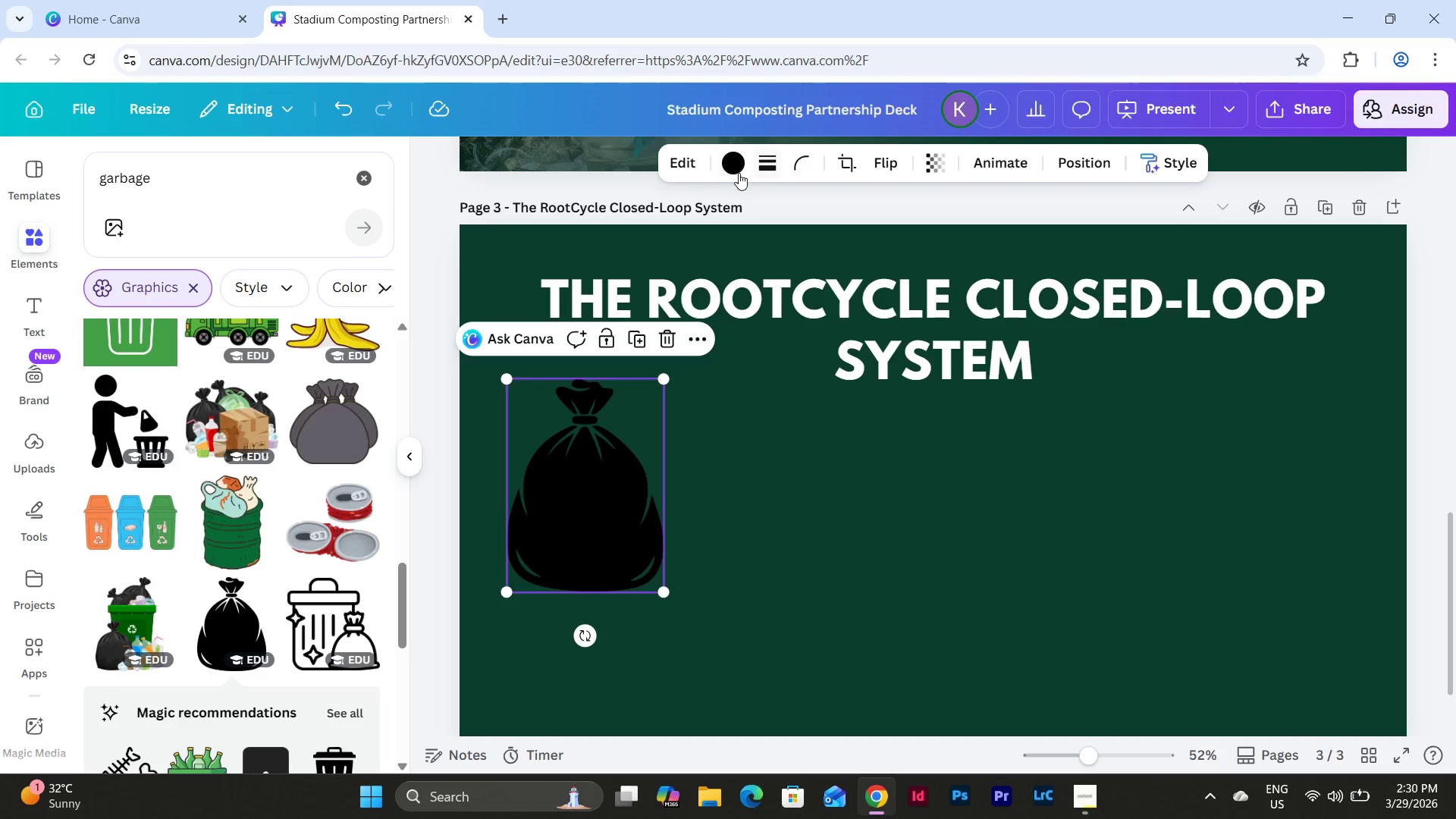 
left_click([736, 171])
 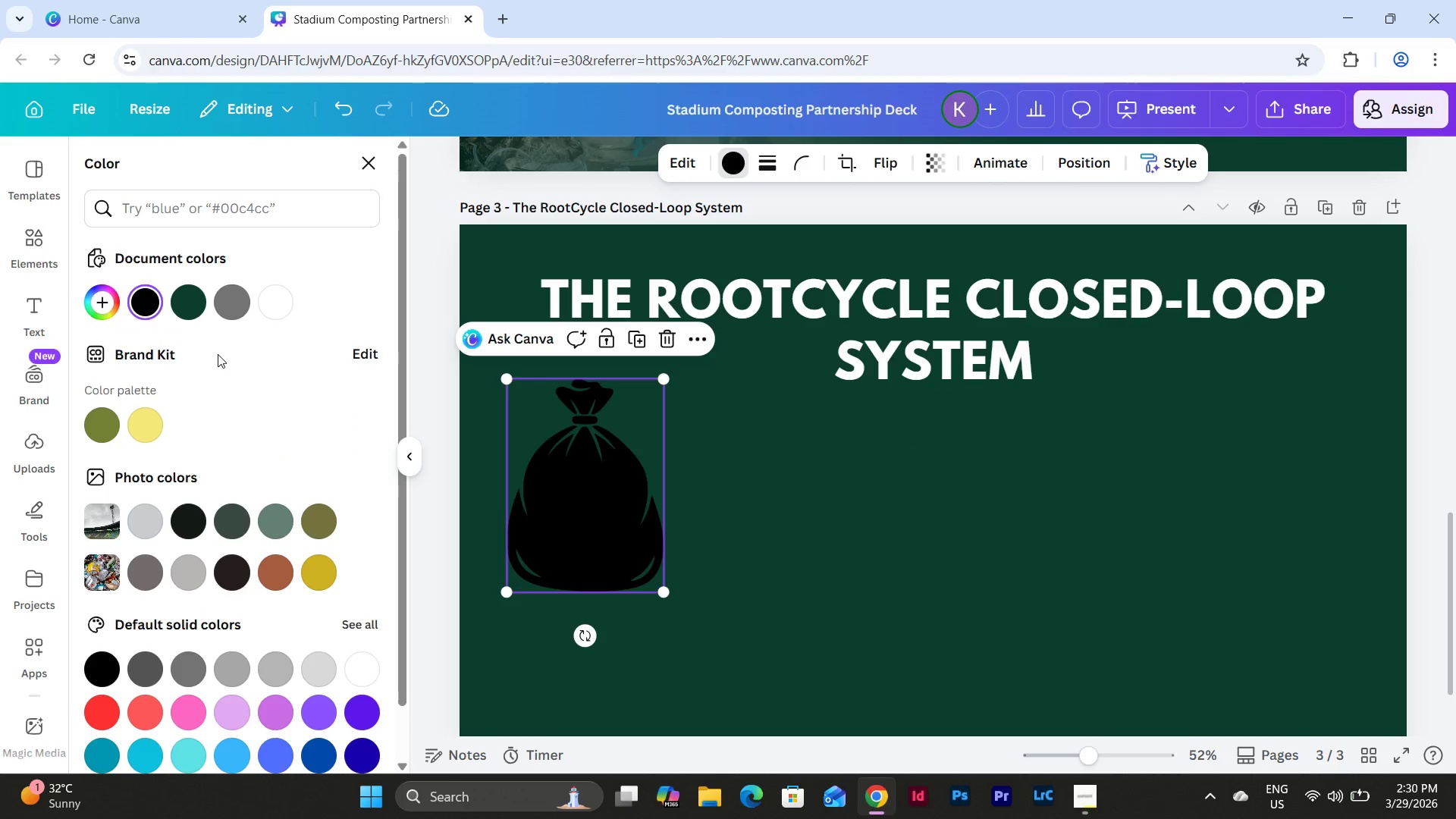 
left_click([272, 307])
 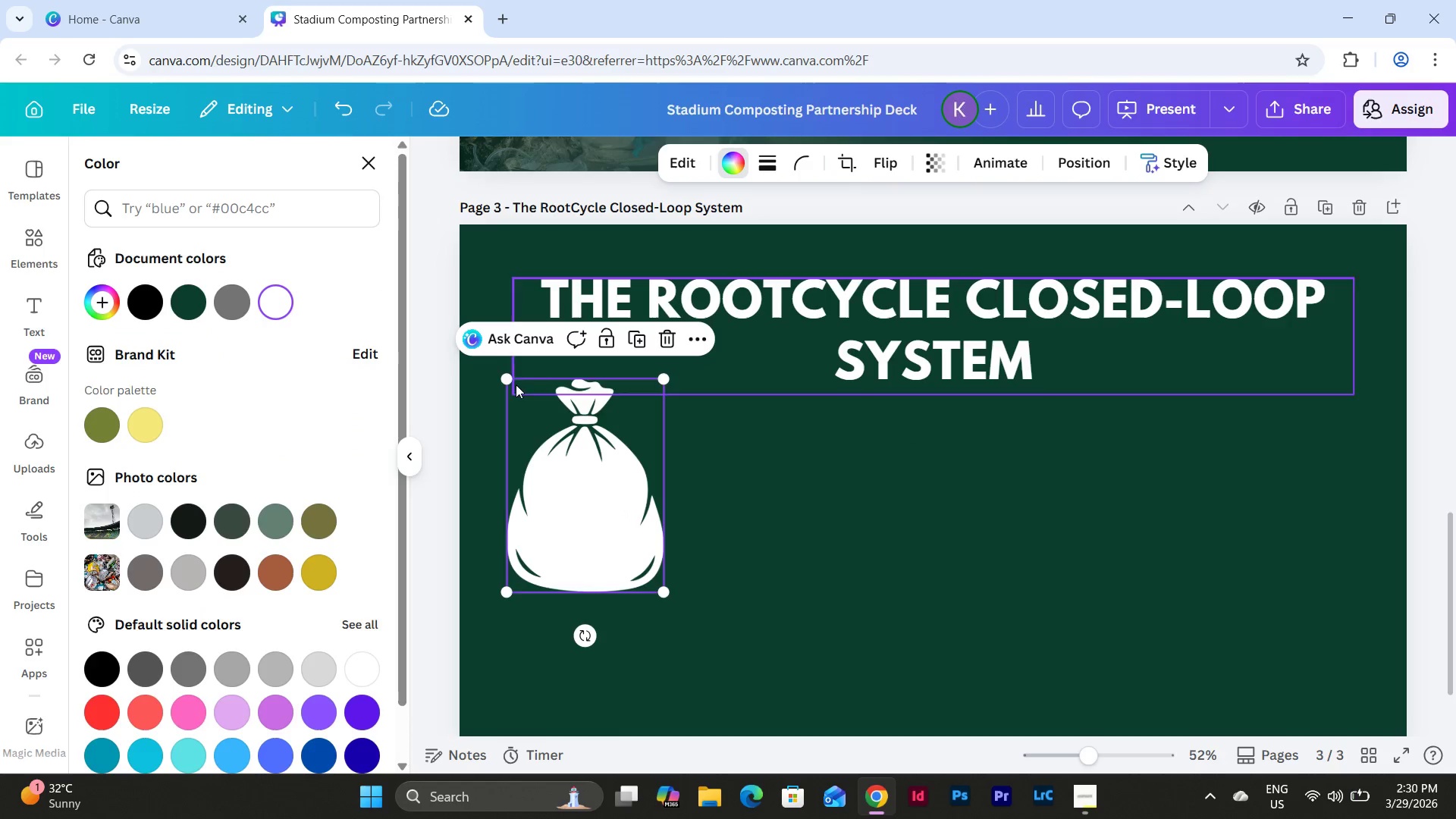 
left_click_drag(start_coordinate=[507, 381], to_coordinate=[569, 444])
 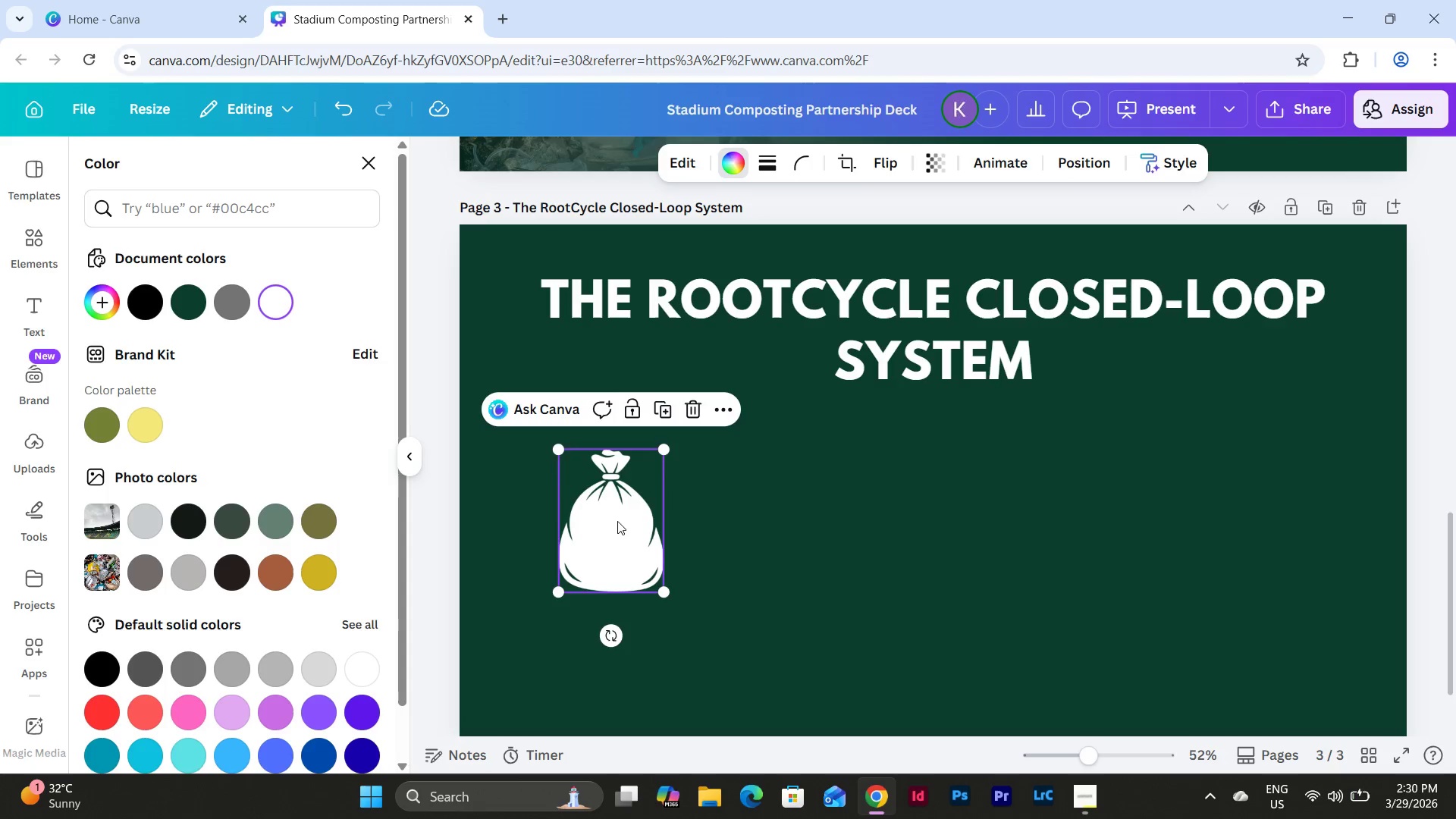 
left_click_drag(start_coordinate=[617, 521], to_coordinate=[613, 521])
 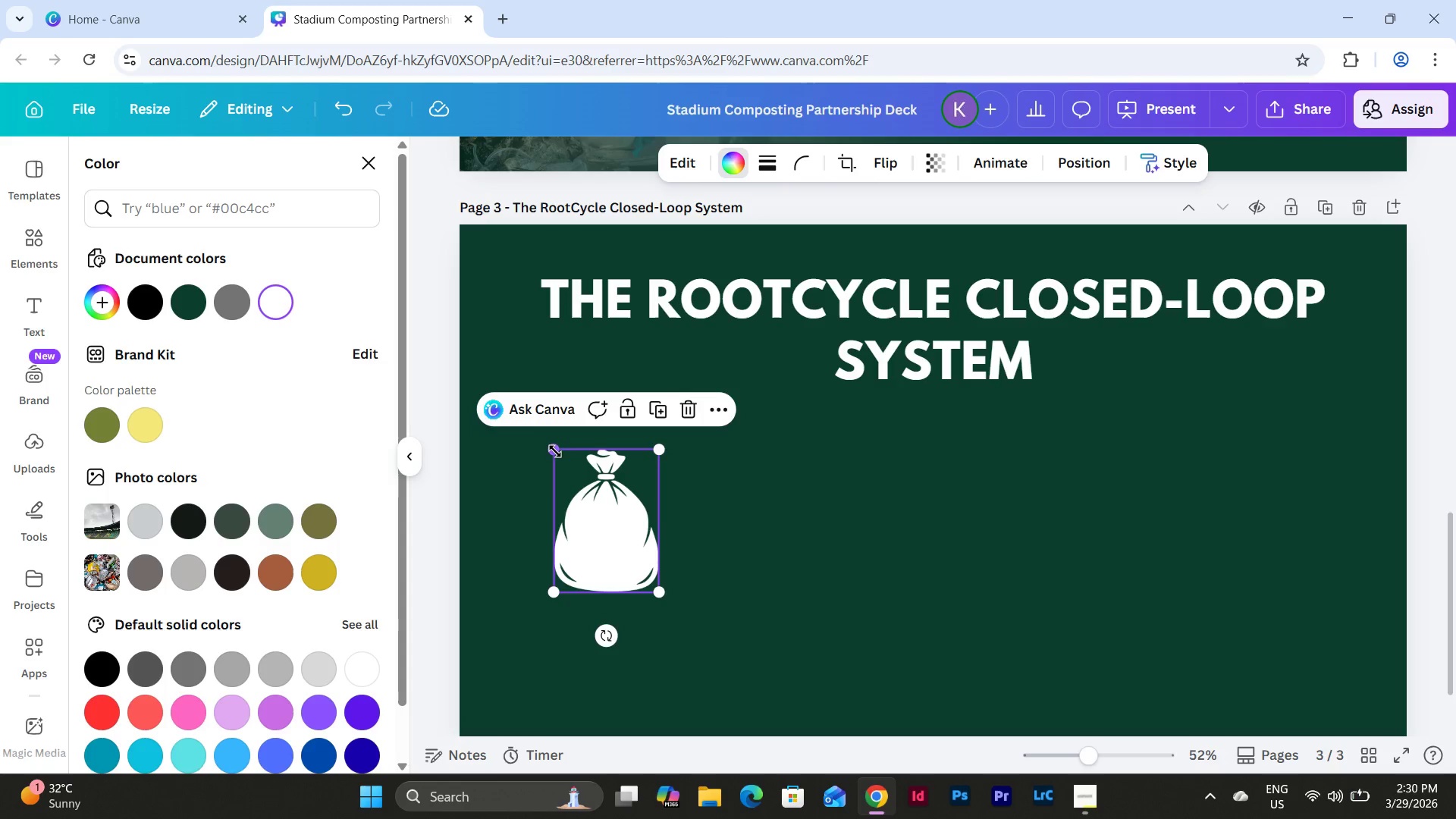 
left_click_drag(start_coordinate=[555, 451], to_coordinate=[585, 477])
 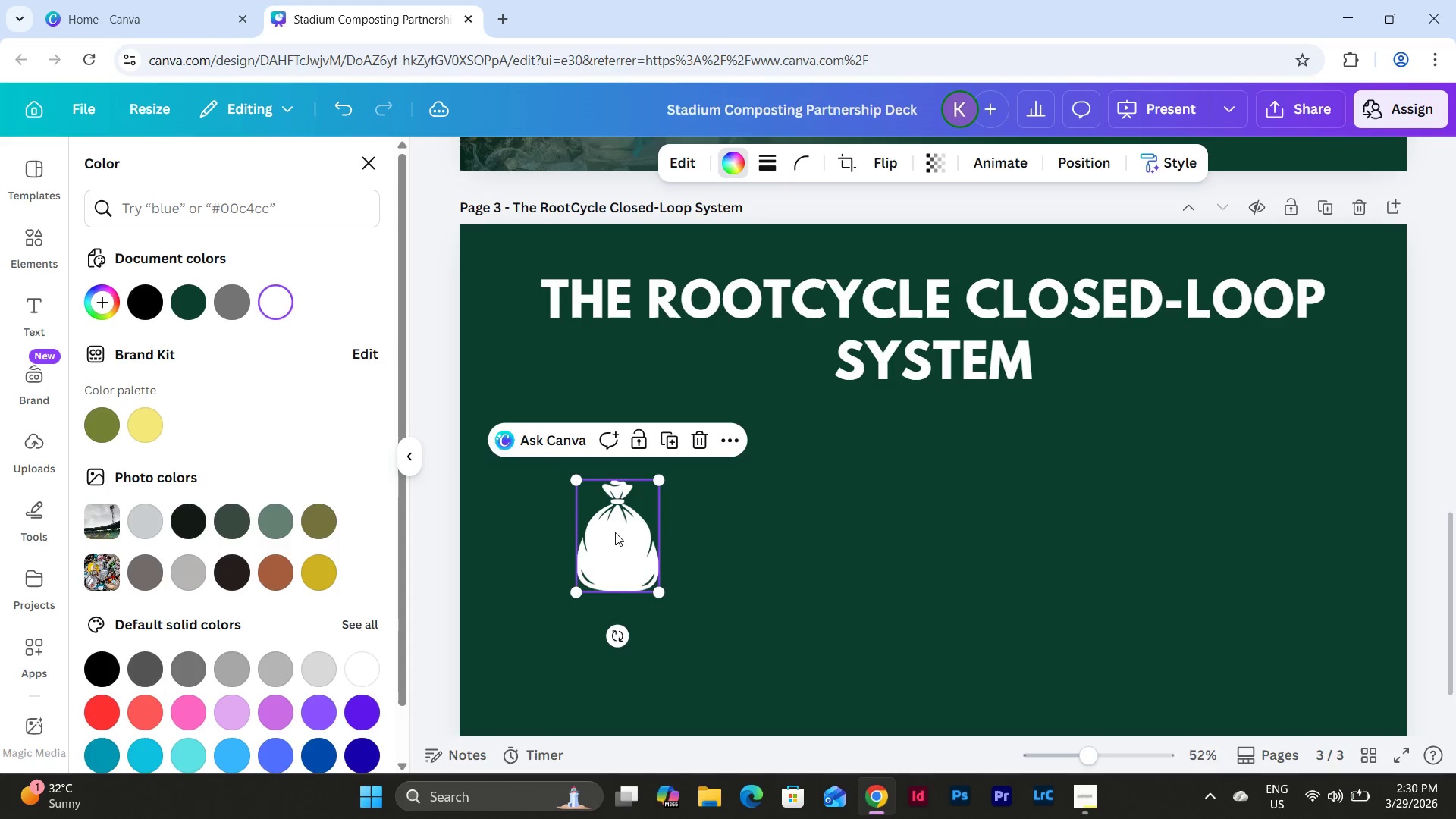 
left_click_drag(start_coordinate=[615, 532], to_coordinate=[608, 526])
 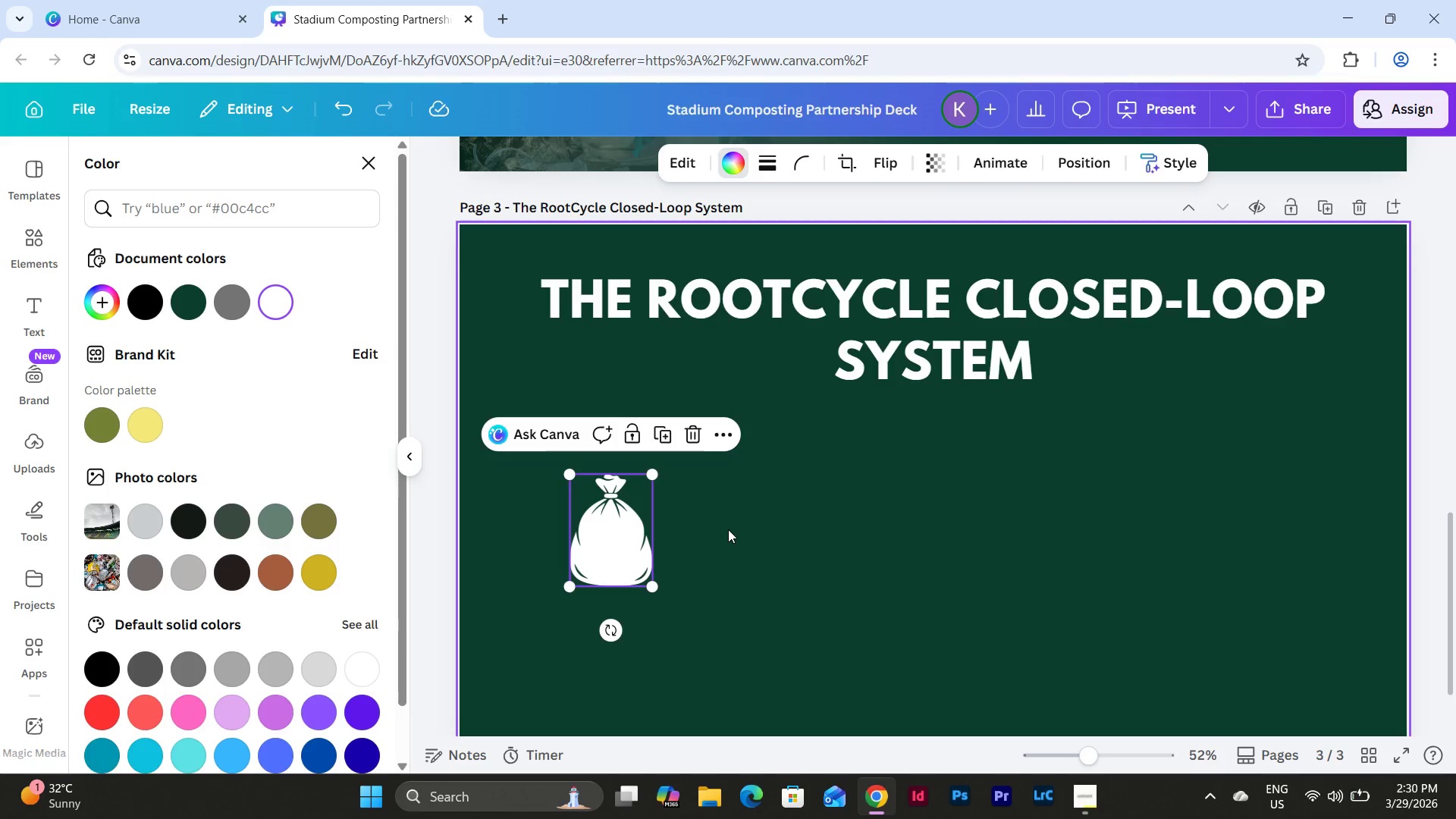 
left_click([728, 529])
 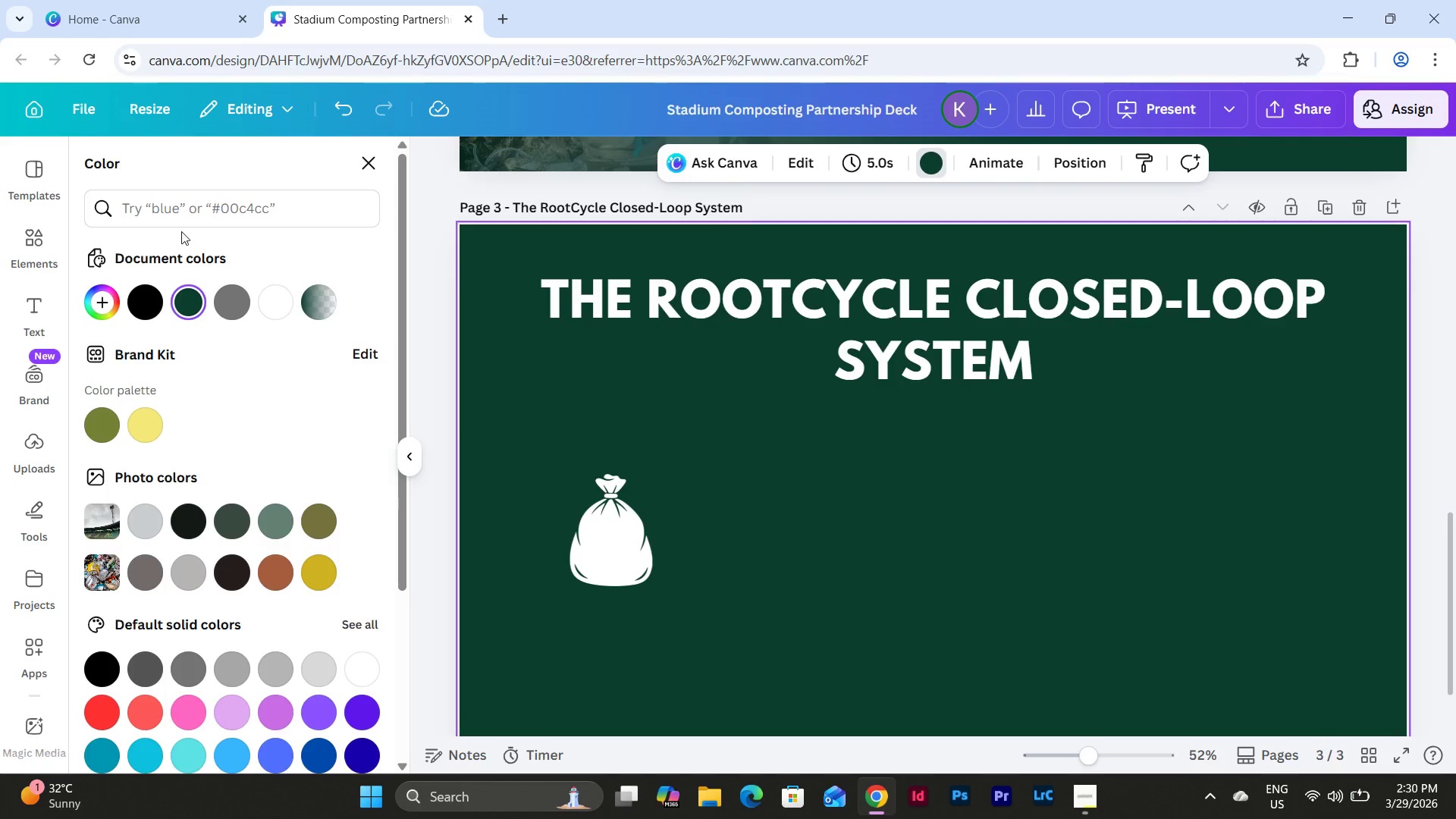 
left_click([27, 242])
 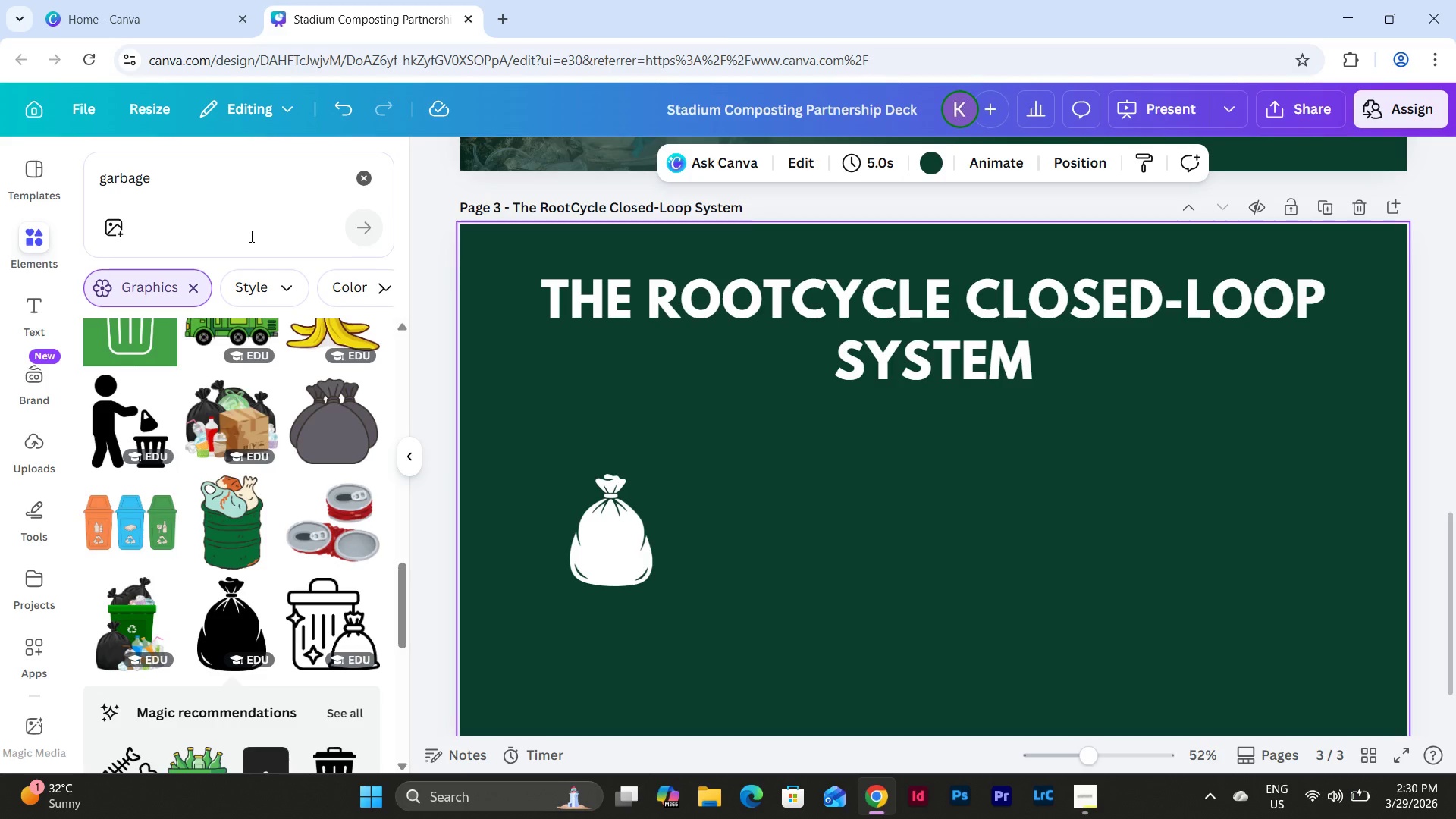 
wait(7.05)
 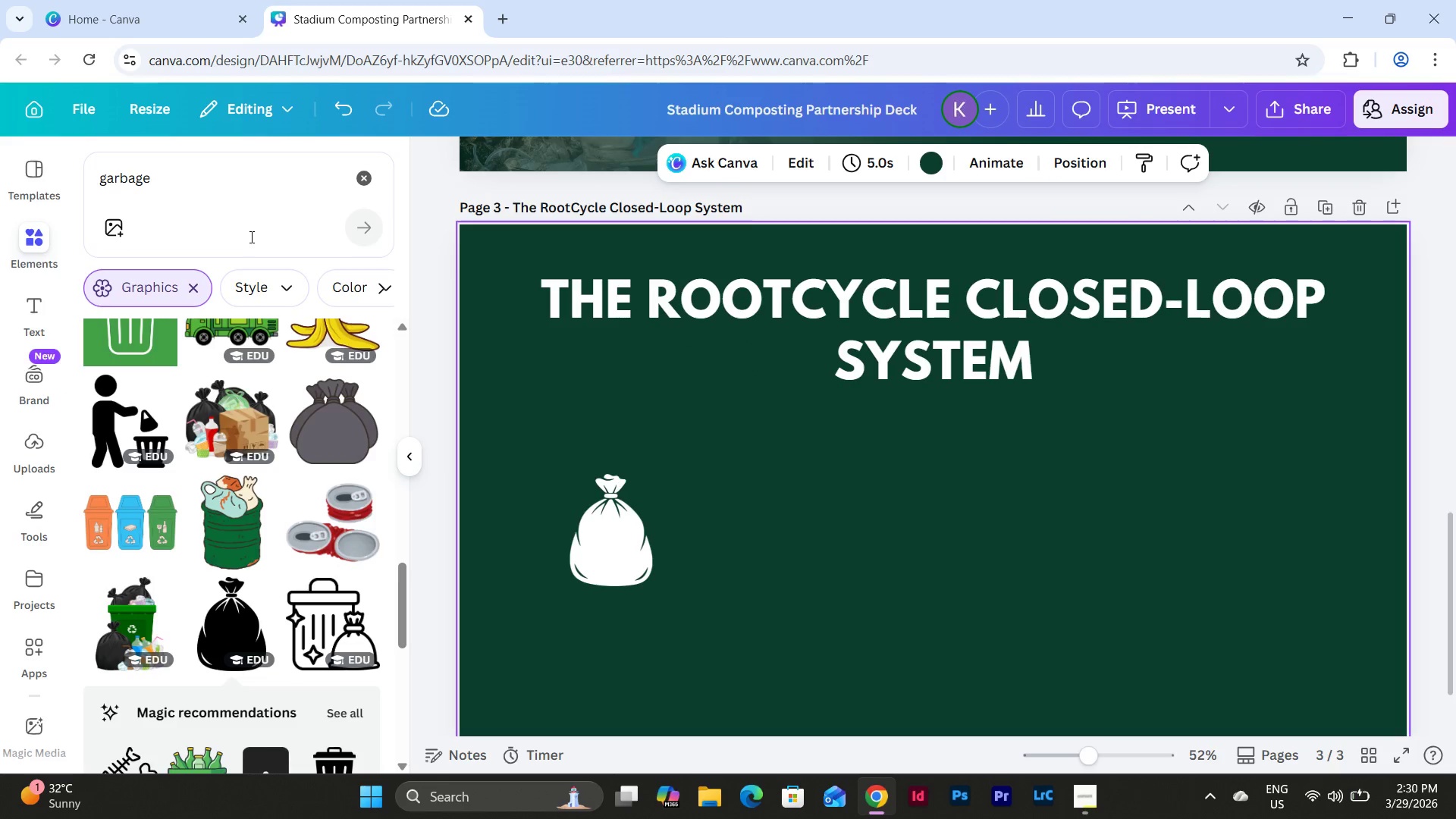 
left_click_drag(start_coordinate=[209, 187], to_coordinate=[57, 167])
 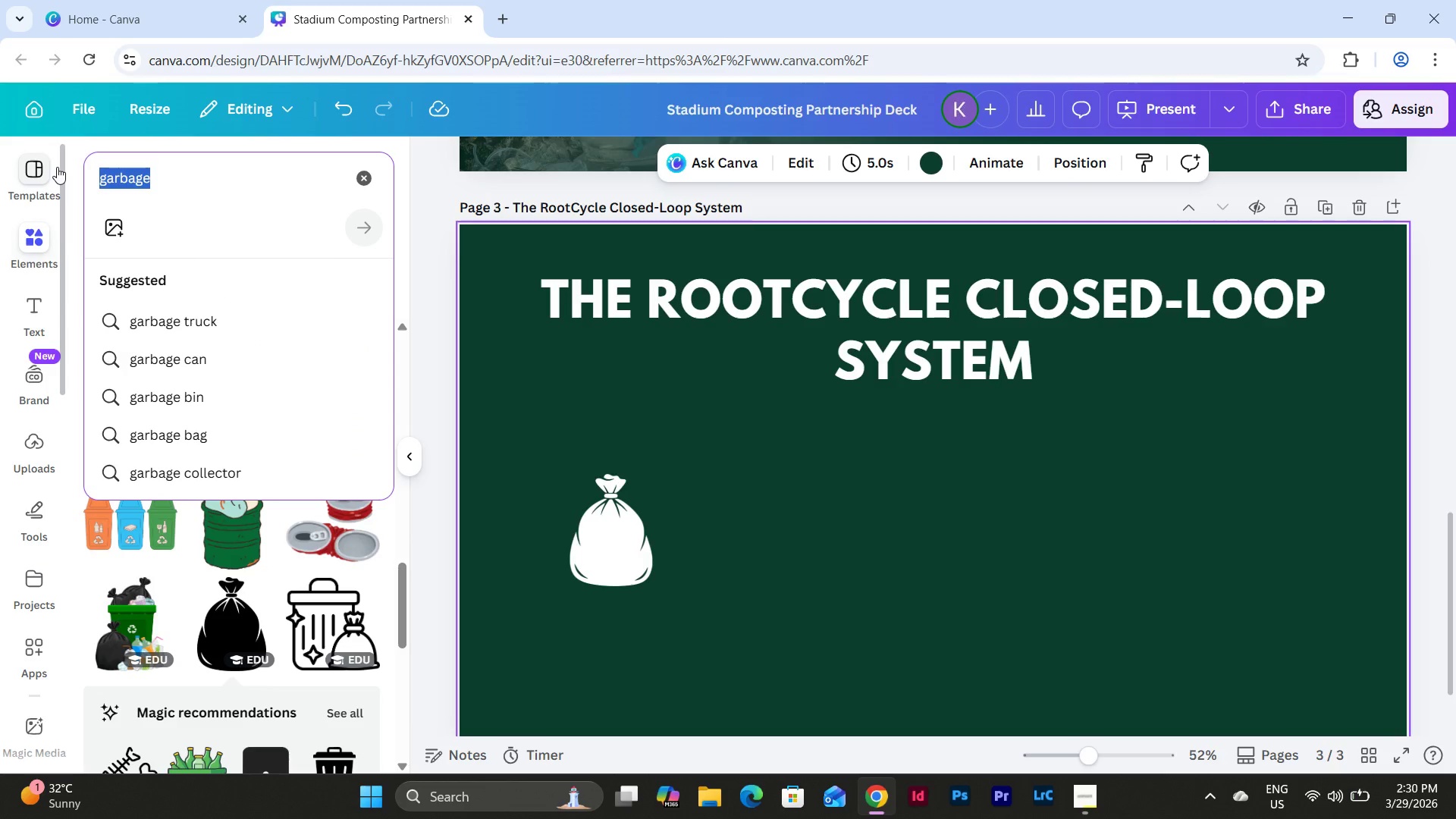 
type(gargad)
key(Backspace)
key(Backspace)
key(Backspace)
type(bage truck)
 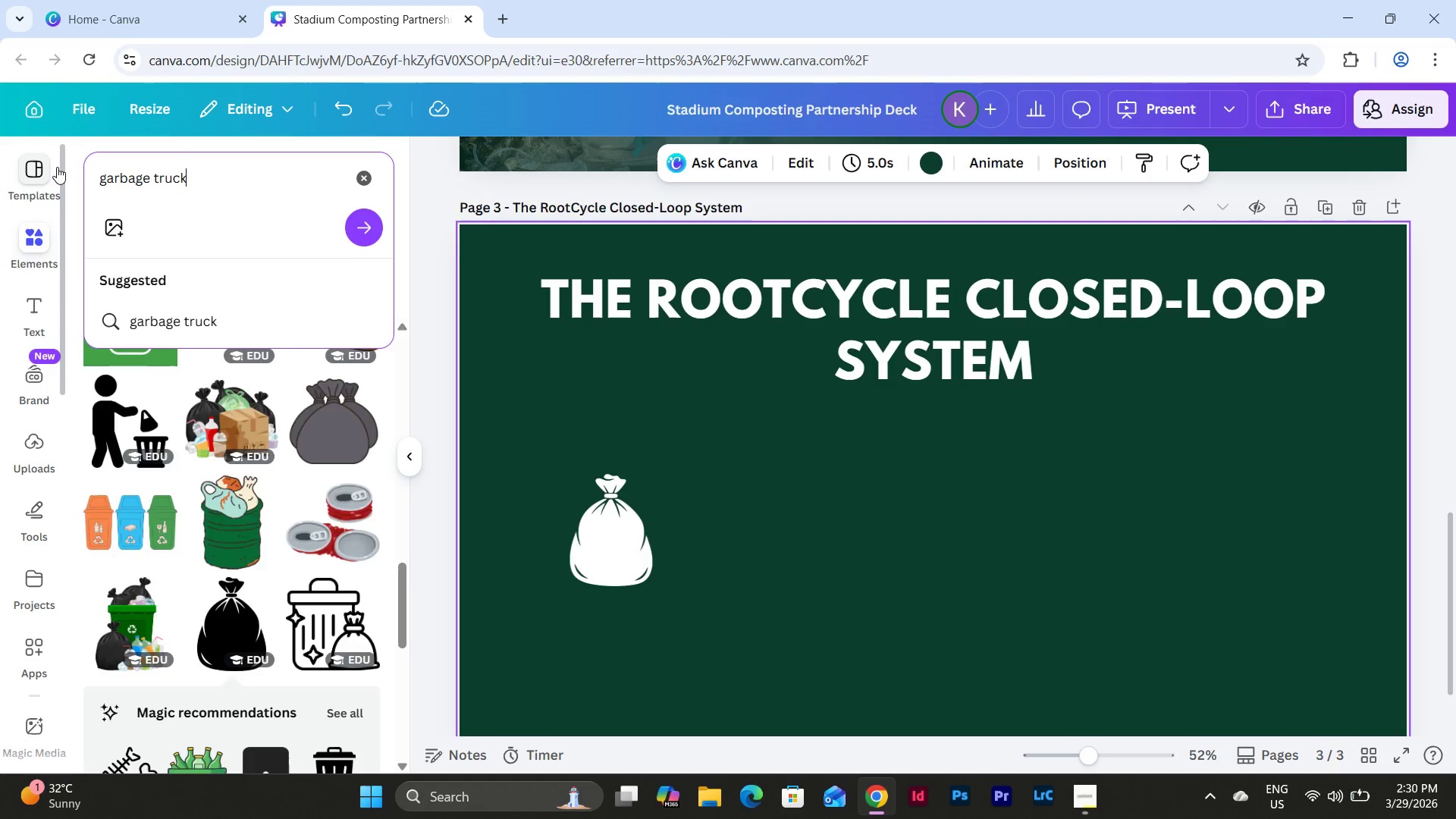 
key(Enter)
 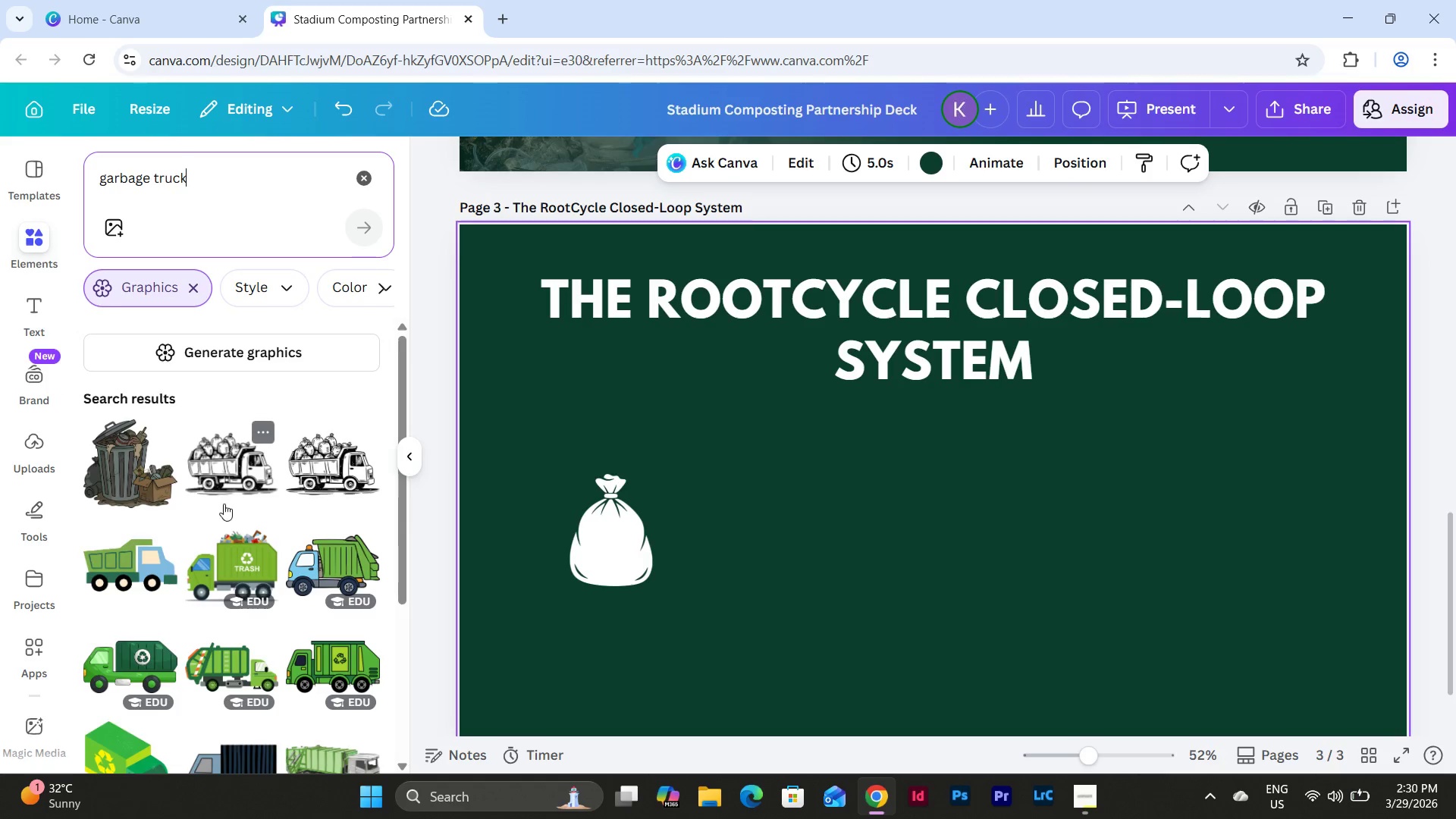 
scroll: coordinate [263, 438], scroll_direction: down, amount: 8.0
 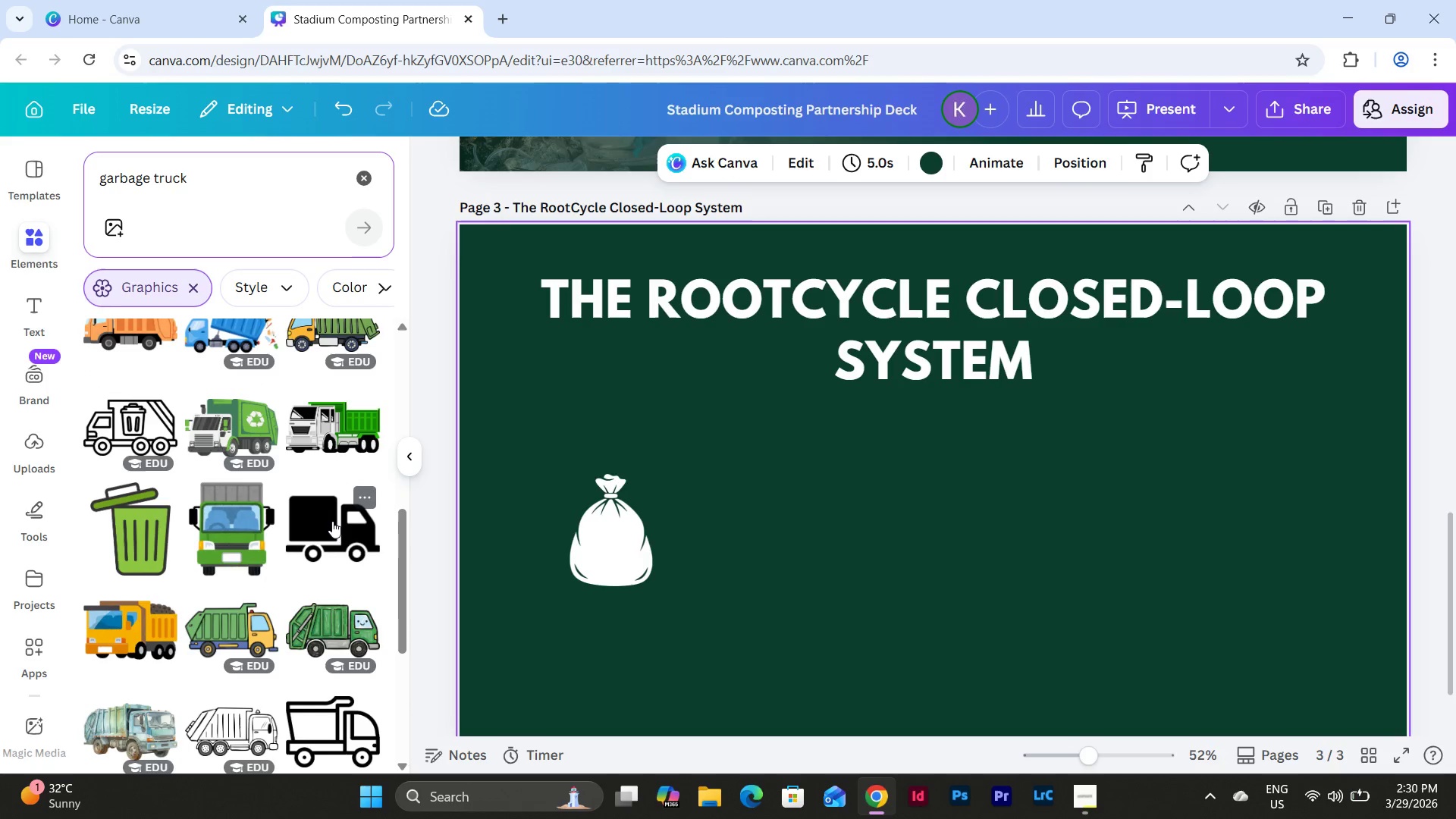 
left_click([332, 521])
 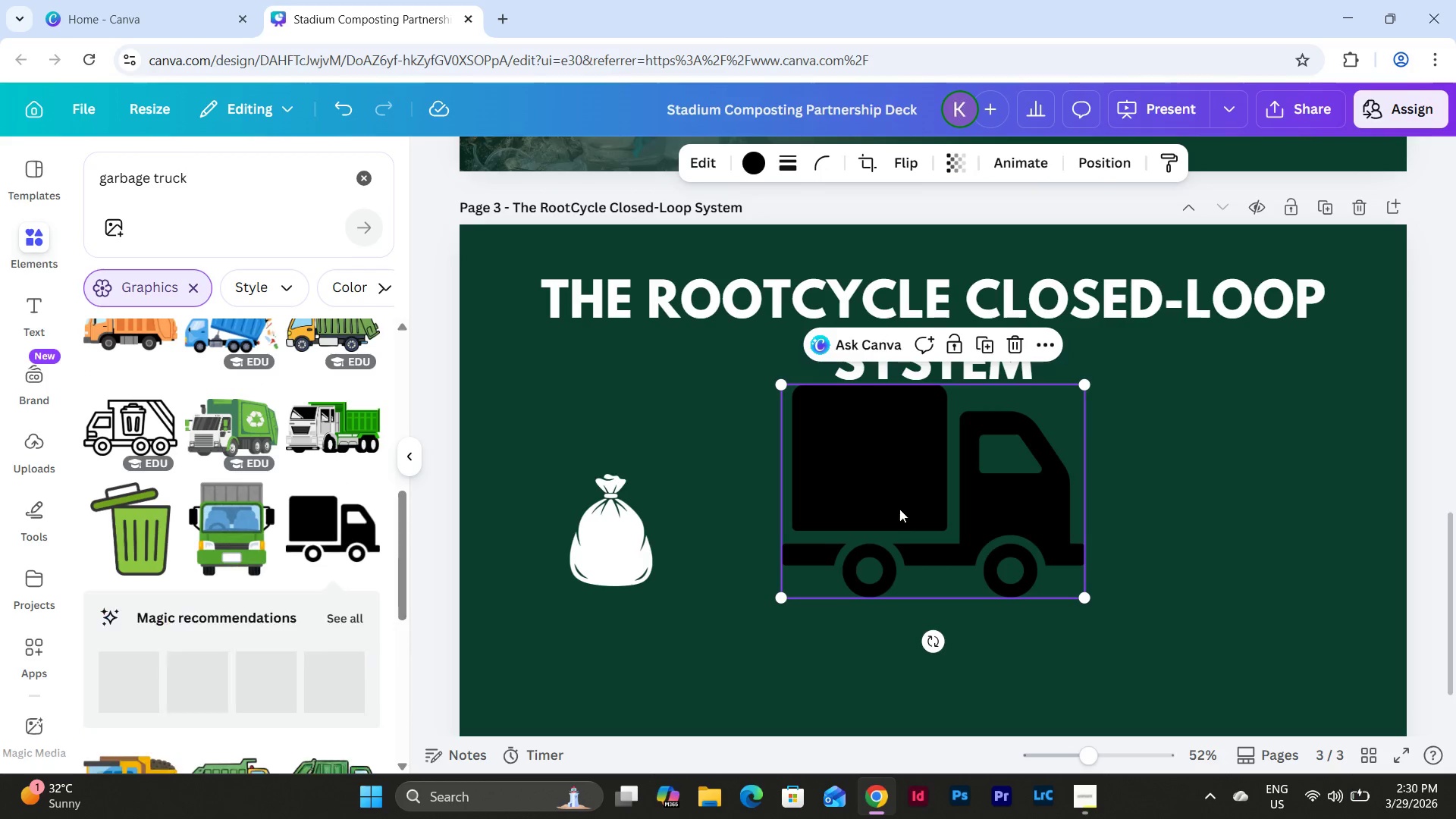 
left_click_drag(start_coordinate=[905, 492], to_coordinate=[900, 510])
 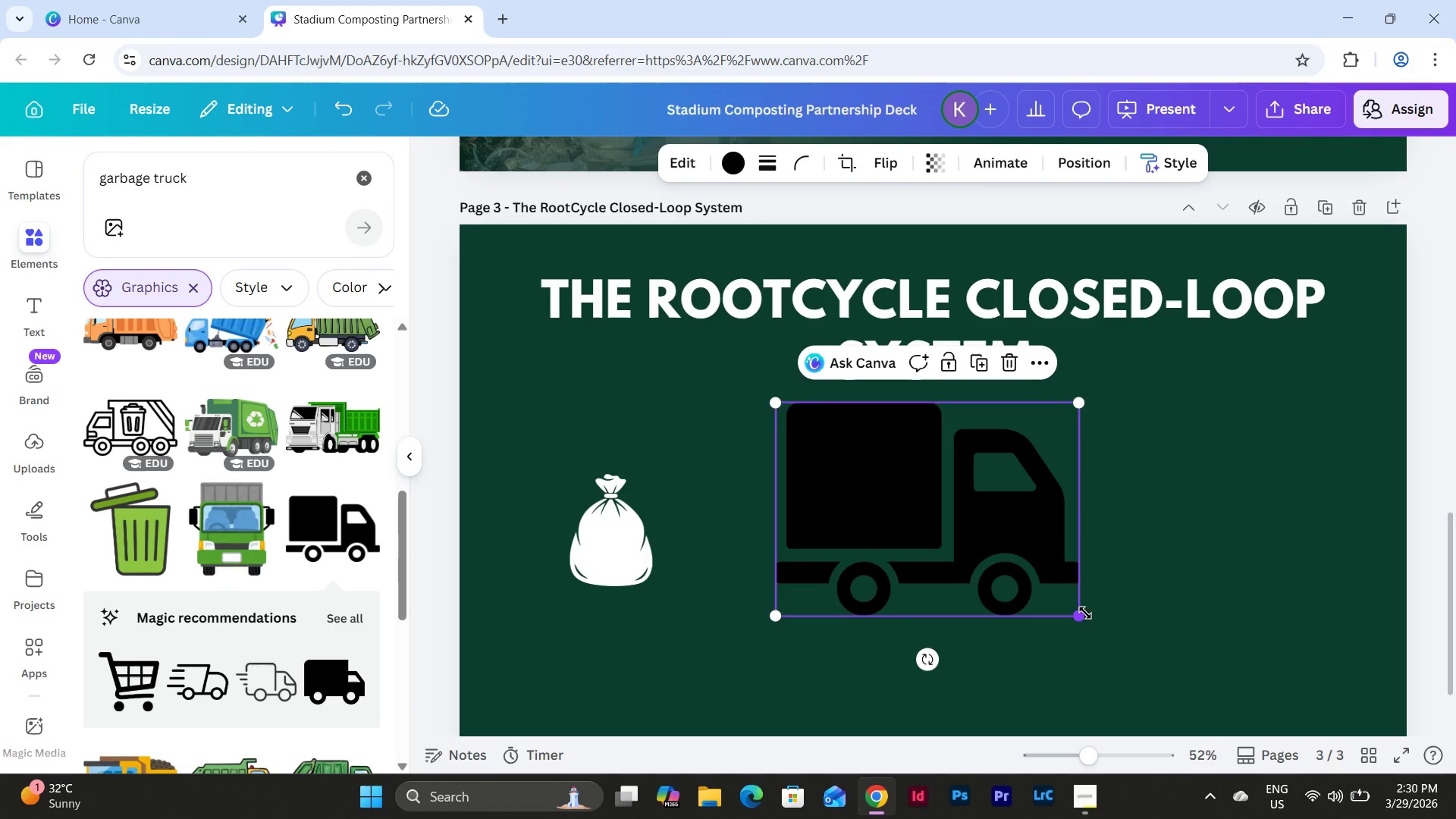 
left_click_drag(start_coordinate=[1085, 613], to_coordinate=[971, 533])
 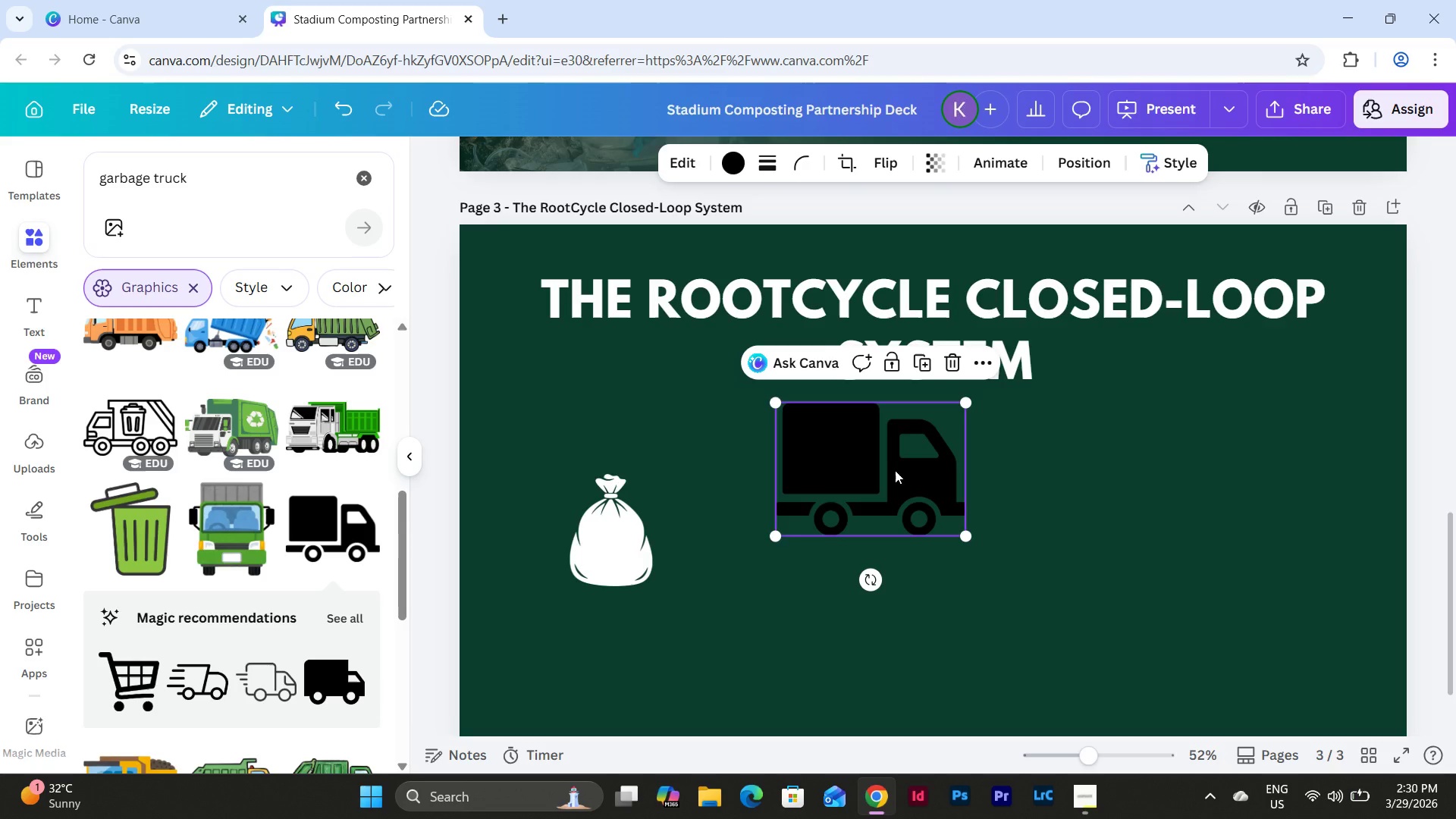 
left_click_drag(start_coordinate=[895, 470], to_coordinate=[843, 529])
 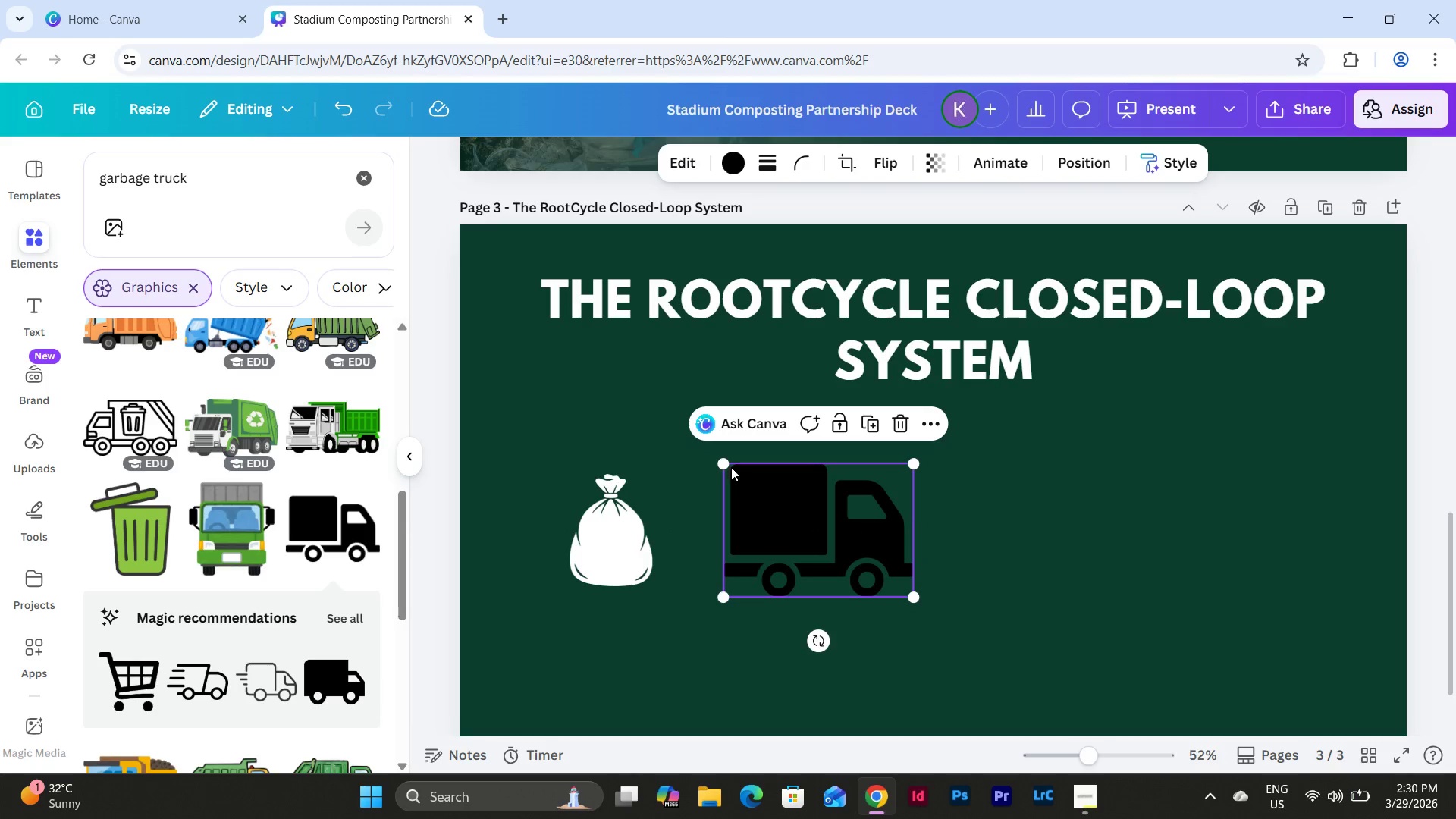 
left_click_drag(start_coordinate=[727, 465], to_coordinate=[739, 482])
 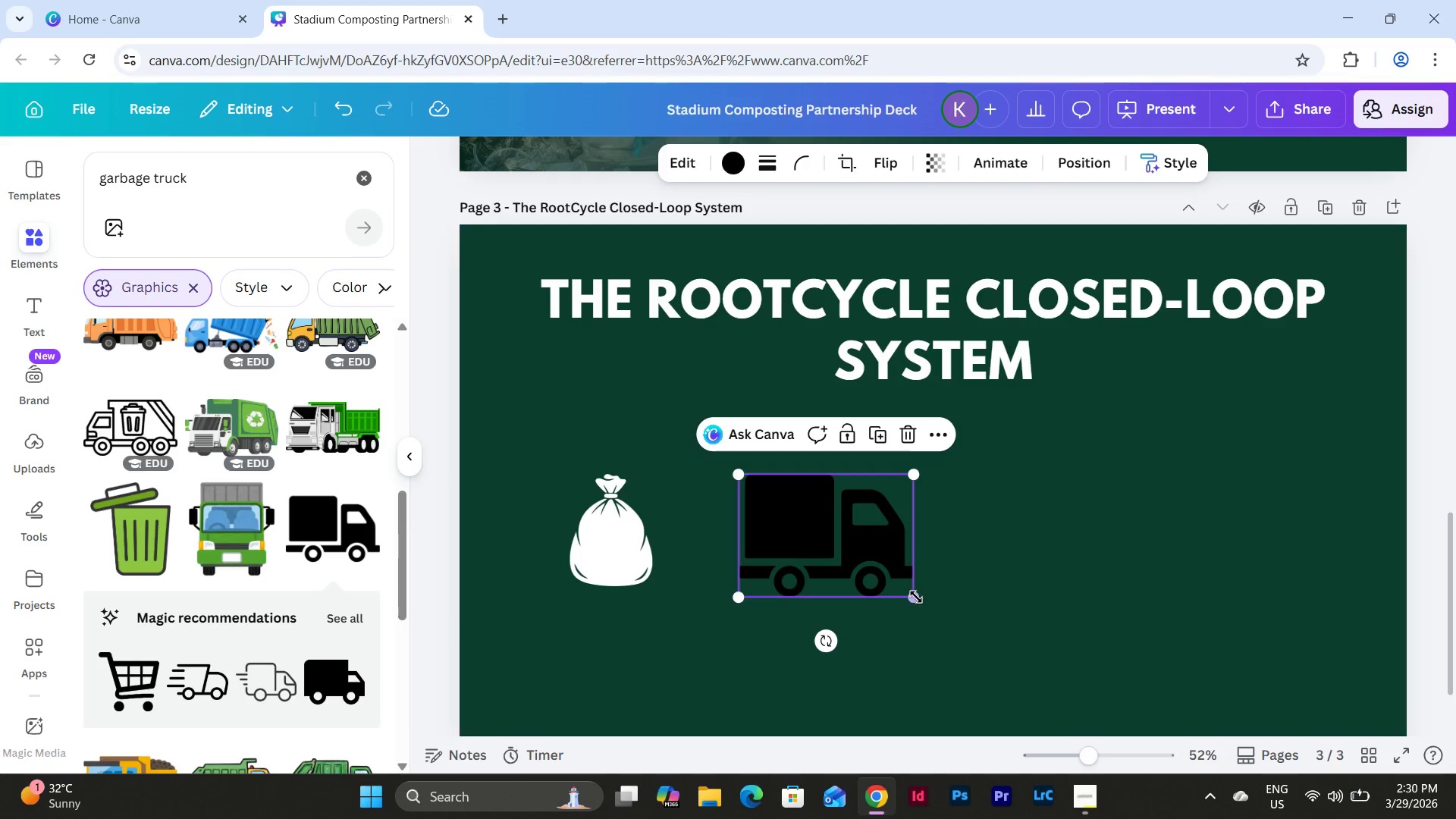 
left_click_drag(start_coordinate=[916, 596], to_coordinate=[900, 582])
 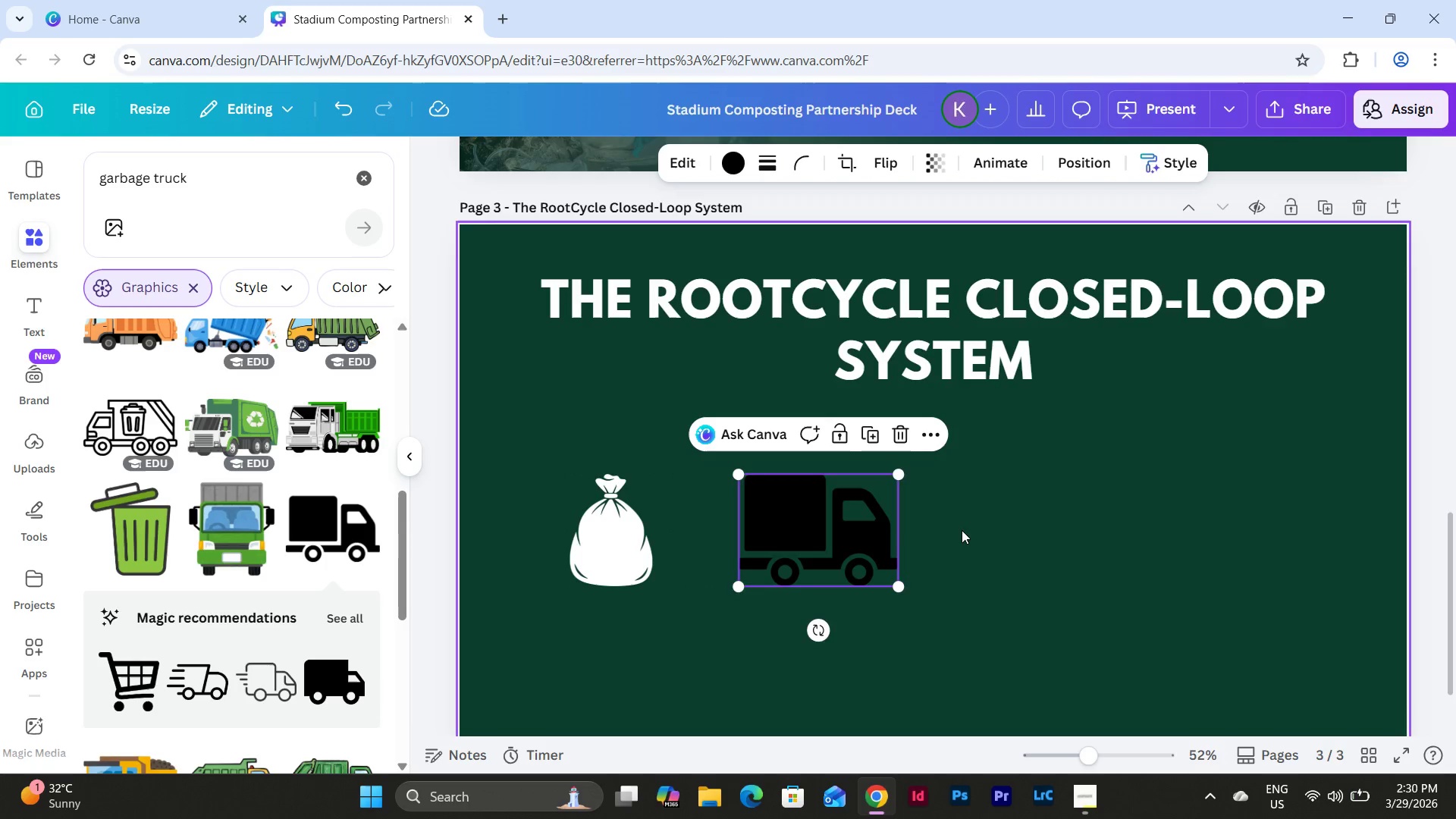 
left_click([962, 530])
 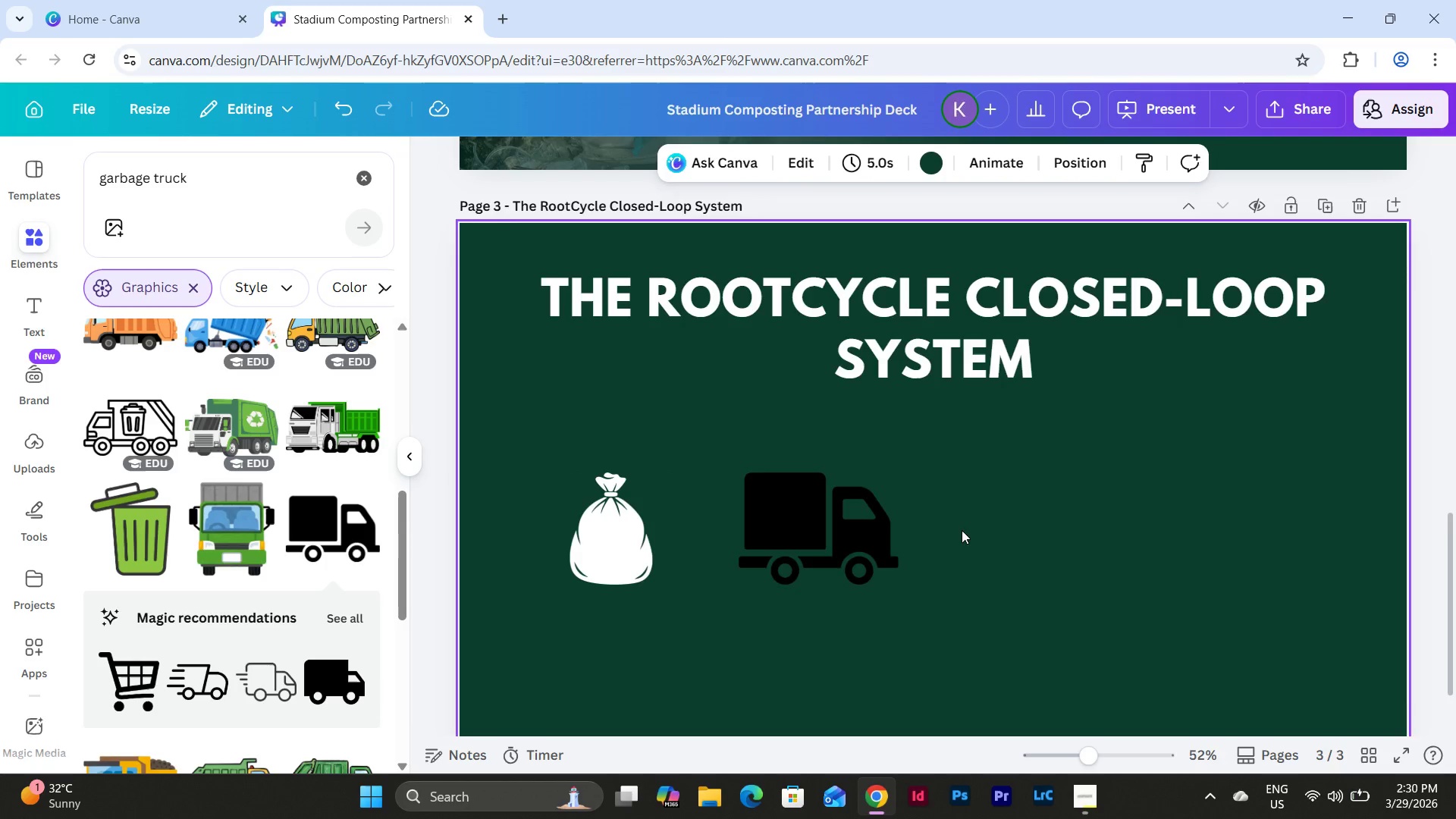 
scroll: coordinate [962, 530], scroll_direction: down, amount: 3.0
 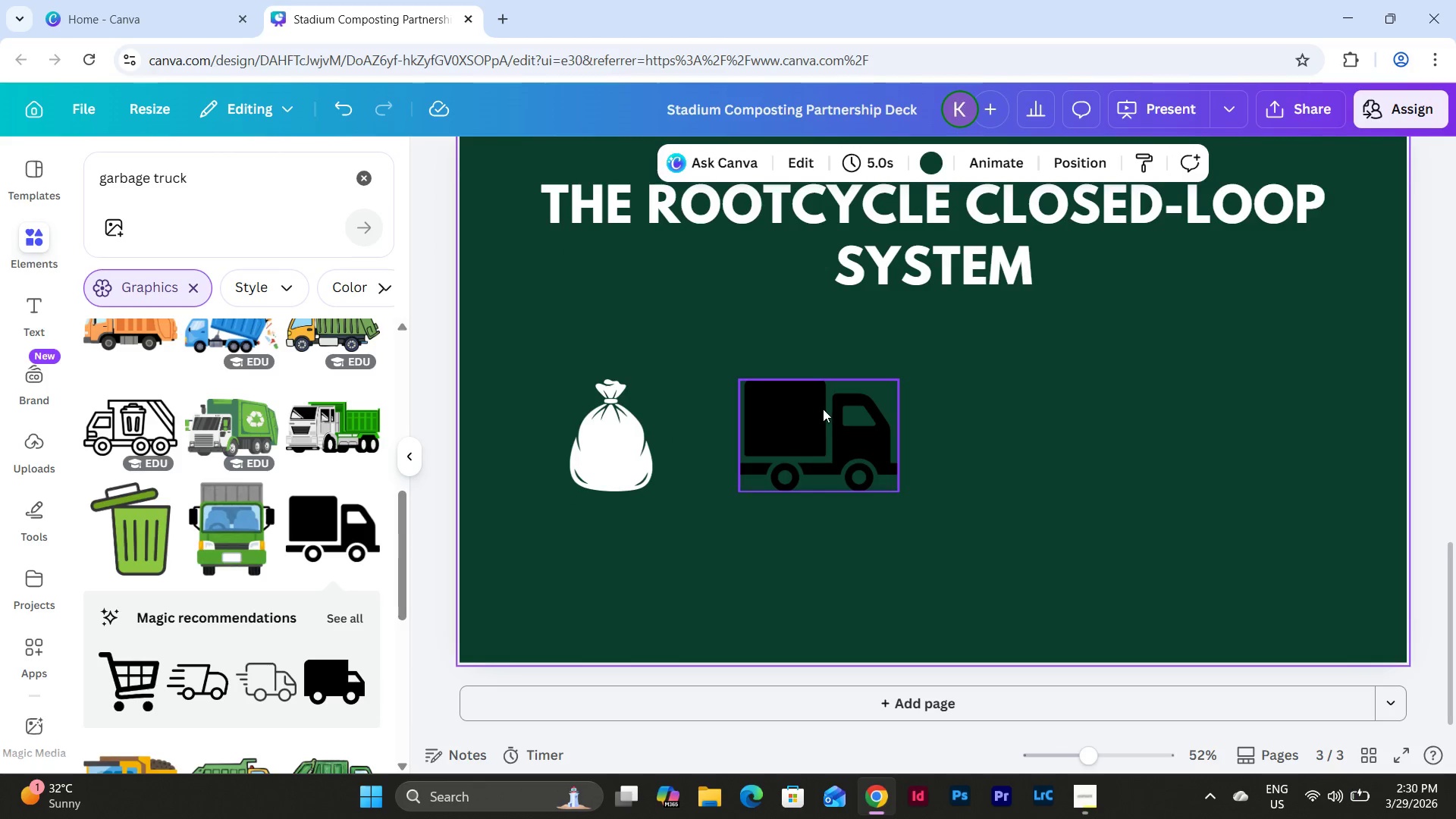 
left_click_drag(start_coordinate=[822, 408], to_coordinate=[811, 408])
 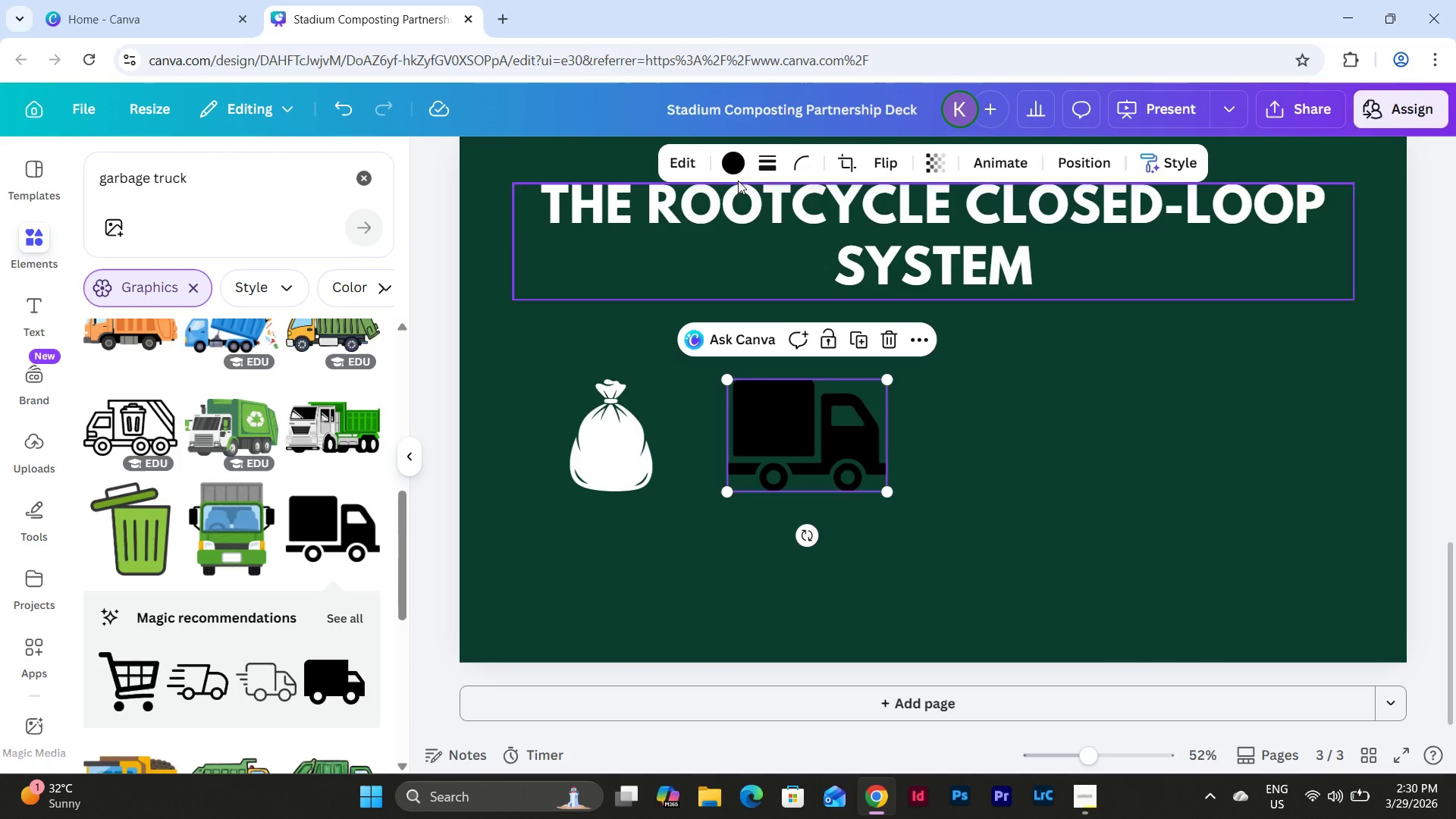 
left_click([736, 169])
 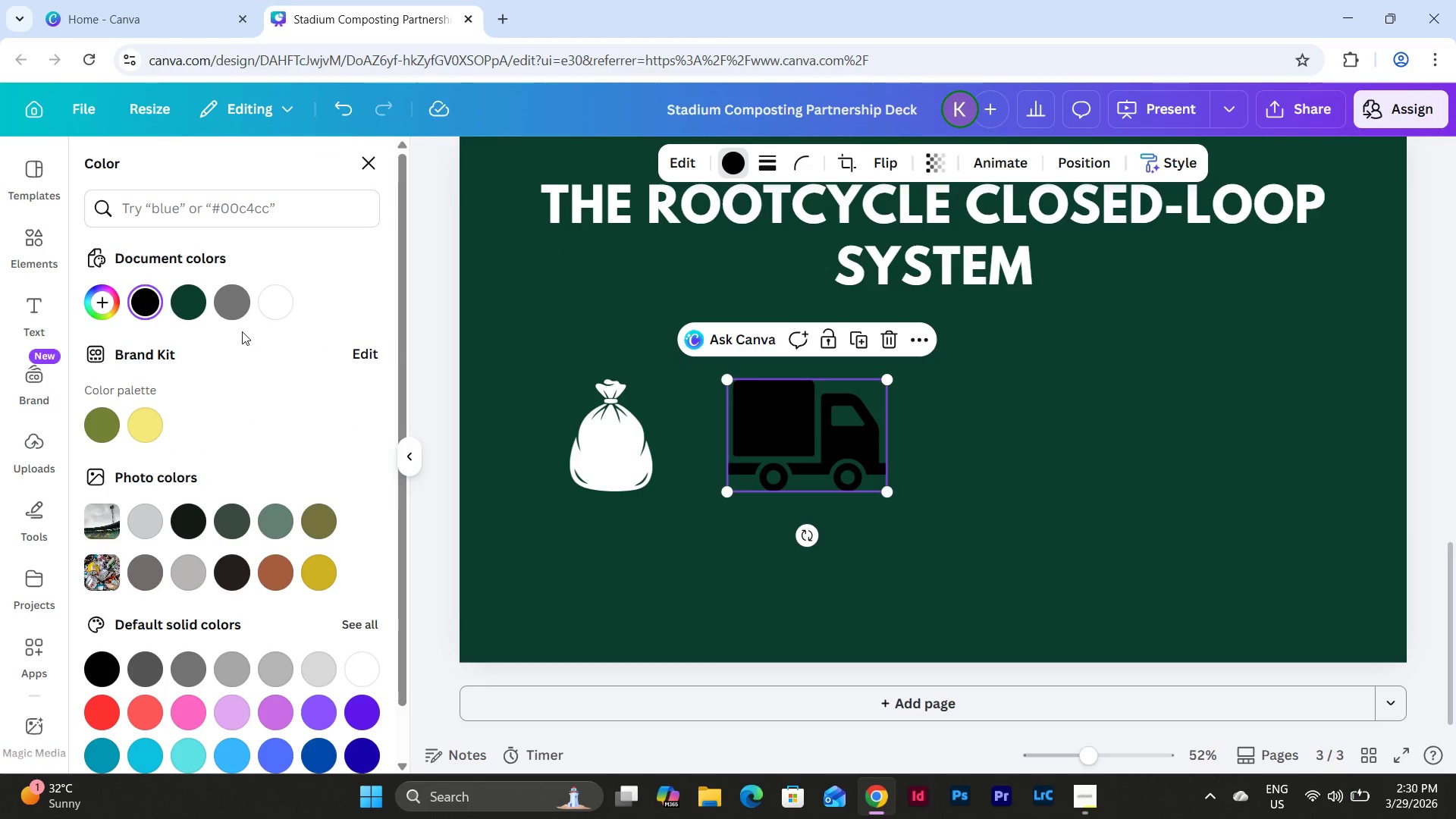 
left_click([228, 308])
 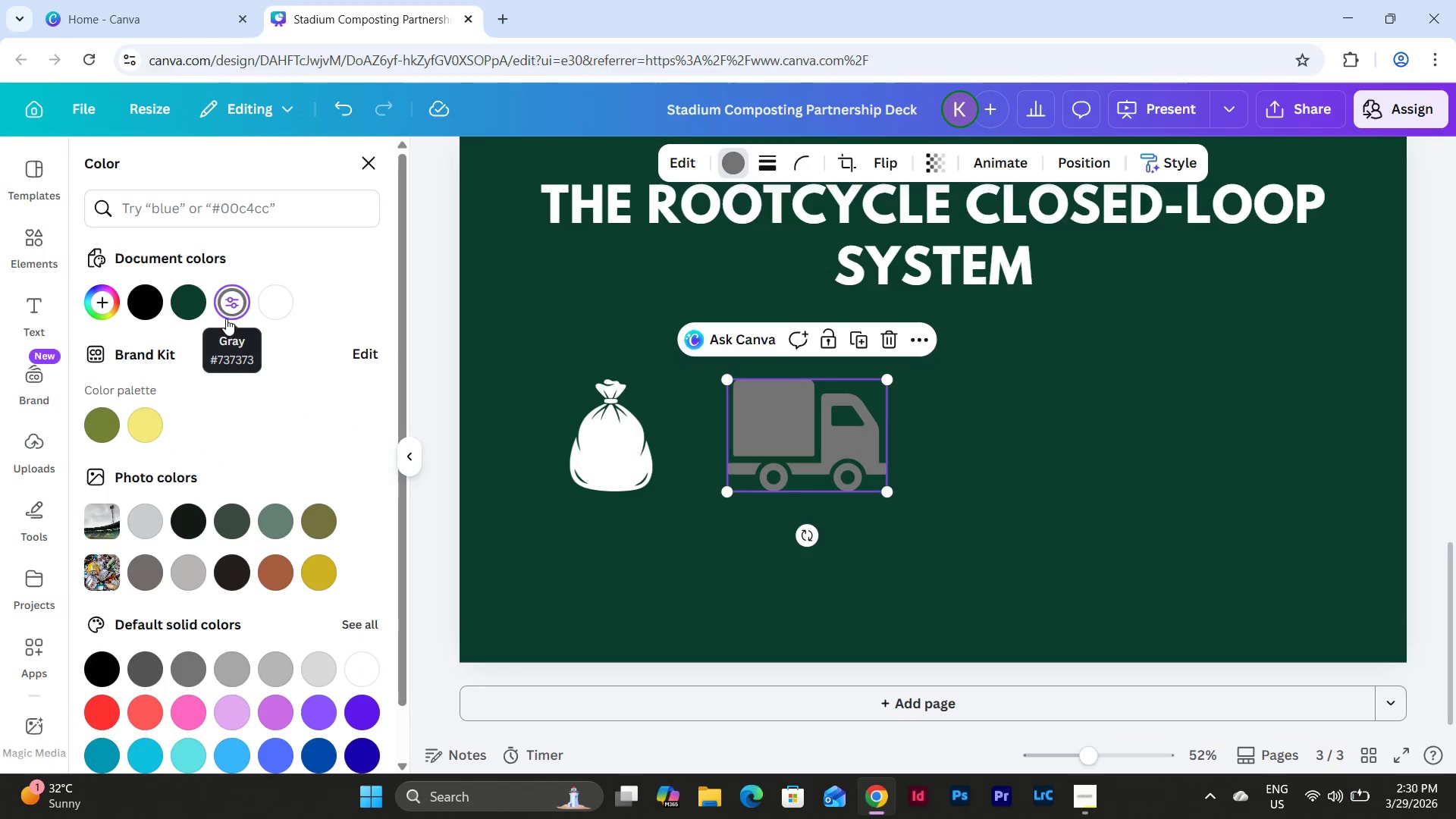 
left_click([196, 311])
 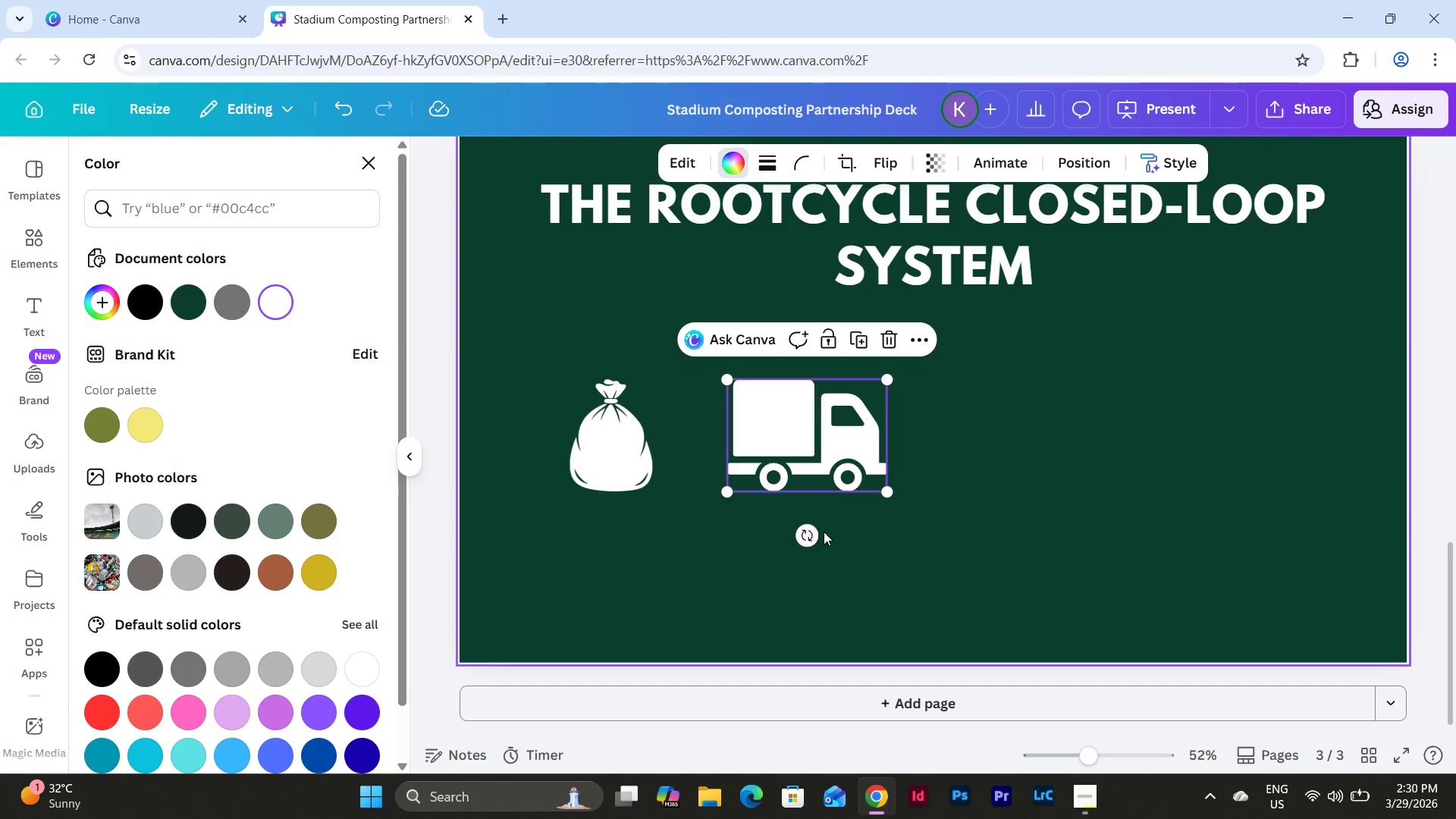 
double_click([941, 529])
 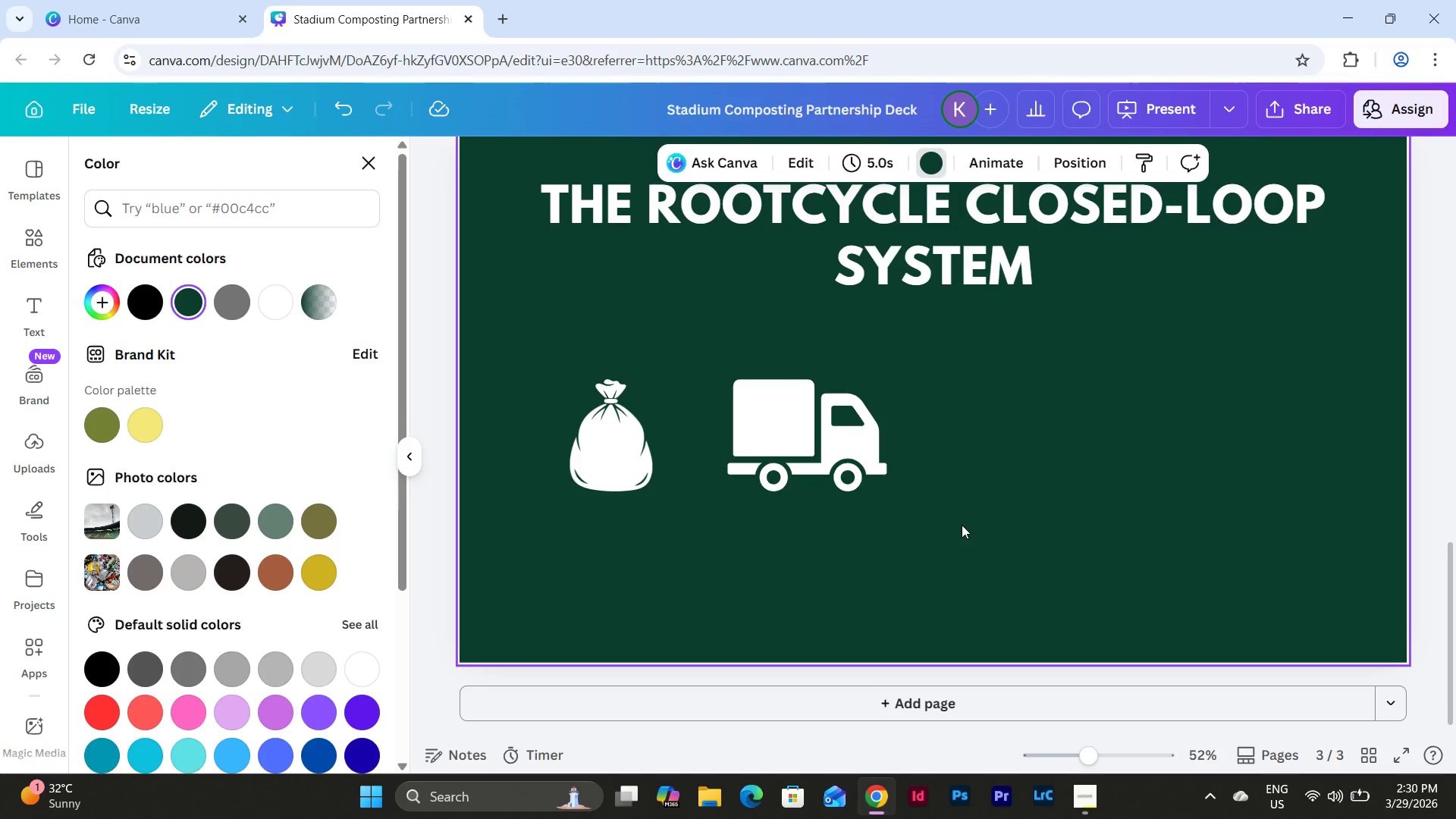 
scroll: coordinate [962, 523], scroll_direction: up, amount: 7.0
 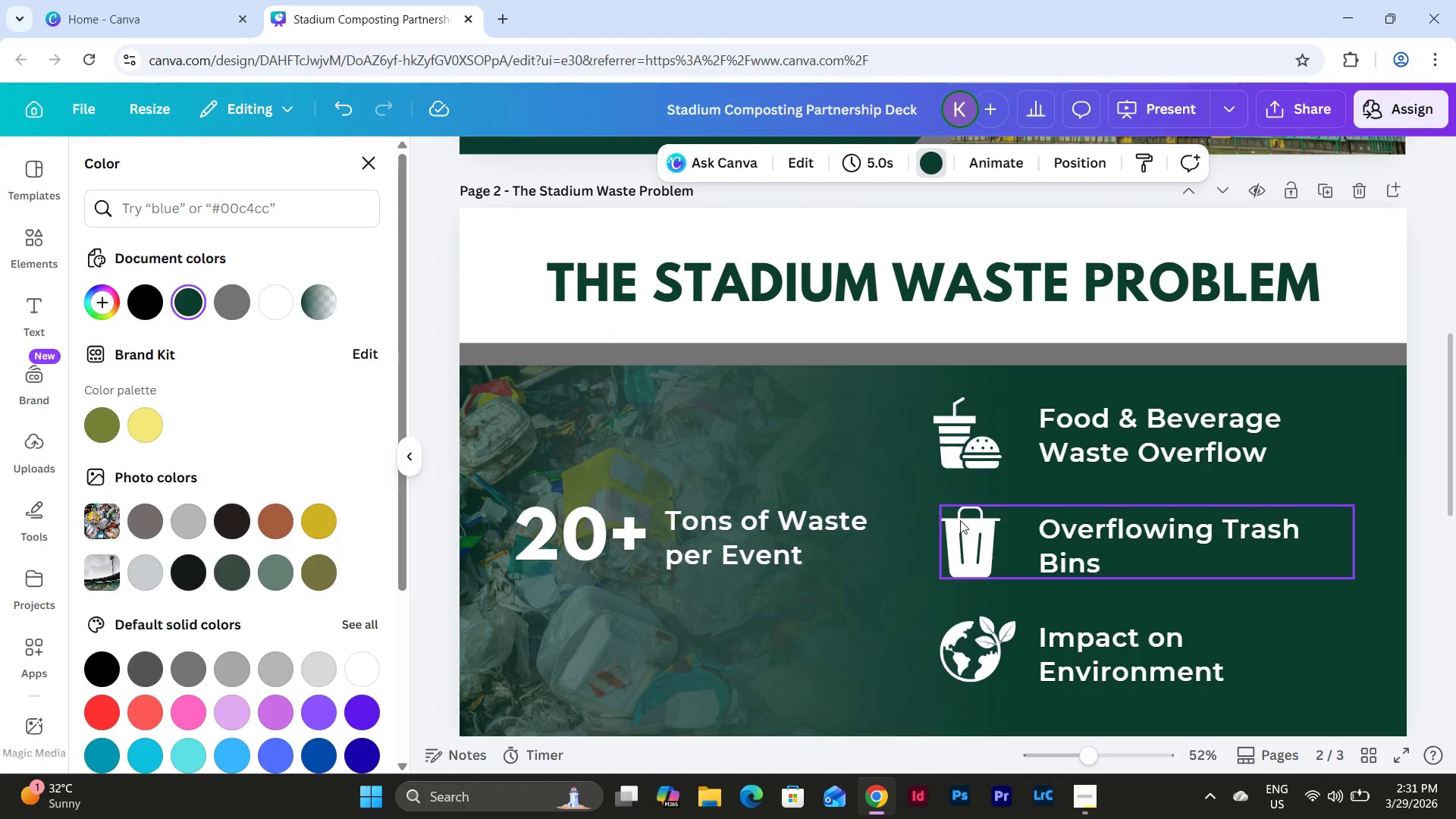 
scroll: coordinate [827, 494], scroll_direction: down, amount: 5.0
 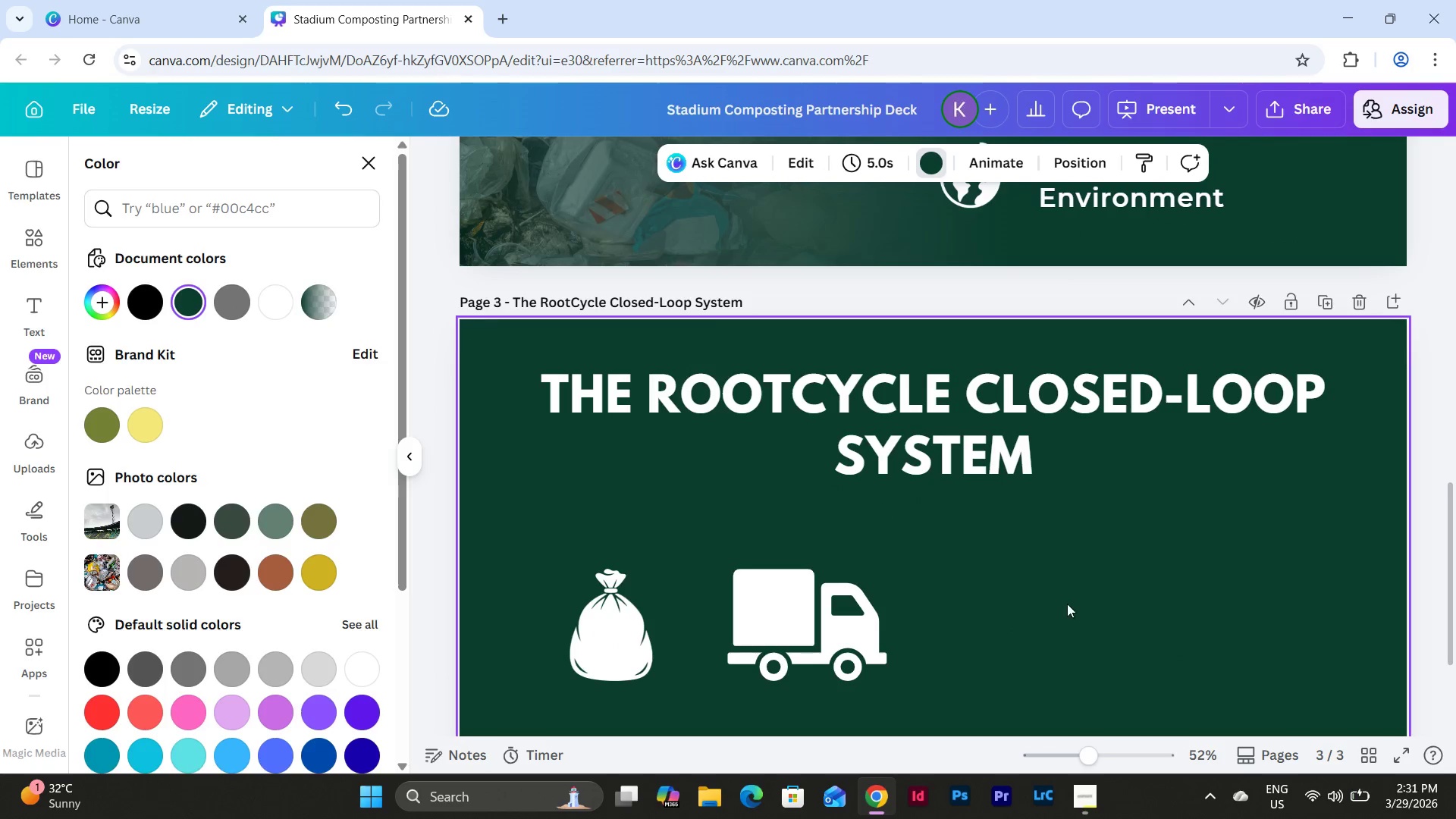 
left_click([1067, 605])
 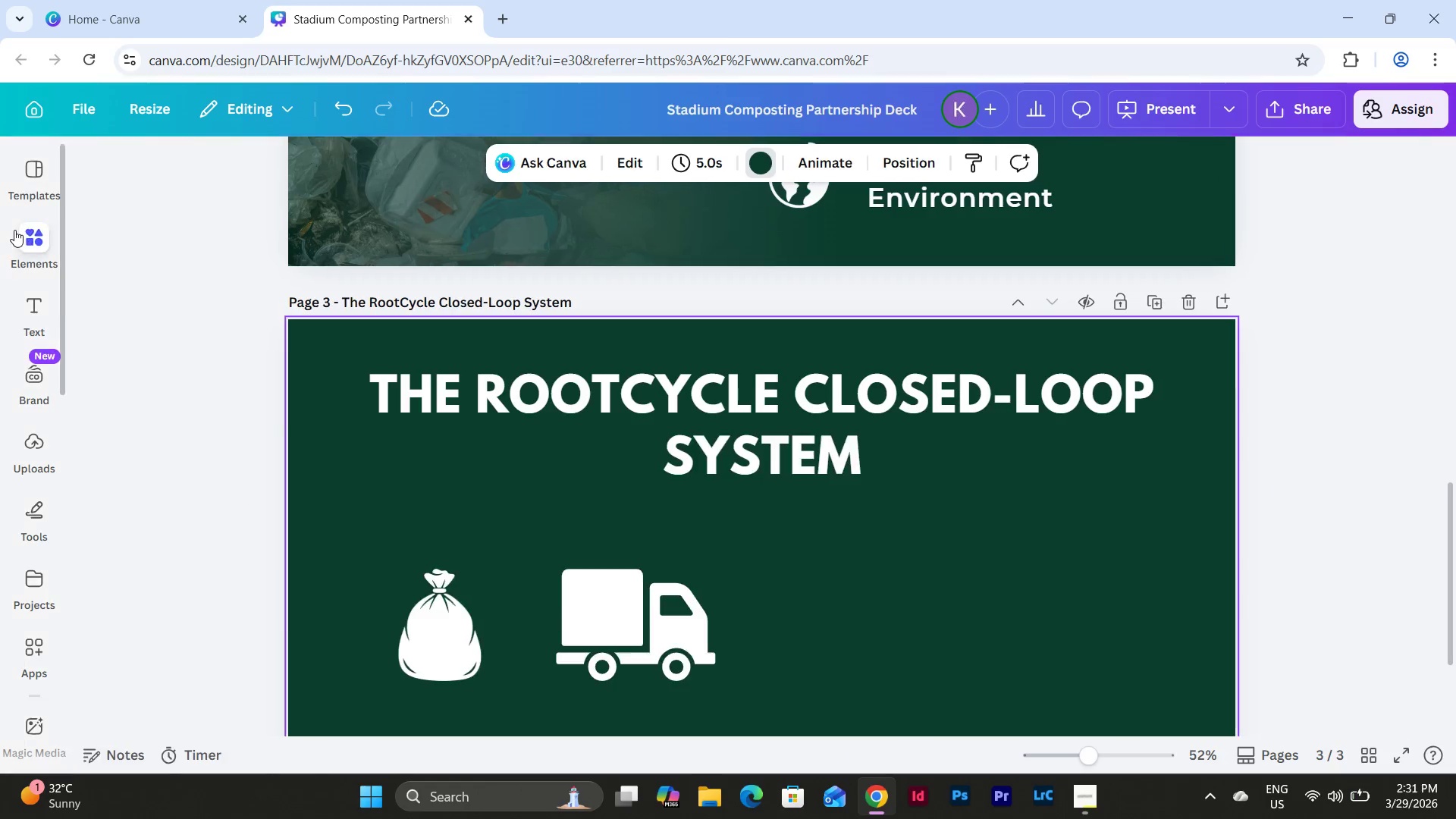 
scroll: coordinate [270, 452], scroll_direction: down, amount: 8.0
 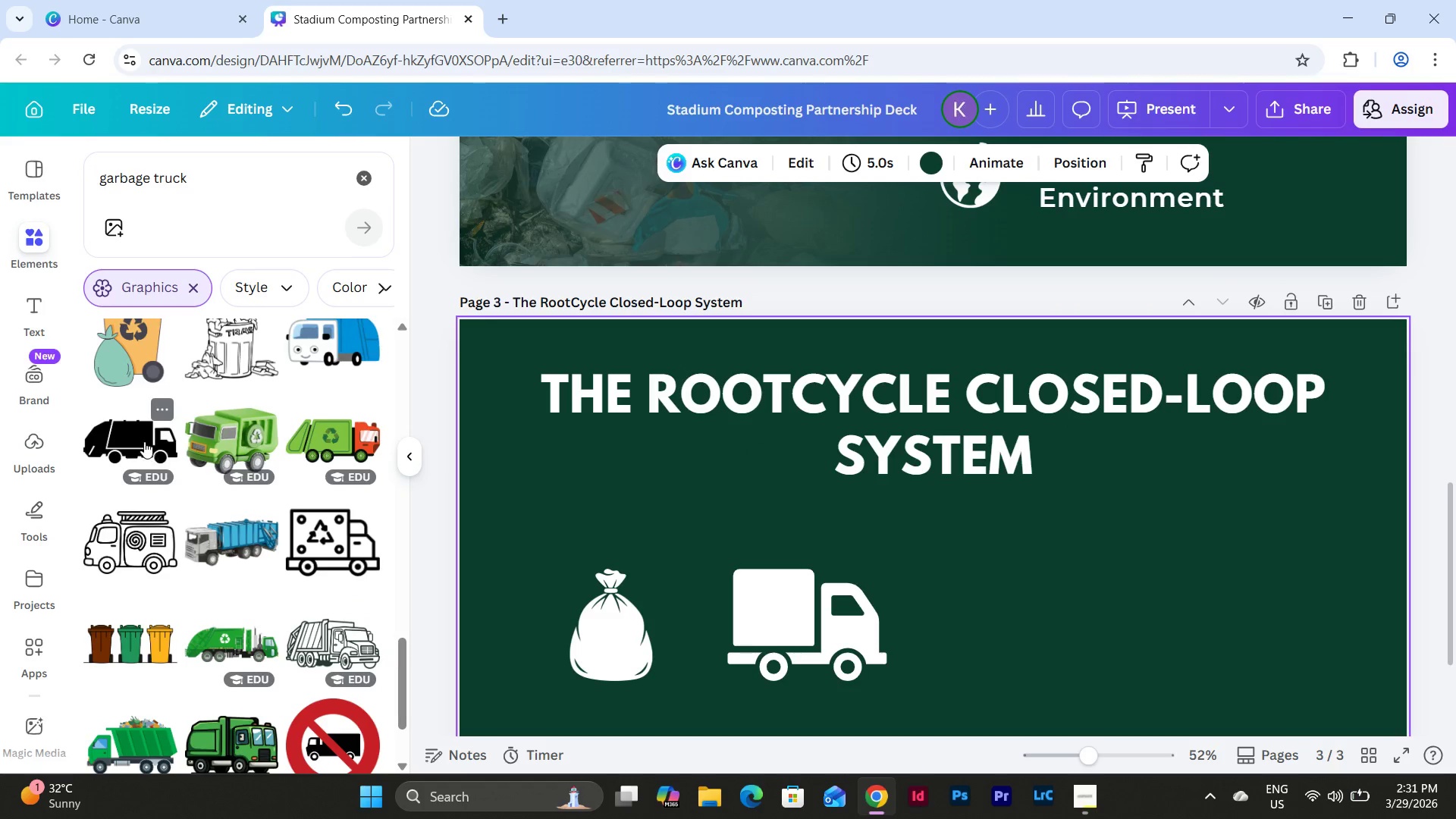 
left_click([143, 440])
 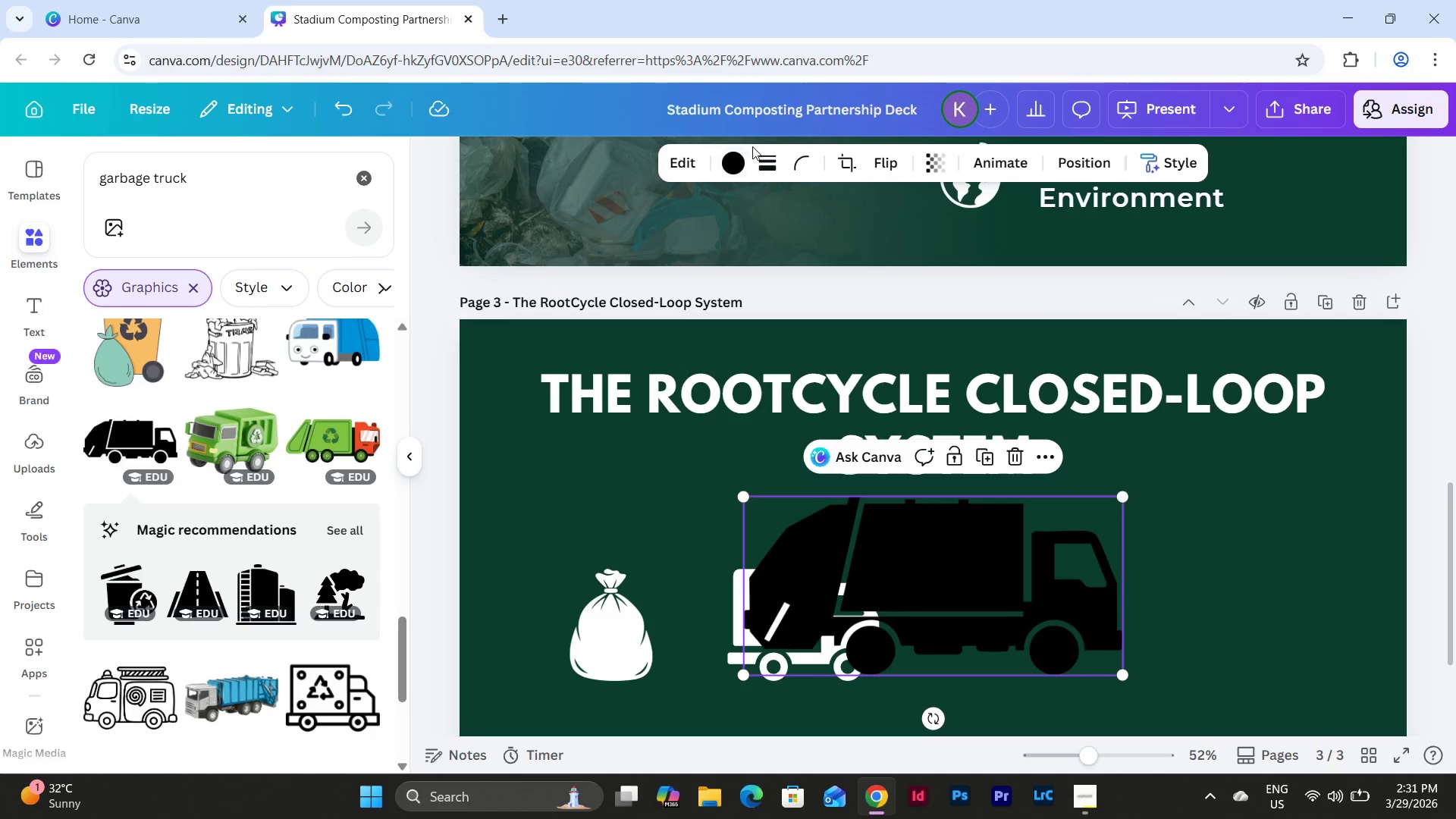 
left_click([737, 161])
 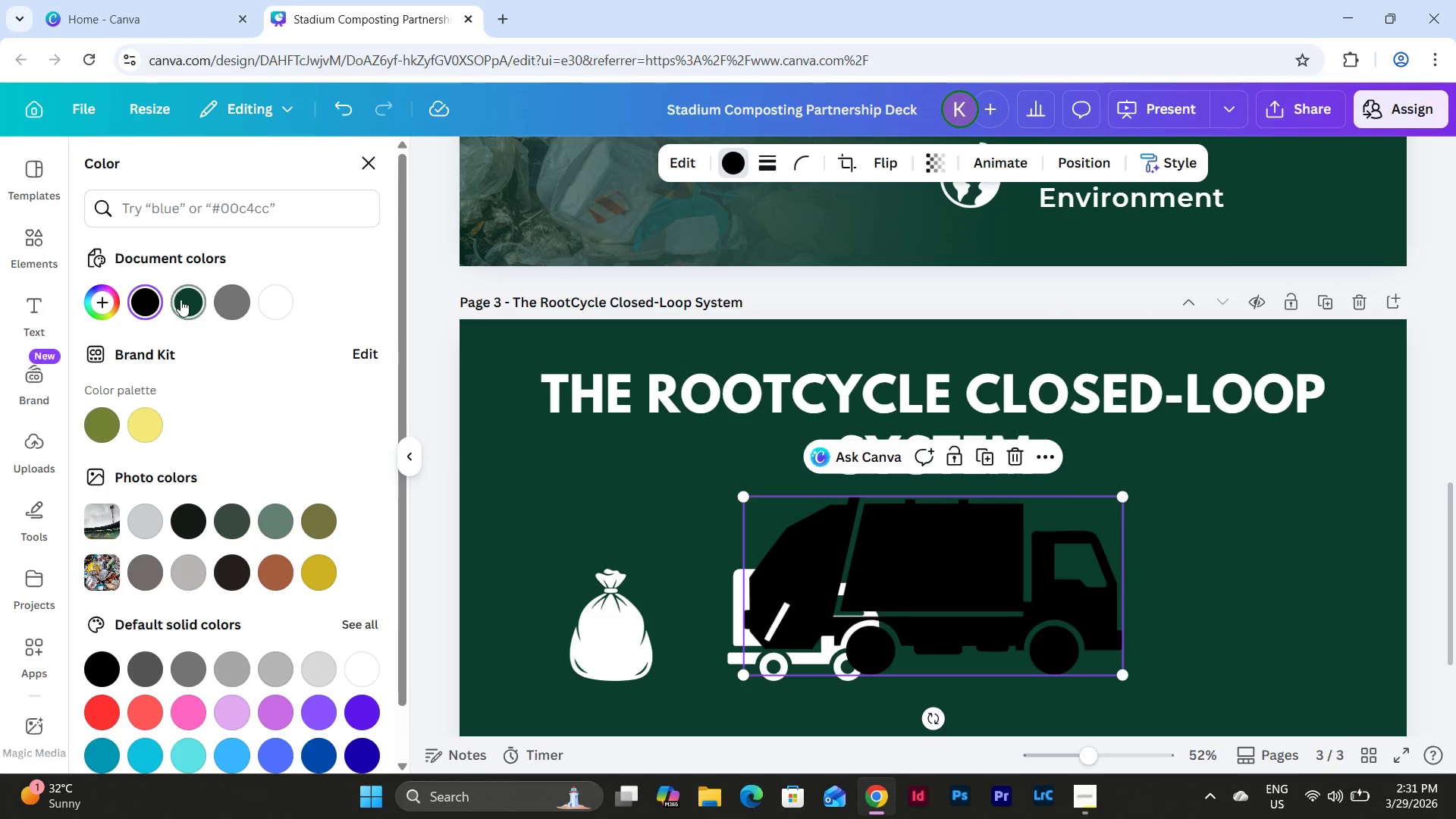 
left_click([268, 304])
 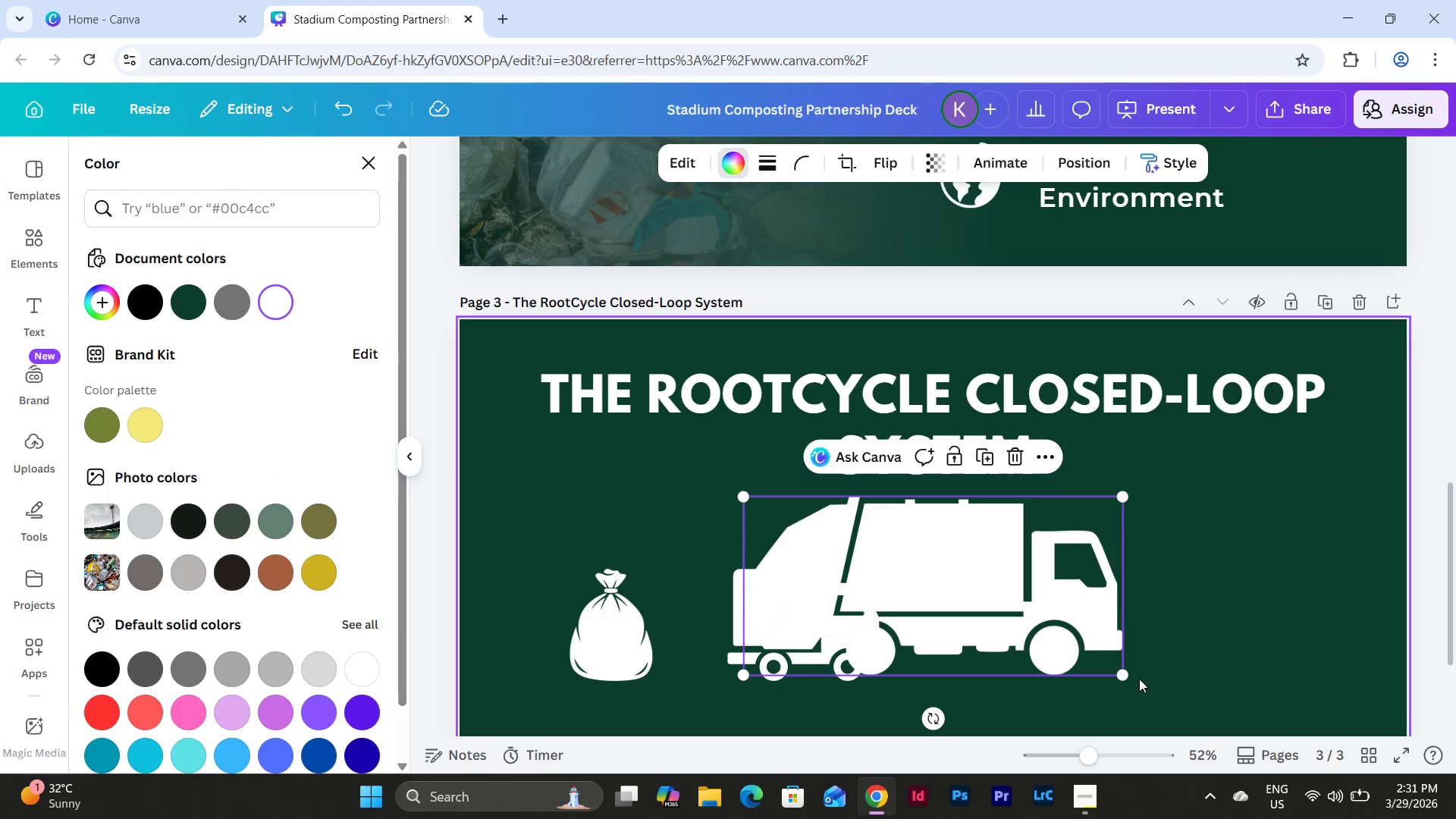 
left_click_drag(start_coordinate=[1116, 676], to_coordinate=[958, 609])
 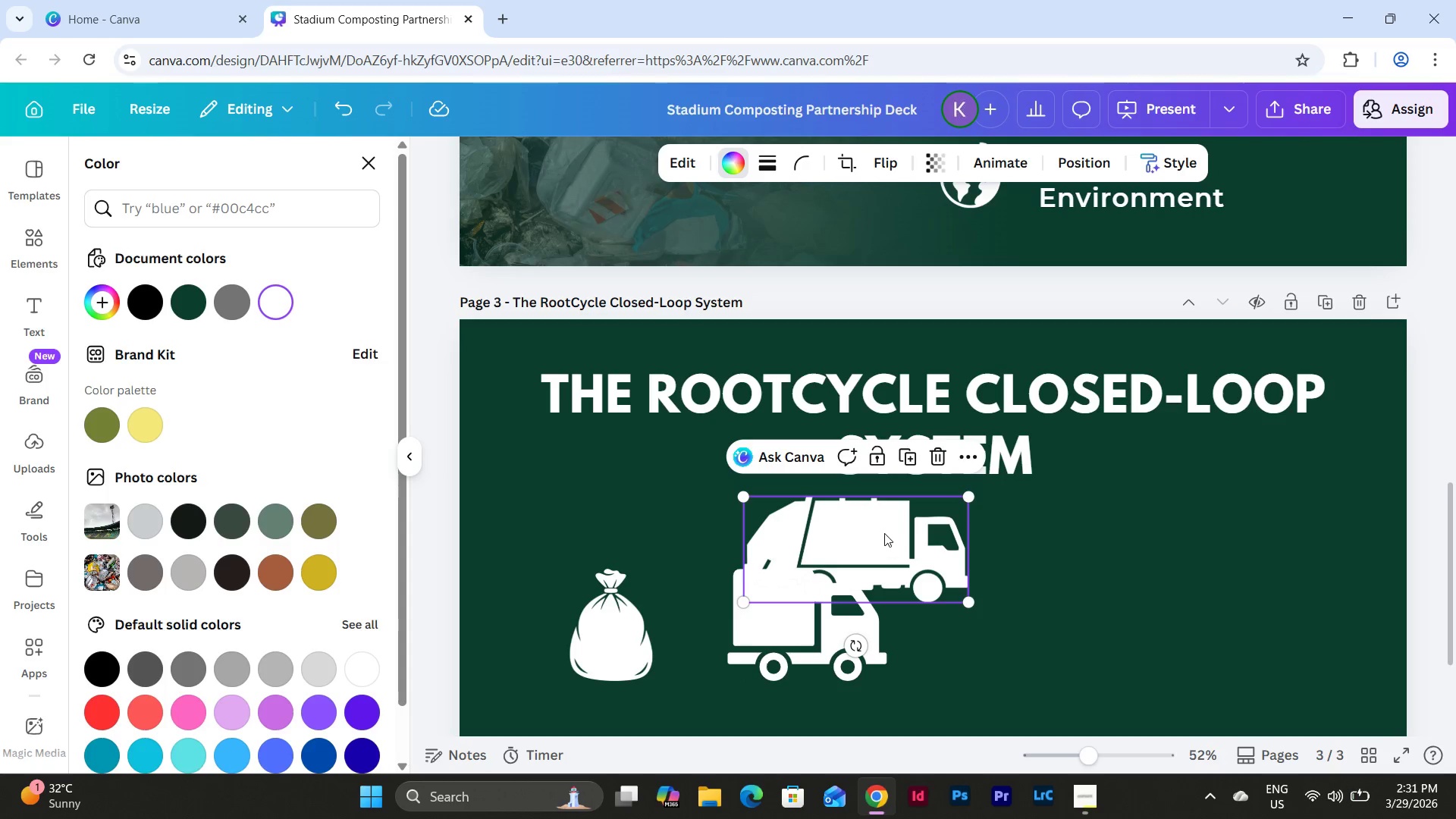 
left_click_drag(start_coordinate=[883, 532], to_coordinate=[1072, 537])
 